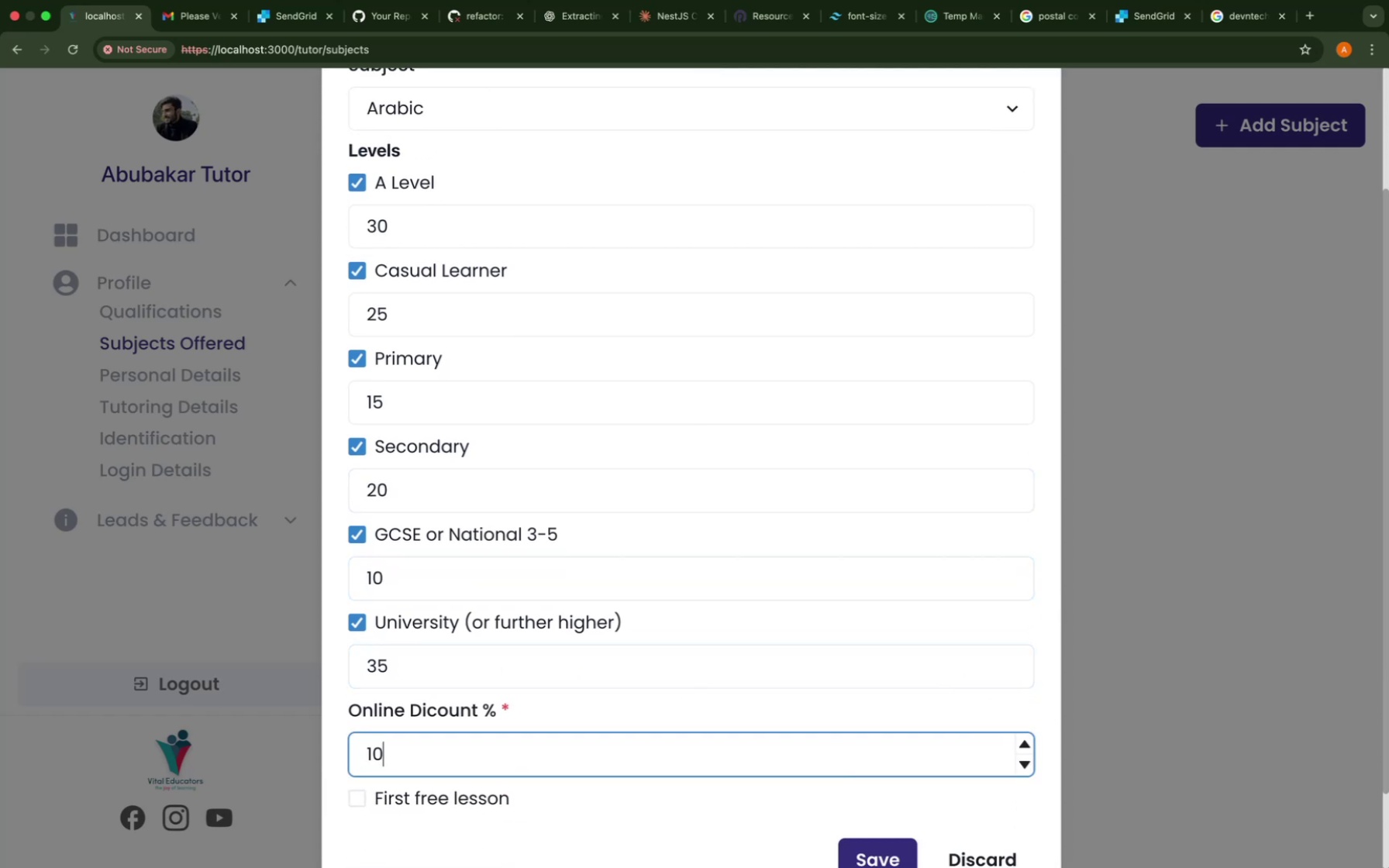 
scroll: coordinate [853, 767], scroll_direction: down, amount: 35.0
 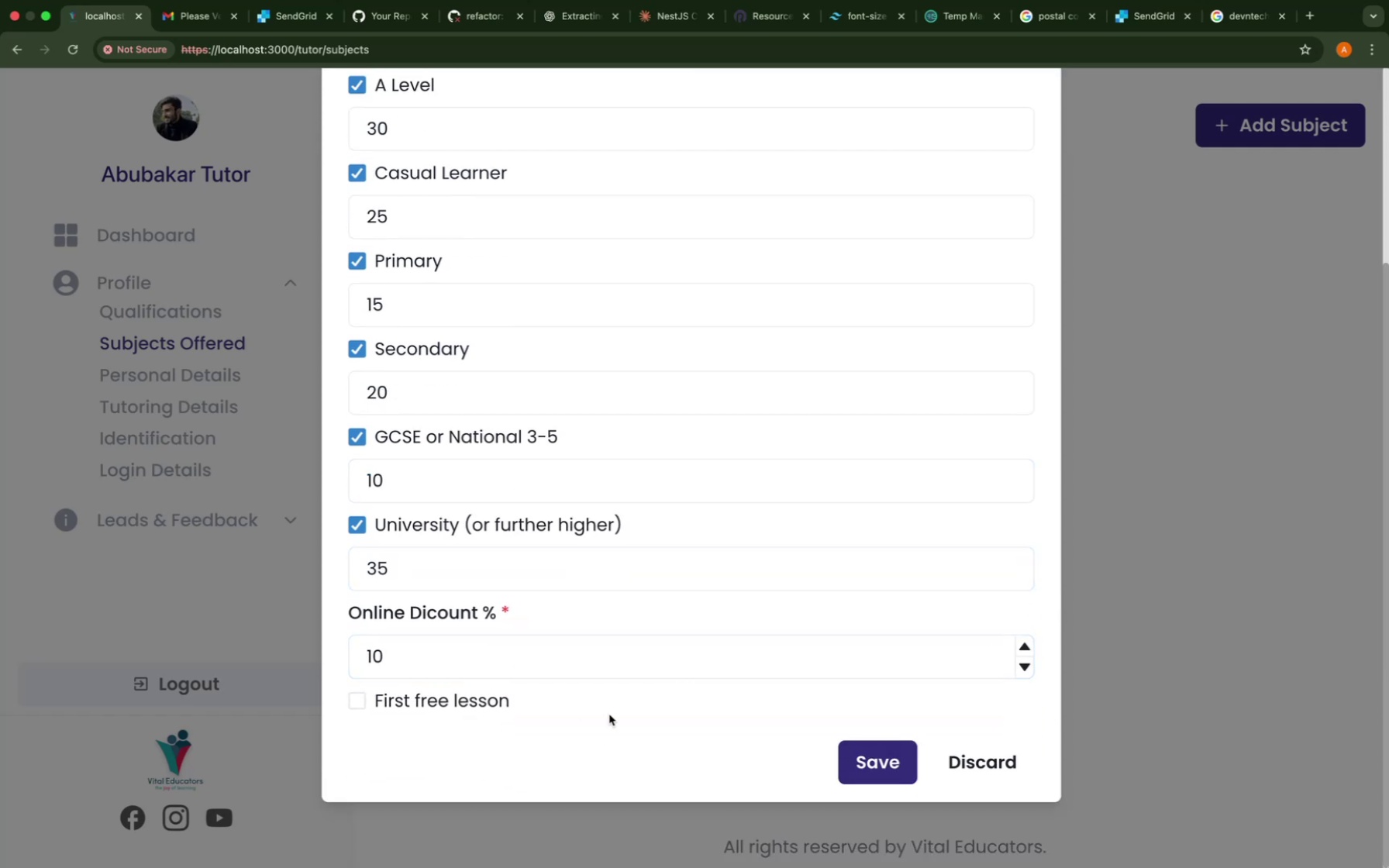 
left_click([472, 715])
 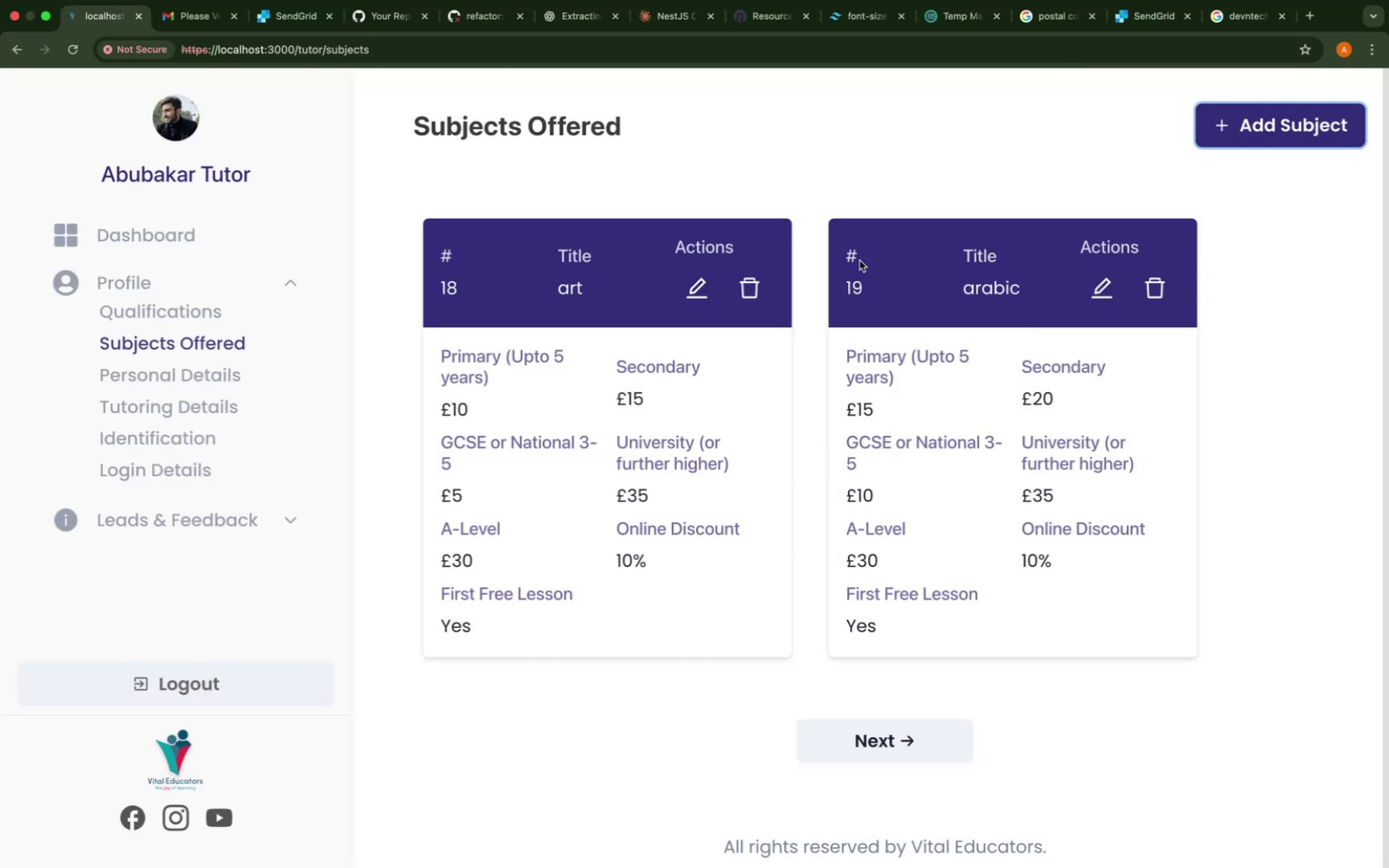 
wait(12.05)
 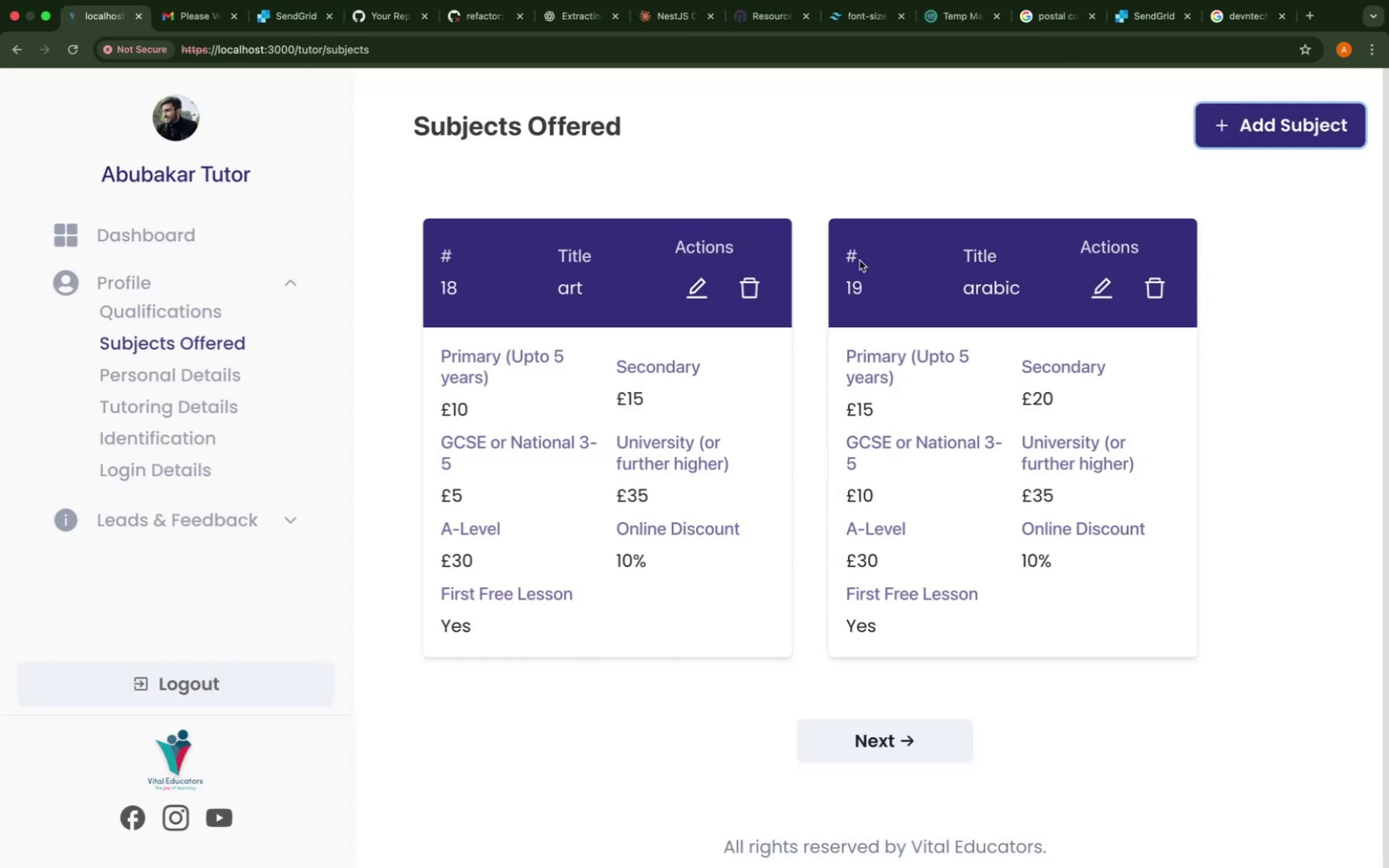 
left_click([453, 167])
 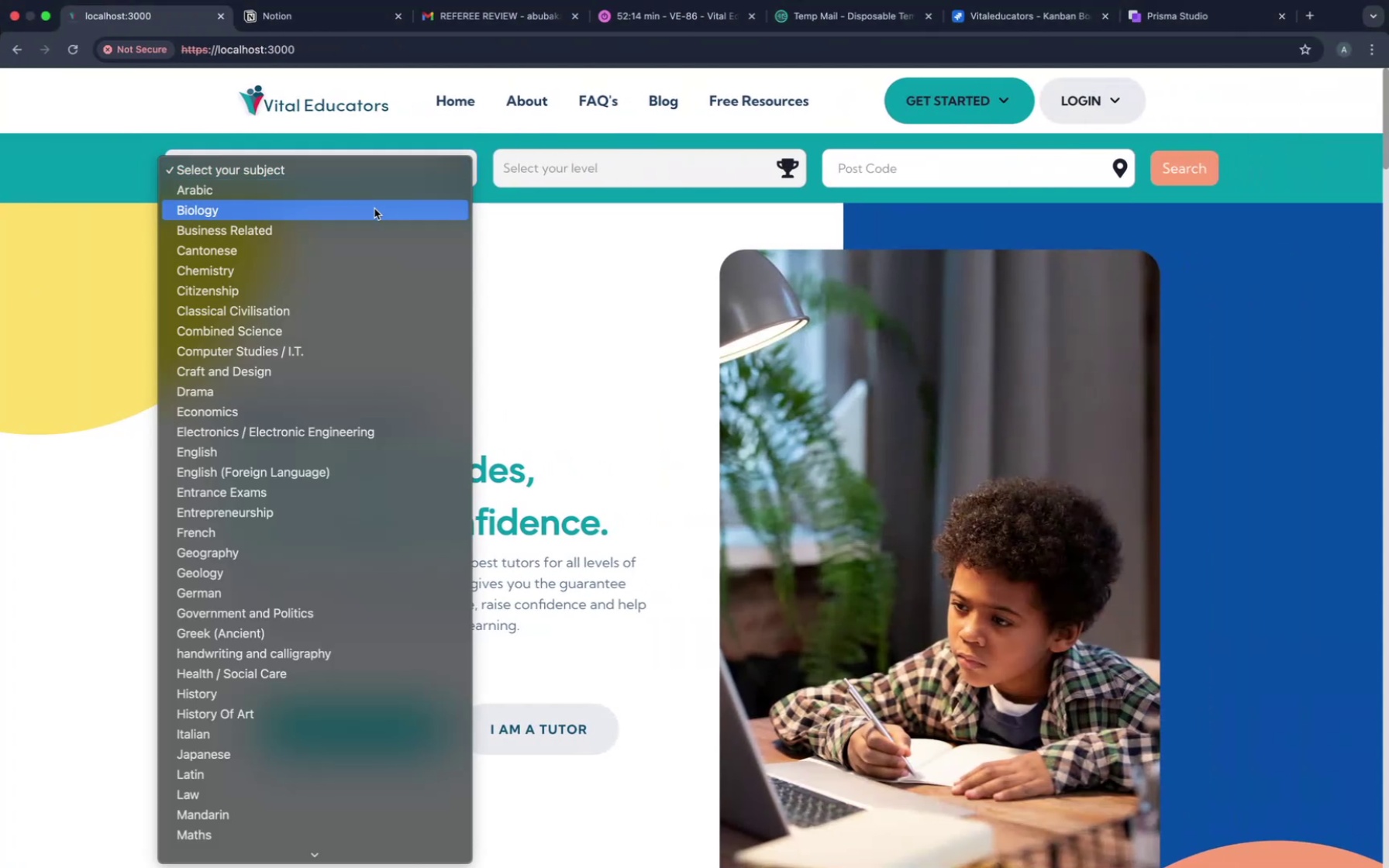 
key(Meta+CommandLeft)
 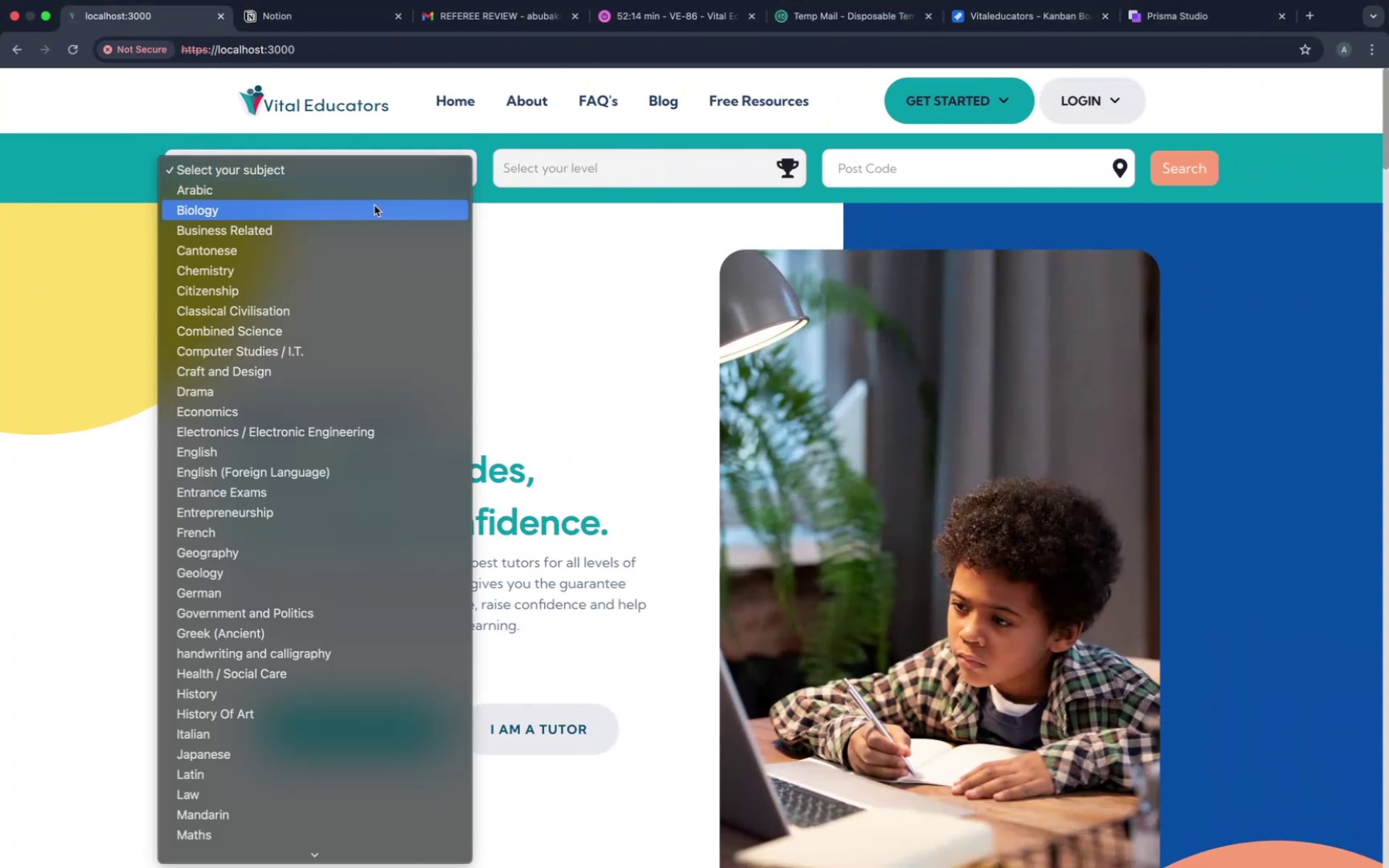 
key(Meta+R)
 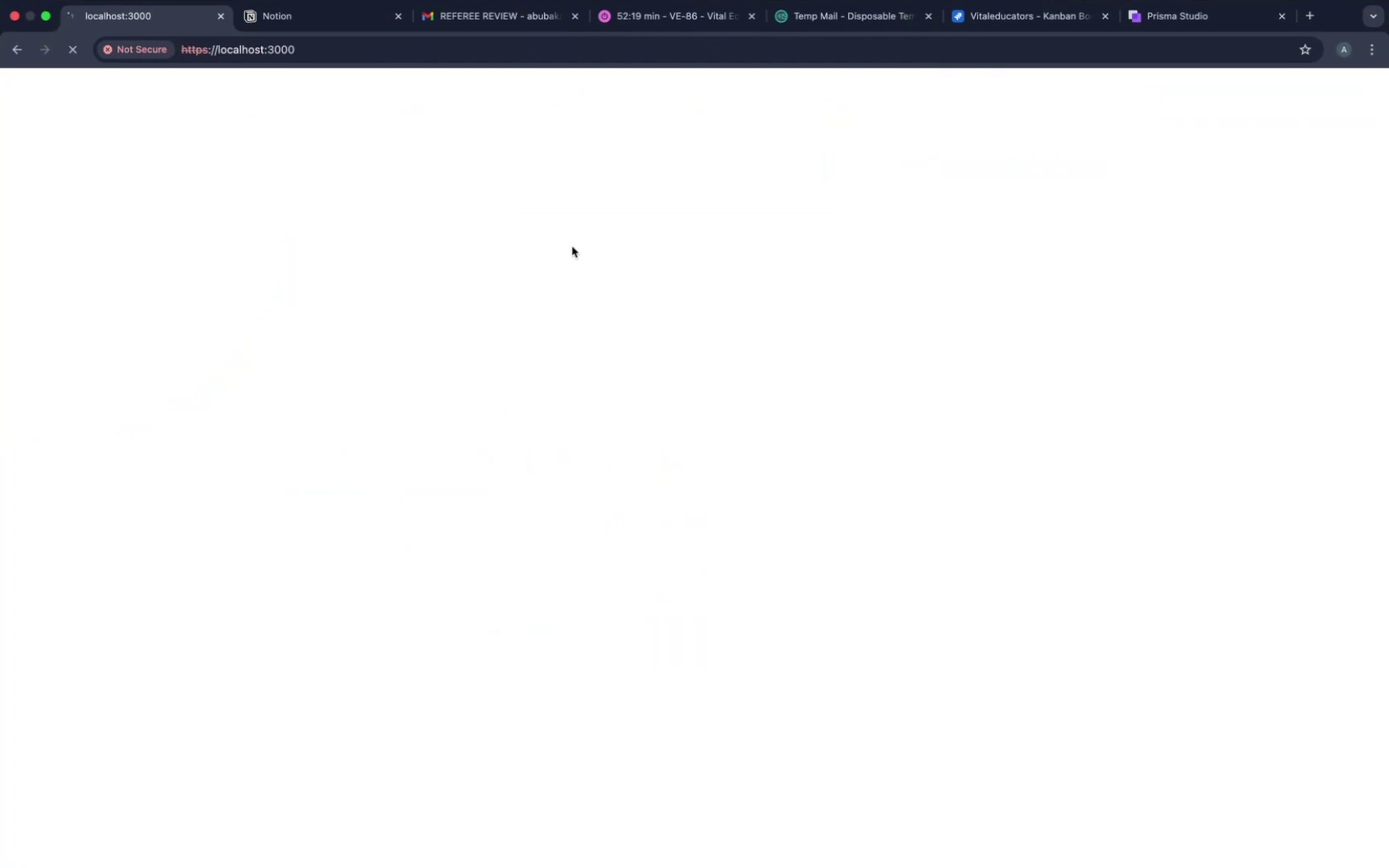 
wait(5.56)
 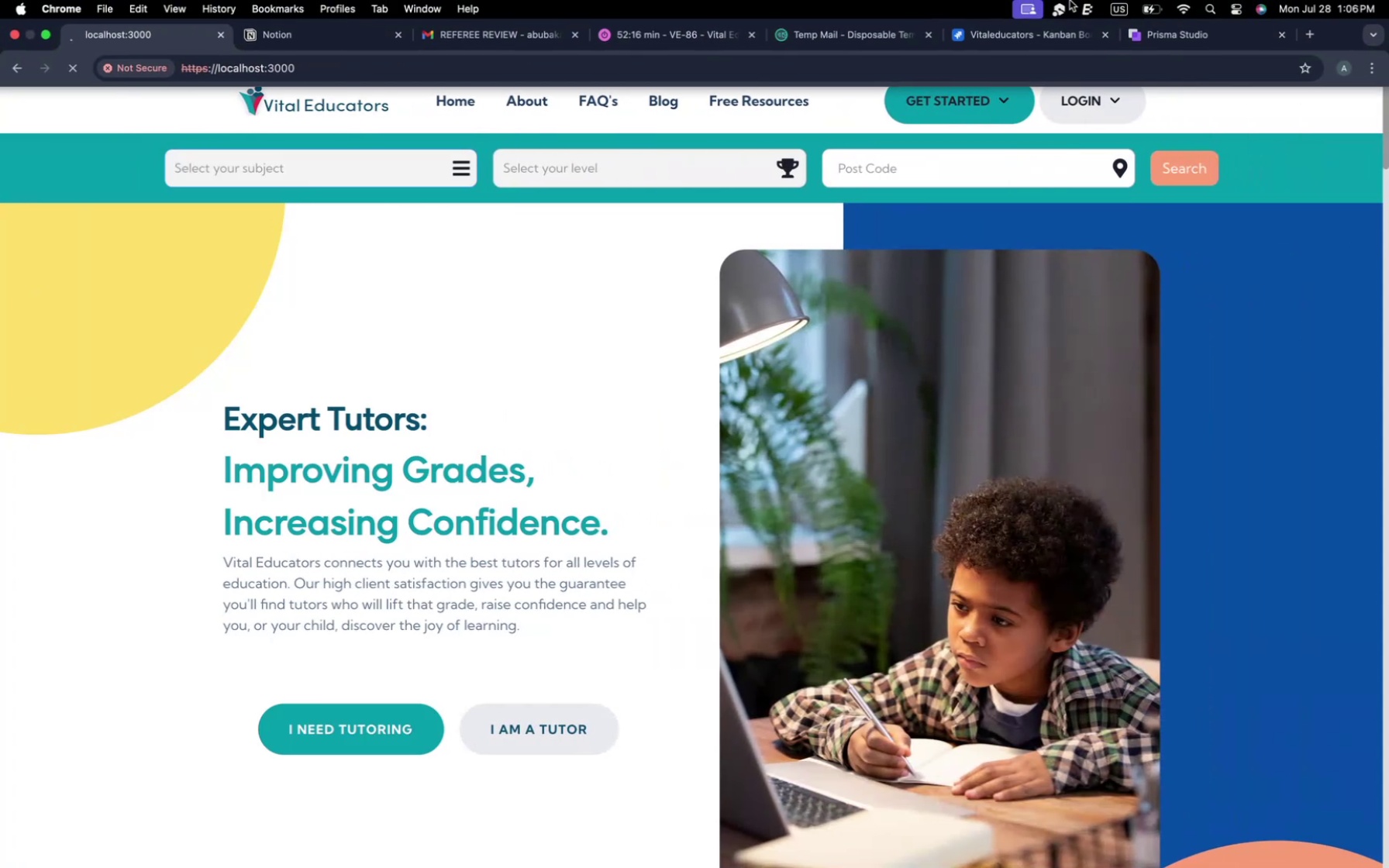 
left_click([422, 177])
 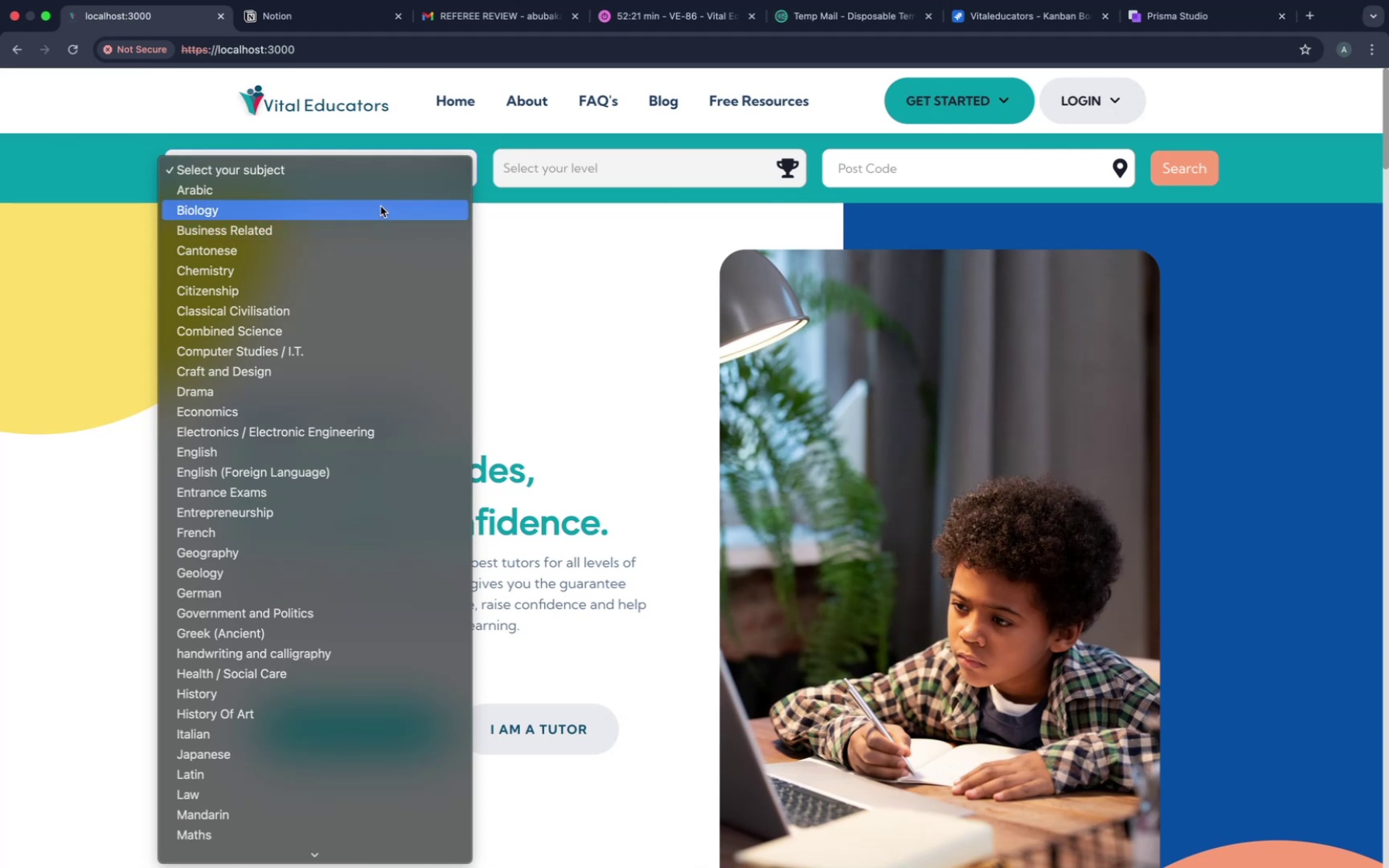 
left_click([381, 198])
 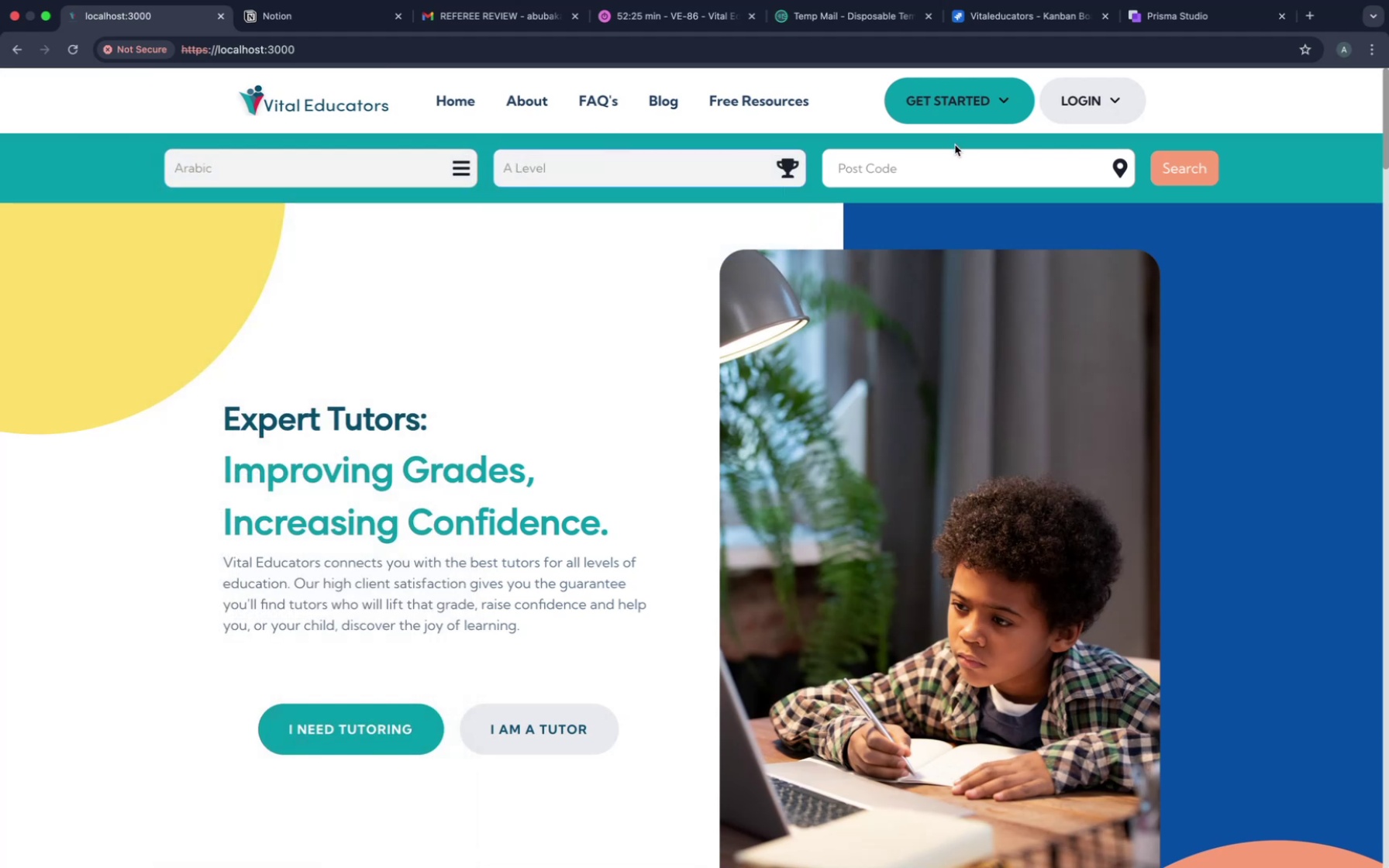 
wait(8.71)
 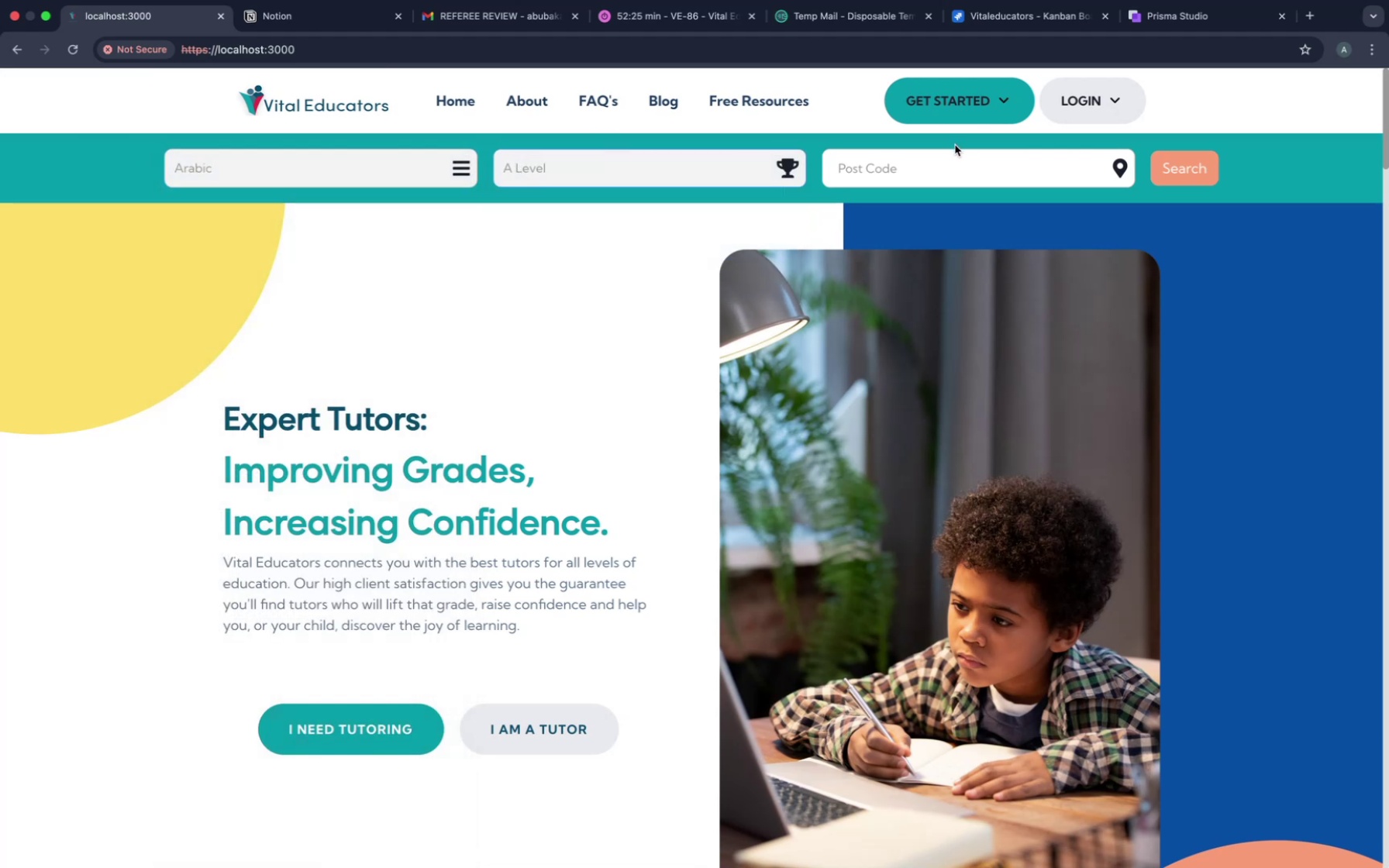 
left_click([1237, 15])
 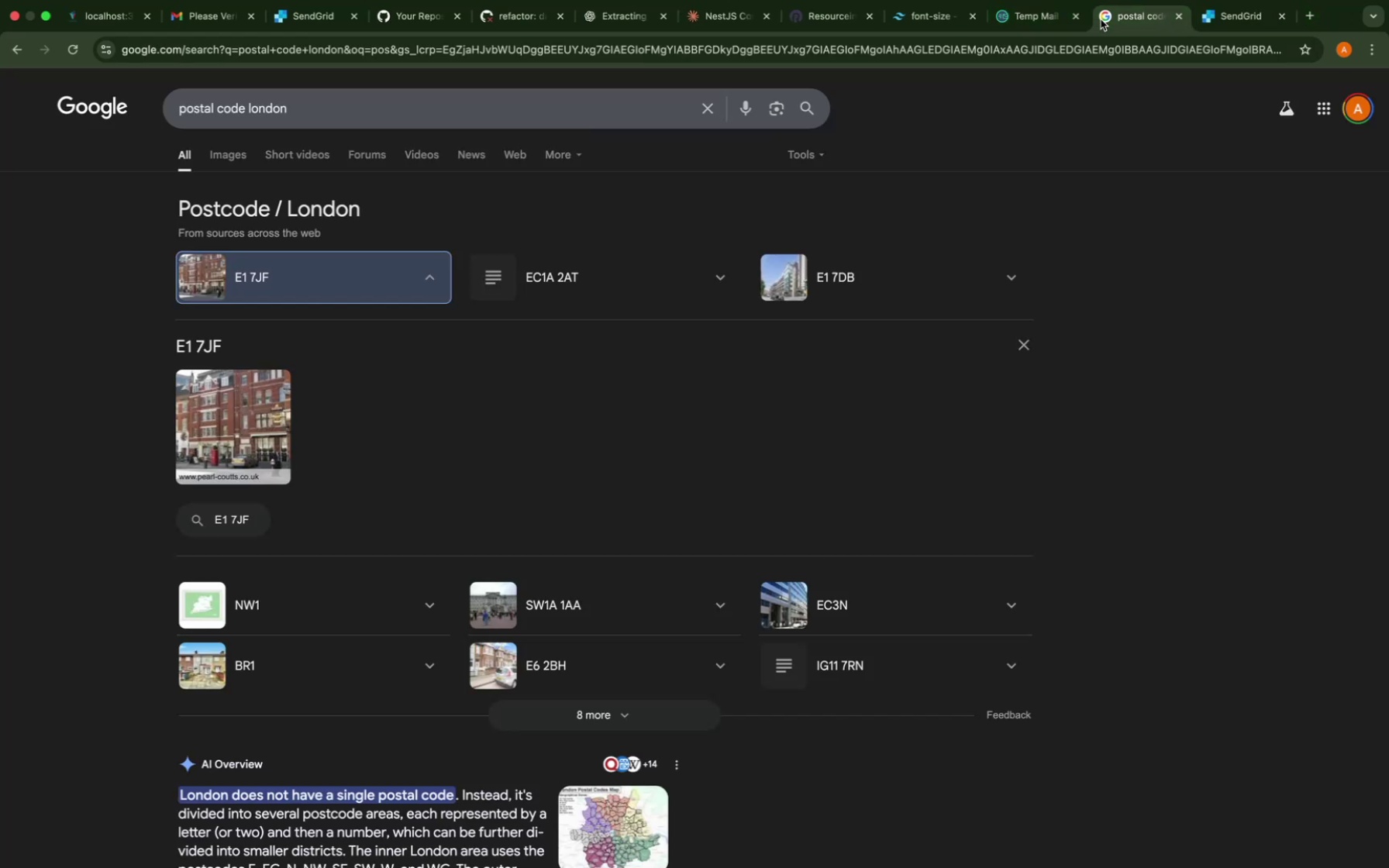 
hold_key(key=CommandLeft, duration=0.64)
 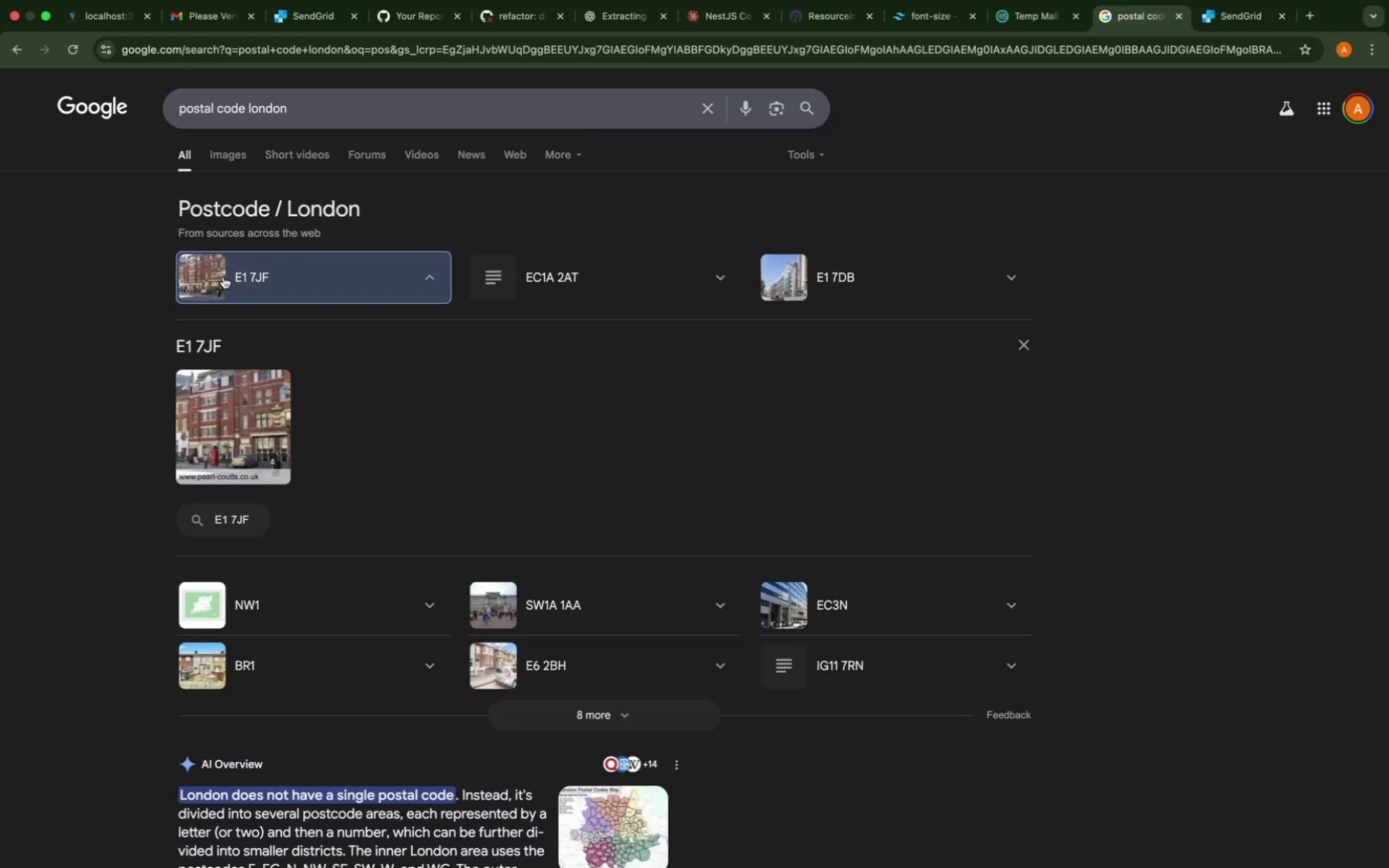 
left_click_drag(start_coordinate=[235, 277], to_coordinate=[326, 279])
 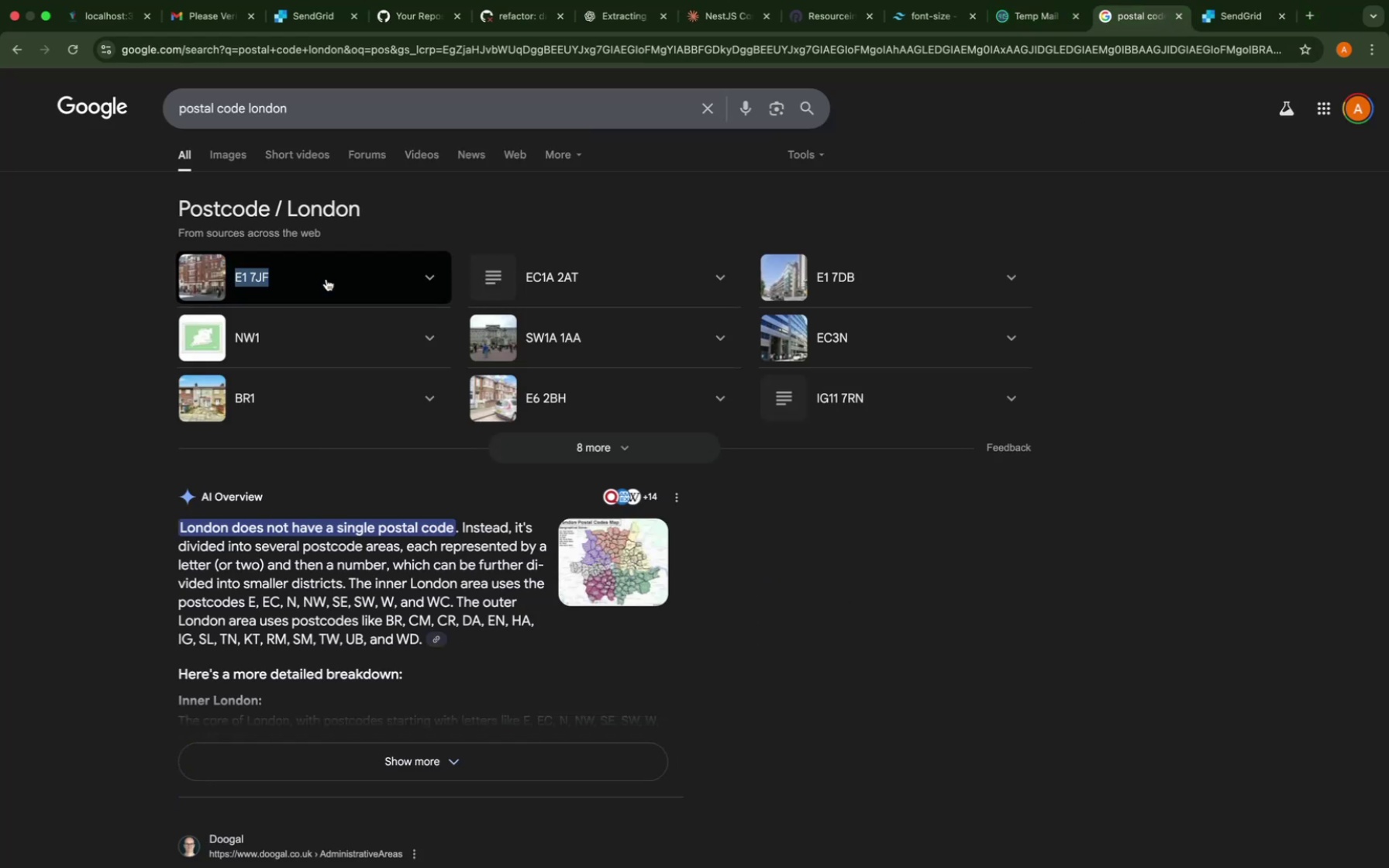 
key(Meta+C)
 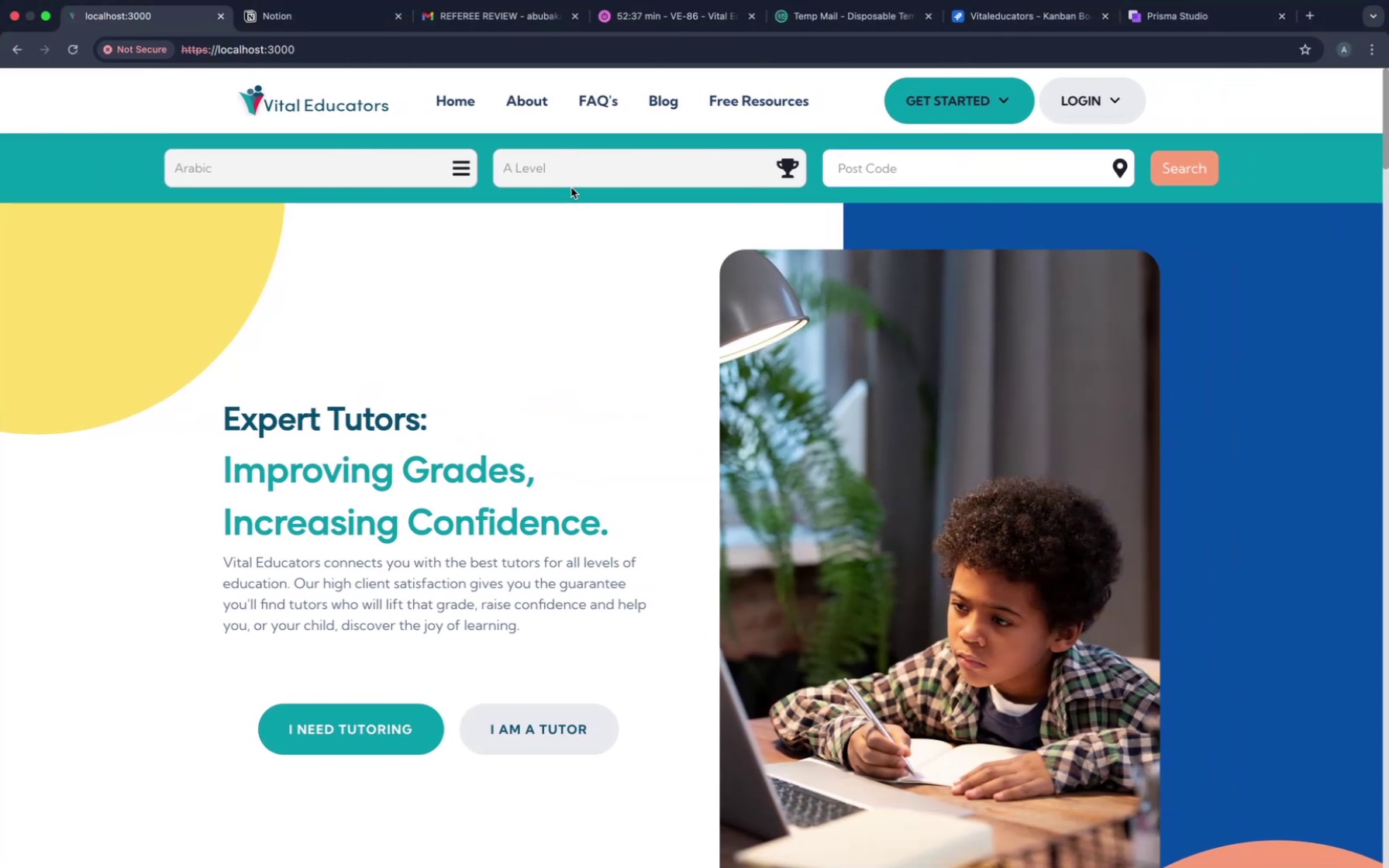 
key(Meta+CommandLeft)
 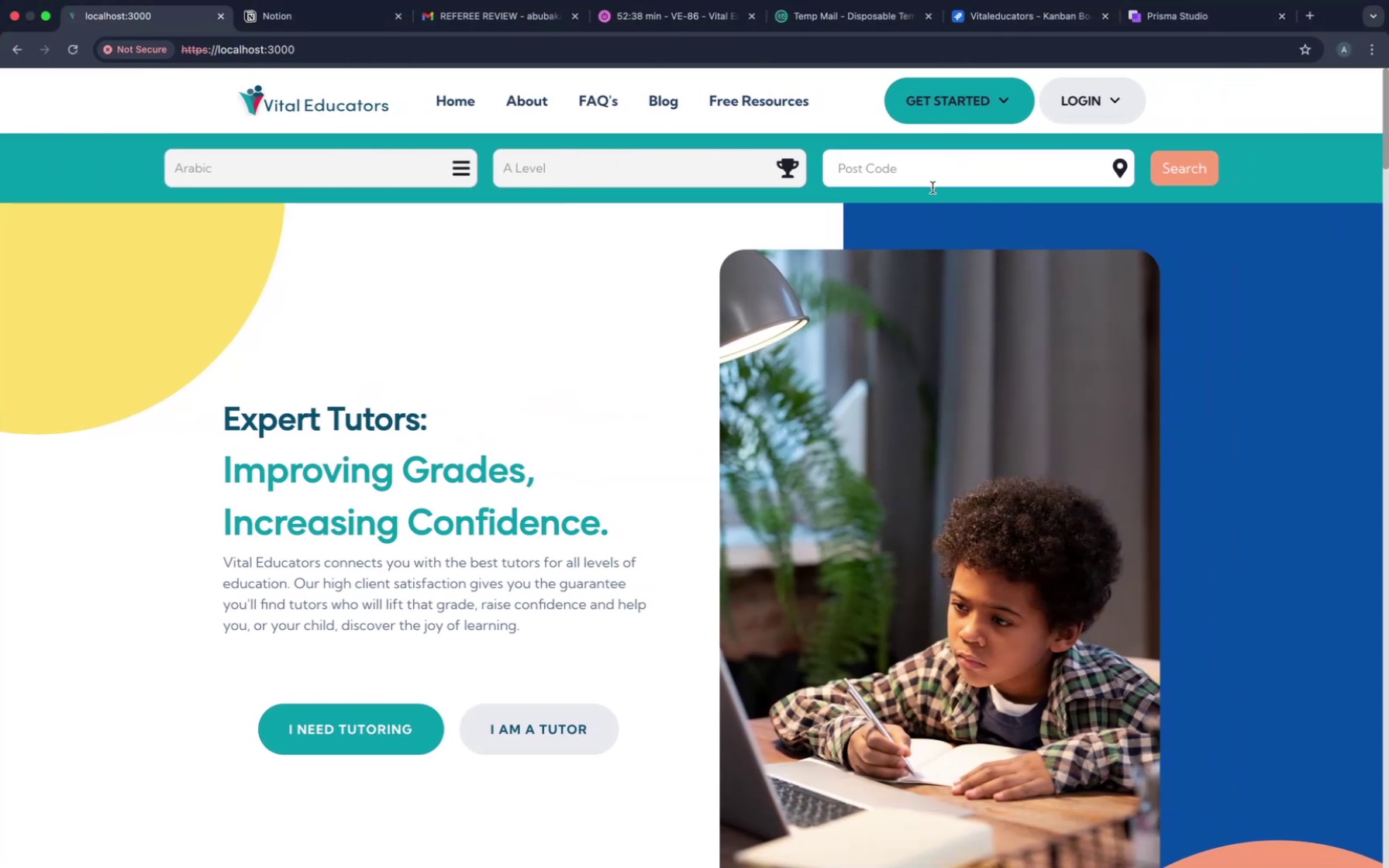 
key(Meta+V)
 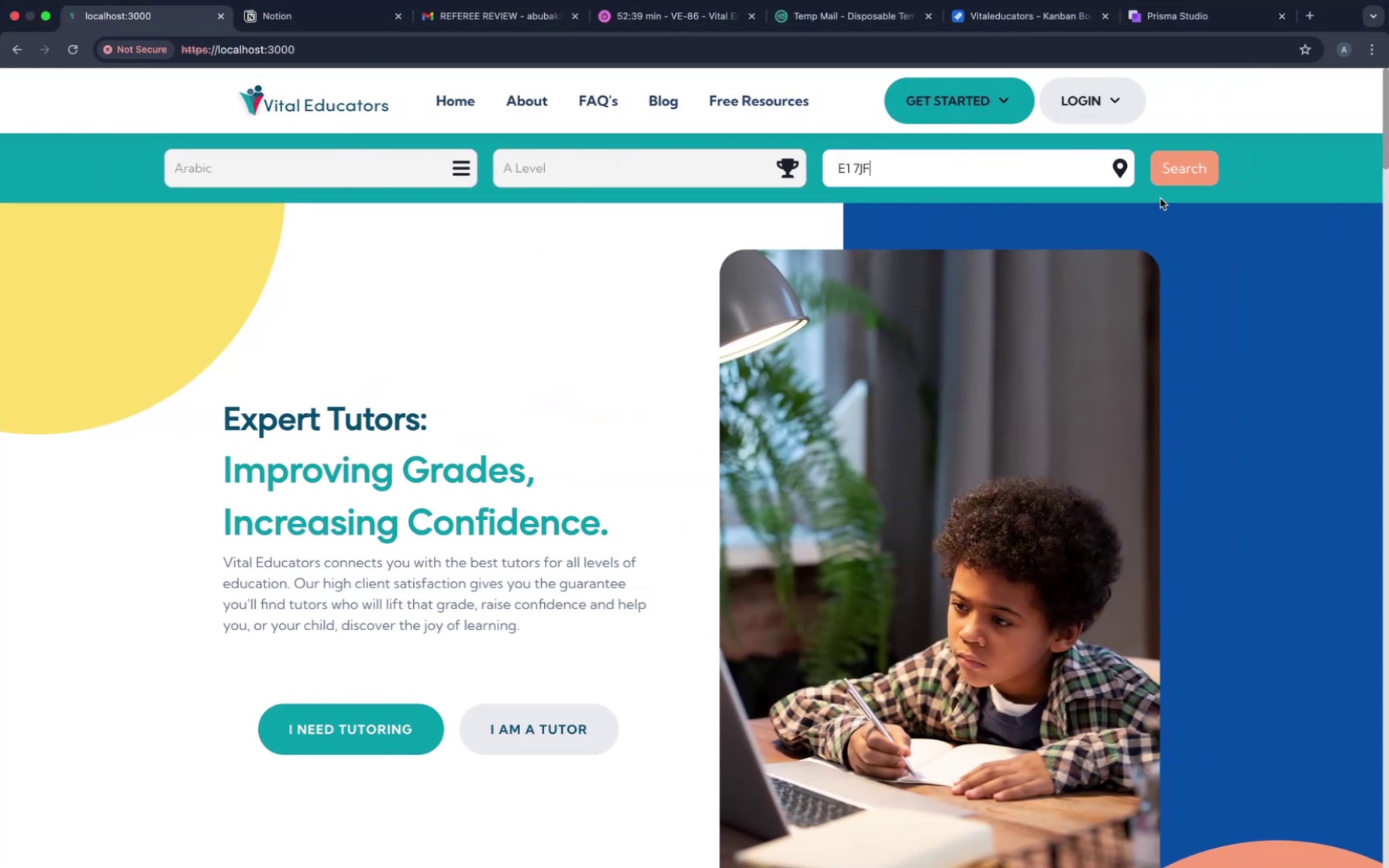 
left_click([1176, 185])
 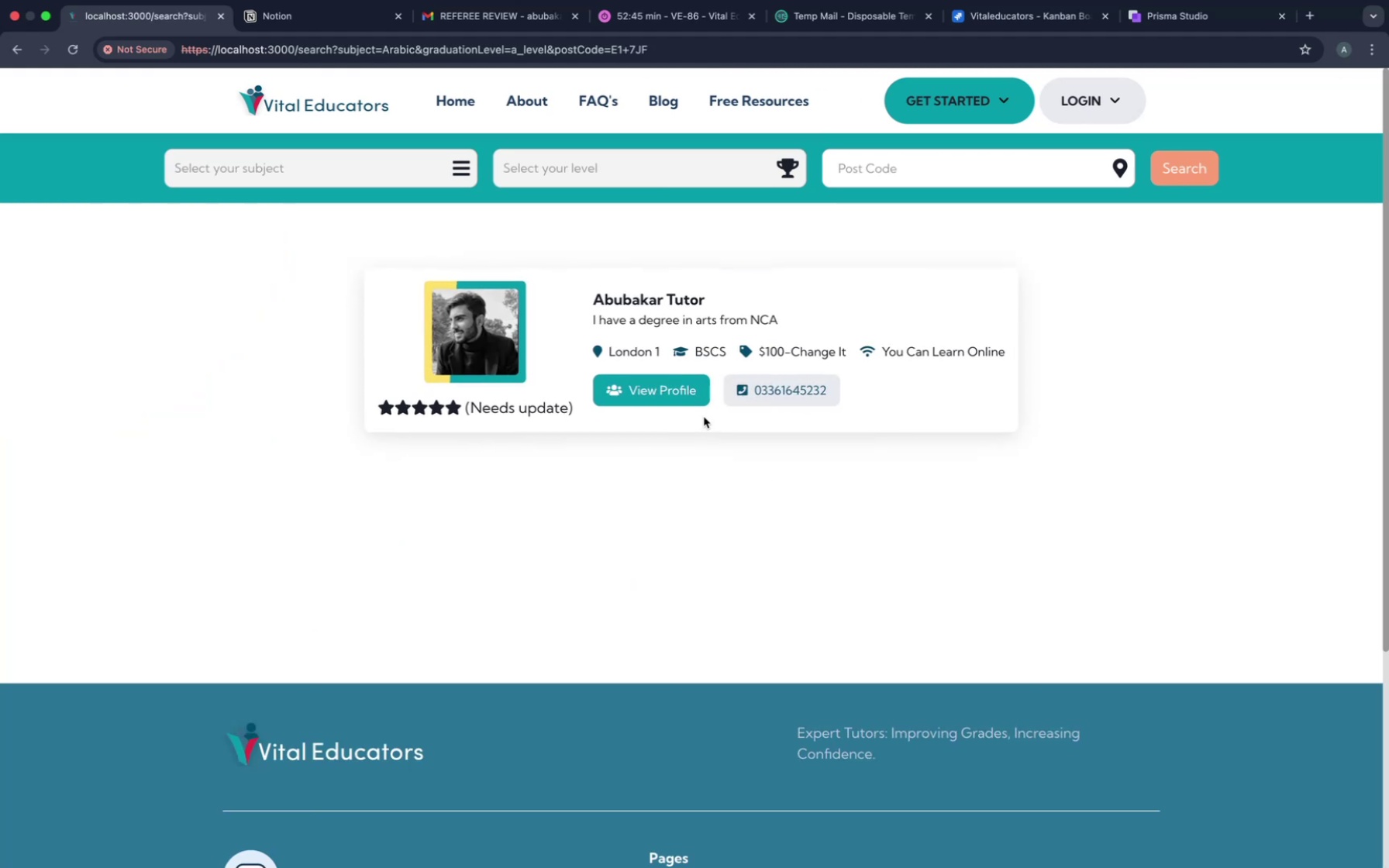 
wait(7.47)
 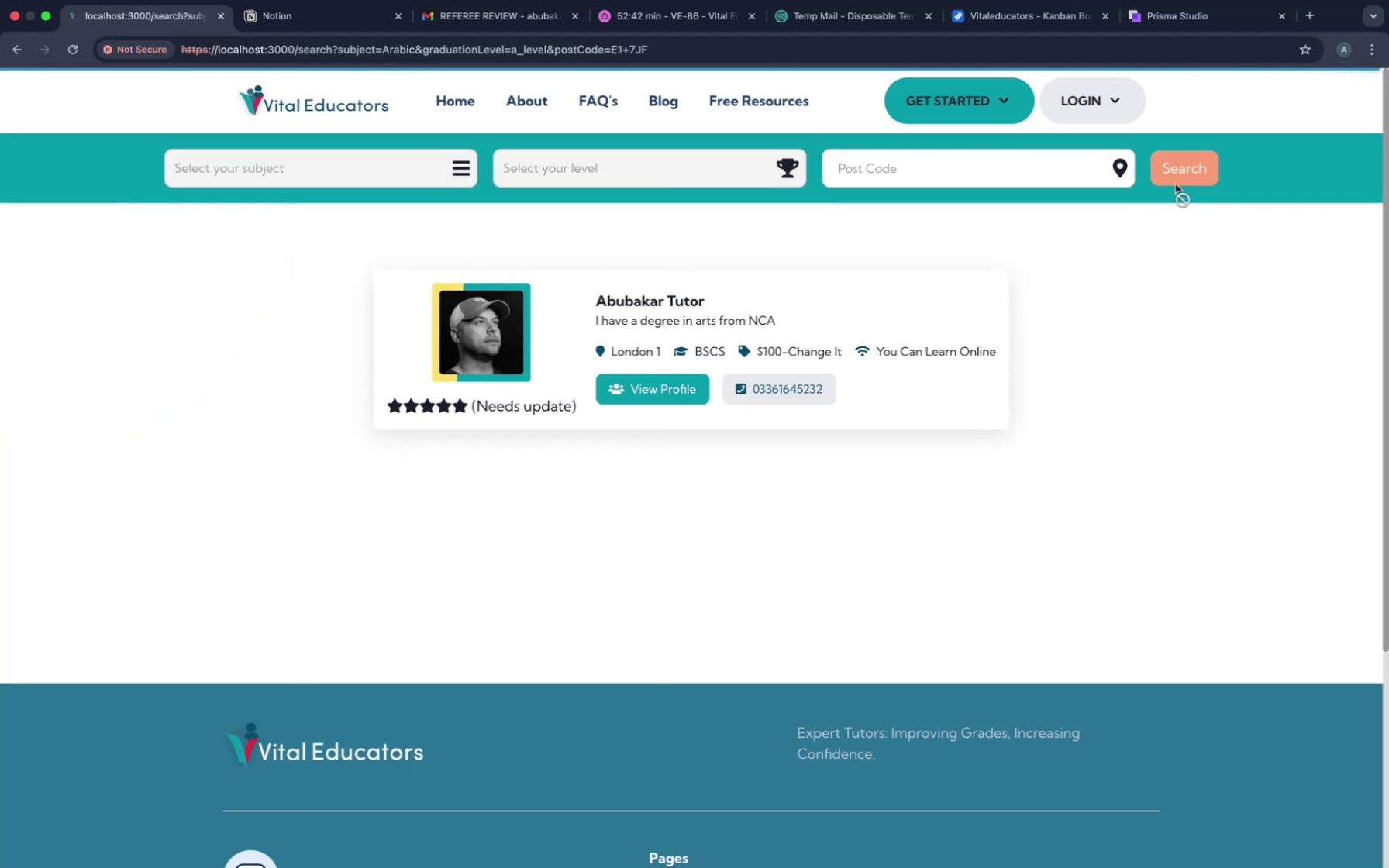 
left_click([675, 393])
 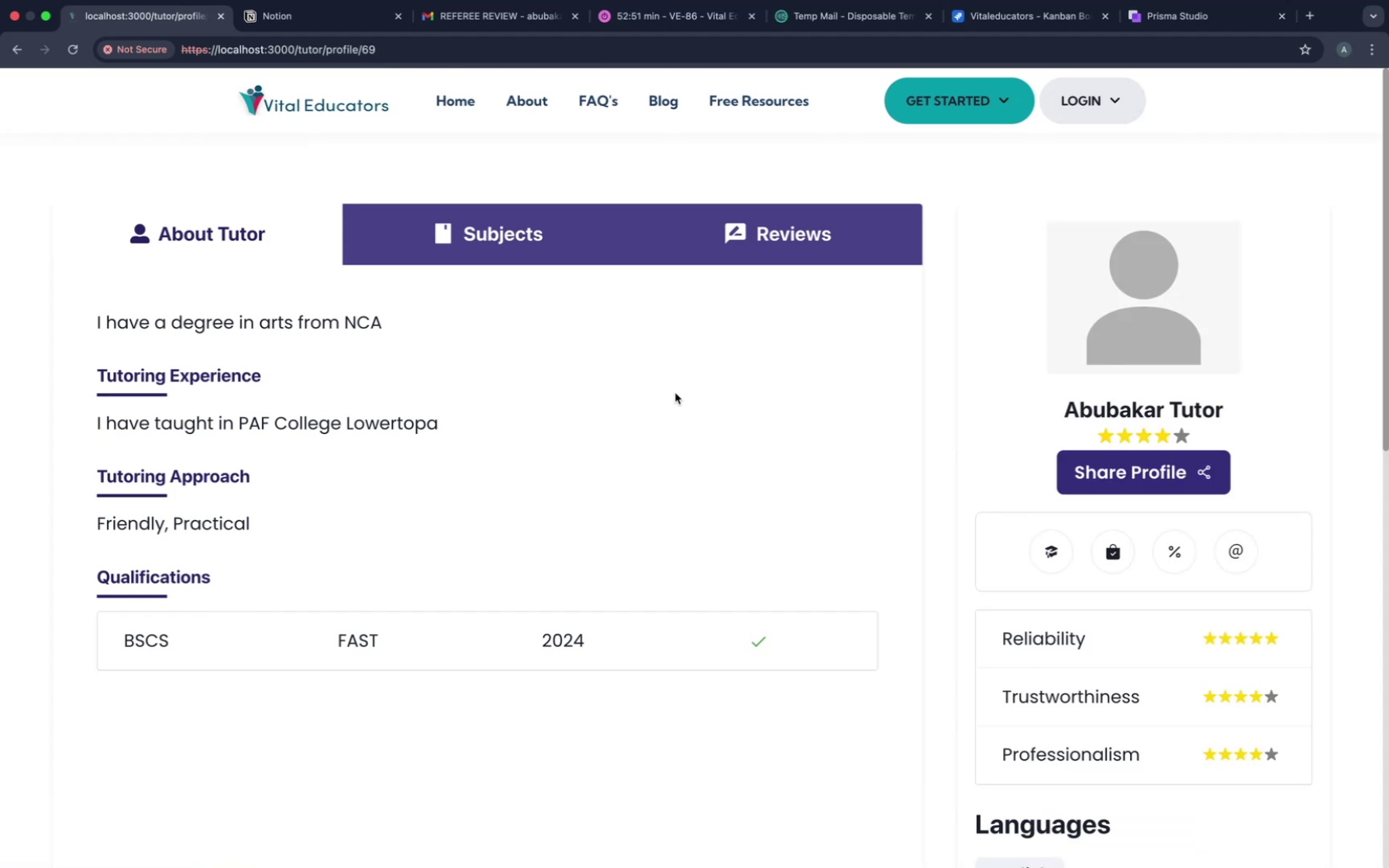 
wait(5.21)
 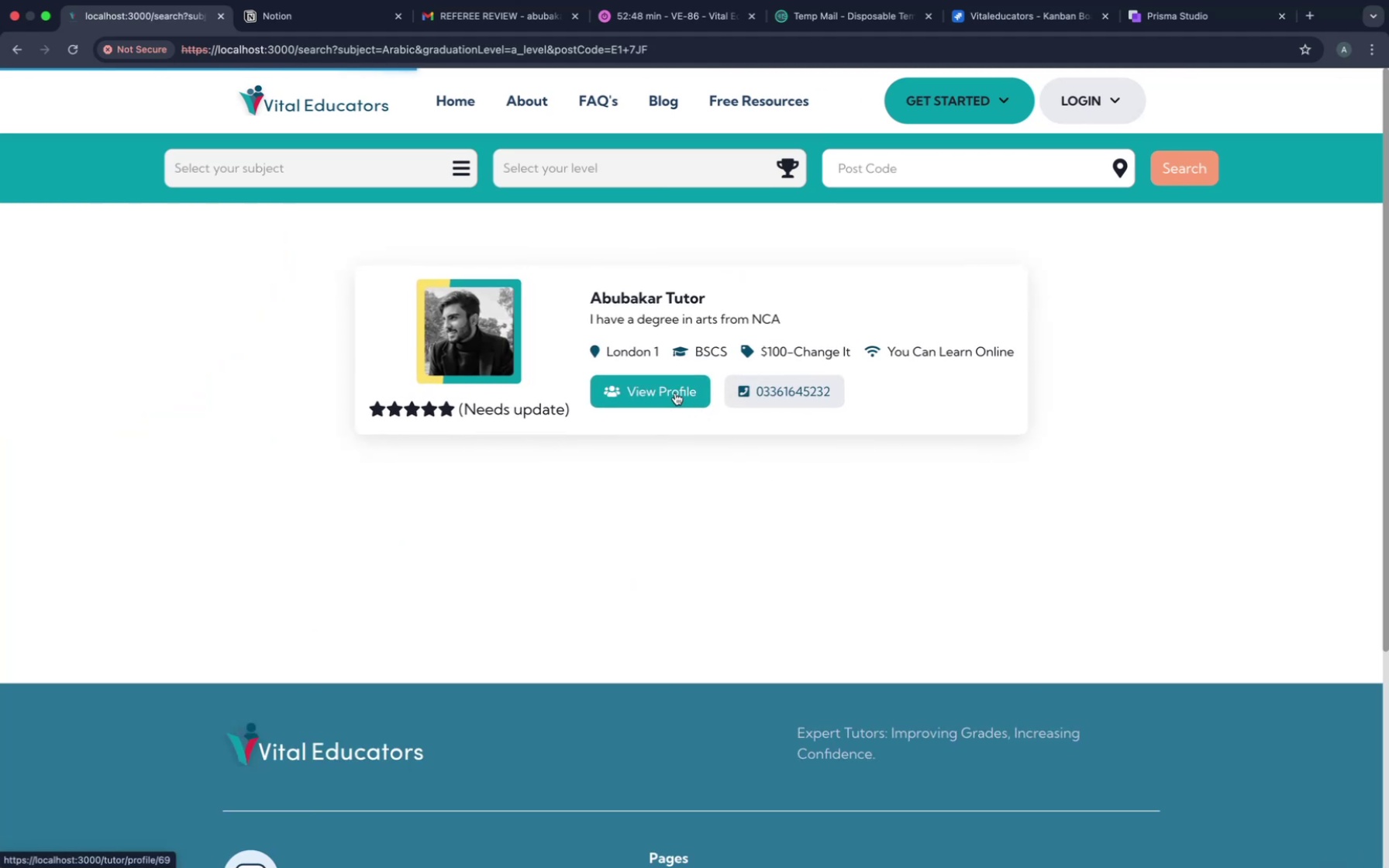 
scroll: coordinate [877, 511], scroll_direction: down, amount: 33.0
 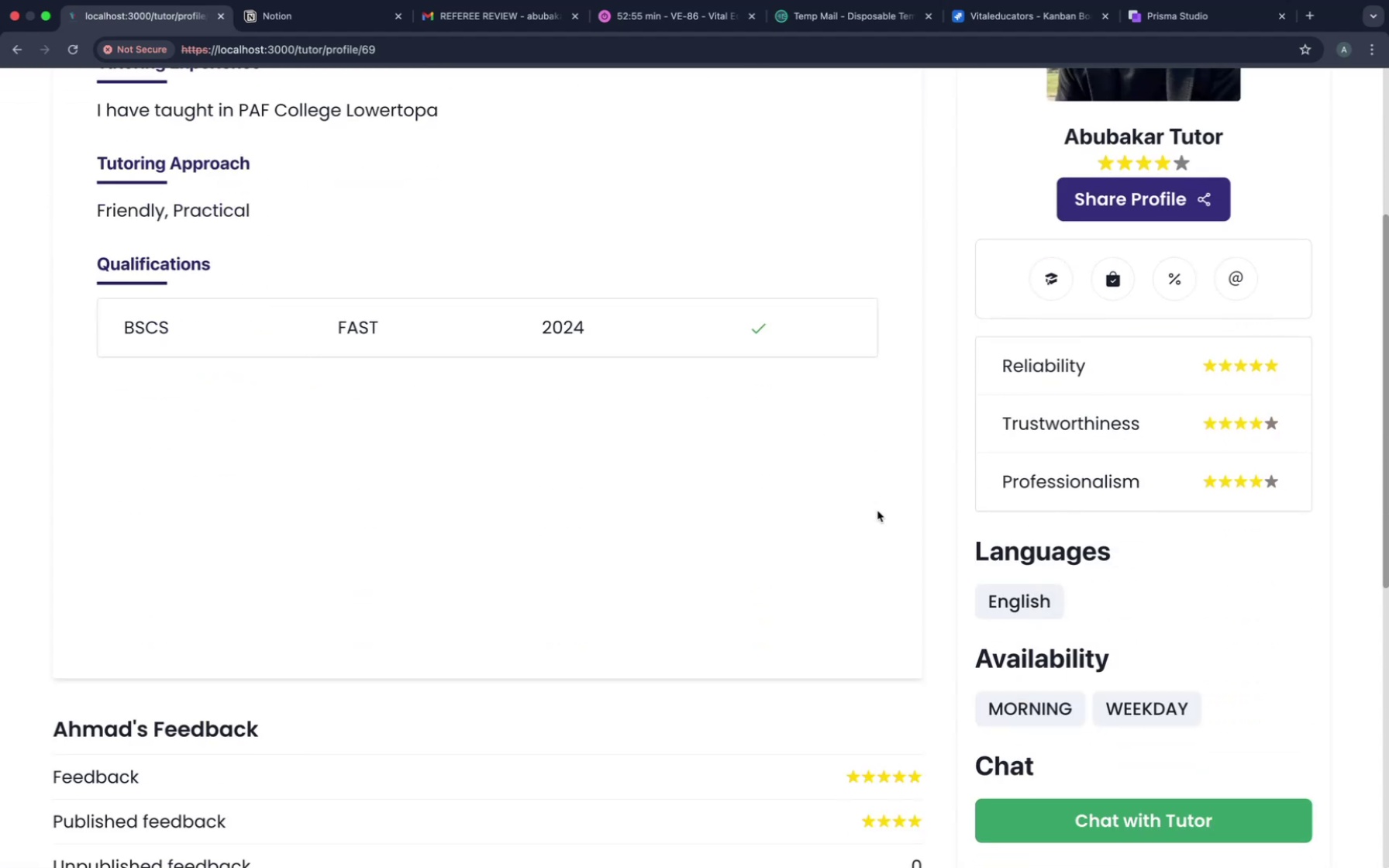 
wait(5.24)
 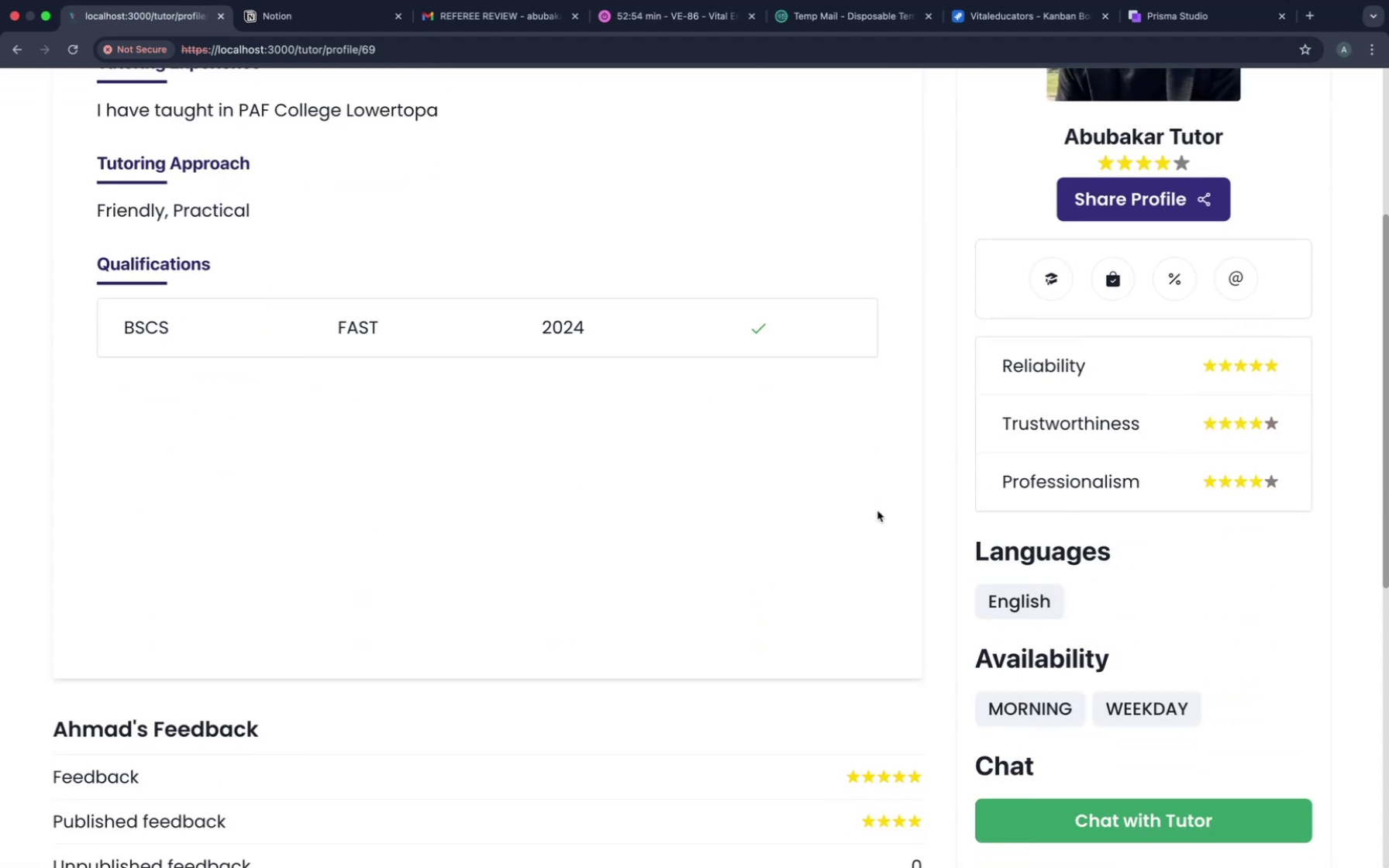 
scroll: coordinate [877, 511], scroll_direction: down, amount: 15.0
 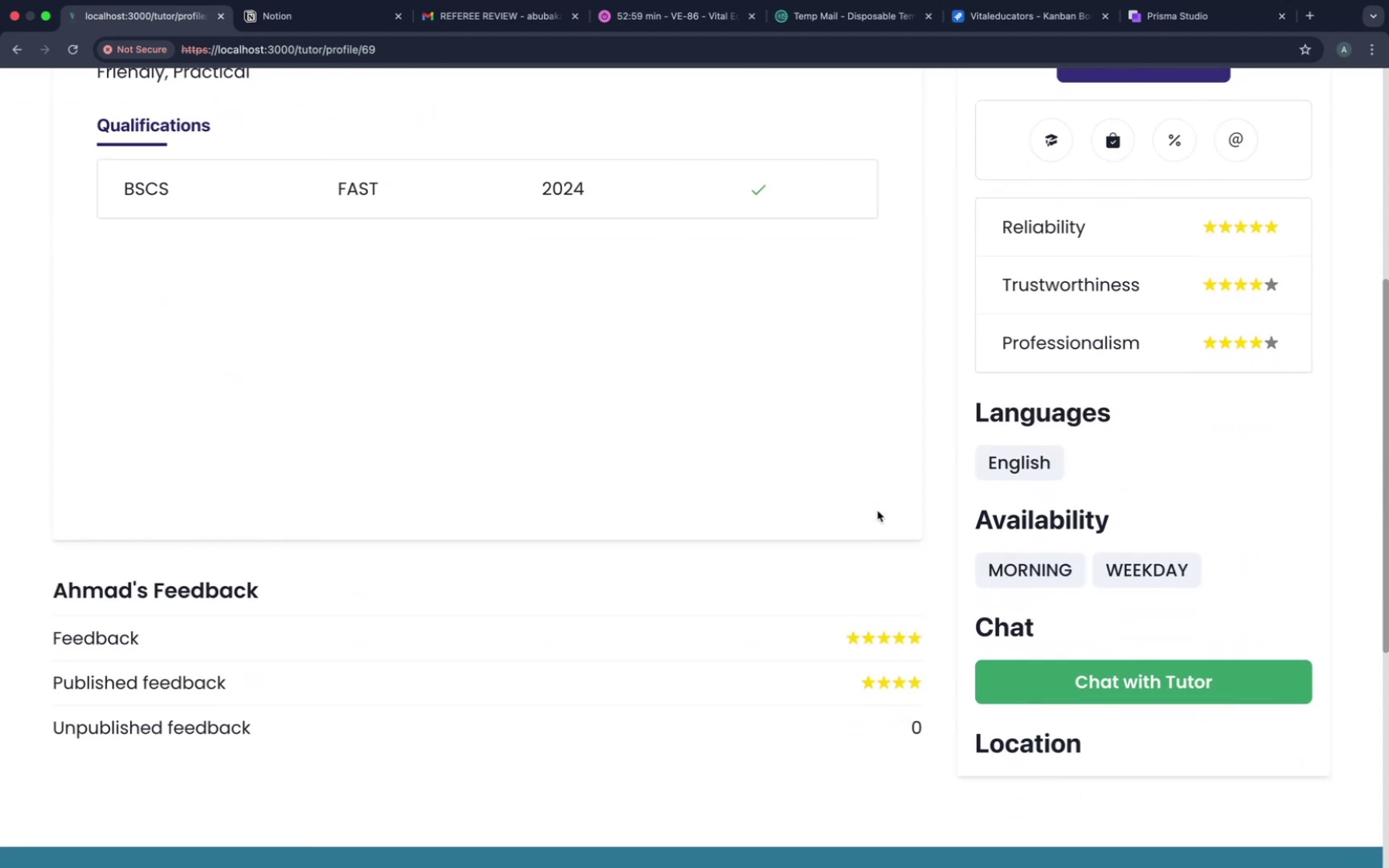 
scroll: coordinate [877, 511], scroll_direction: up, amount: 27.0
 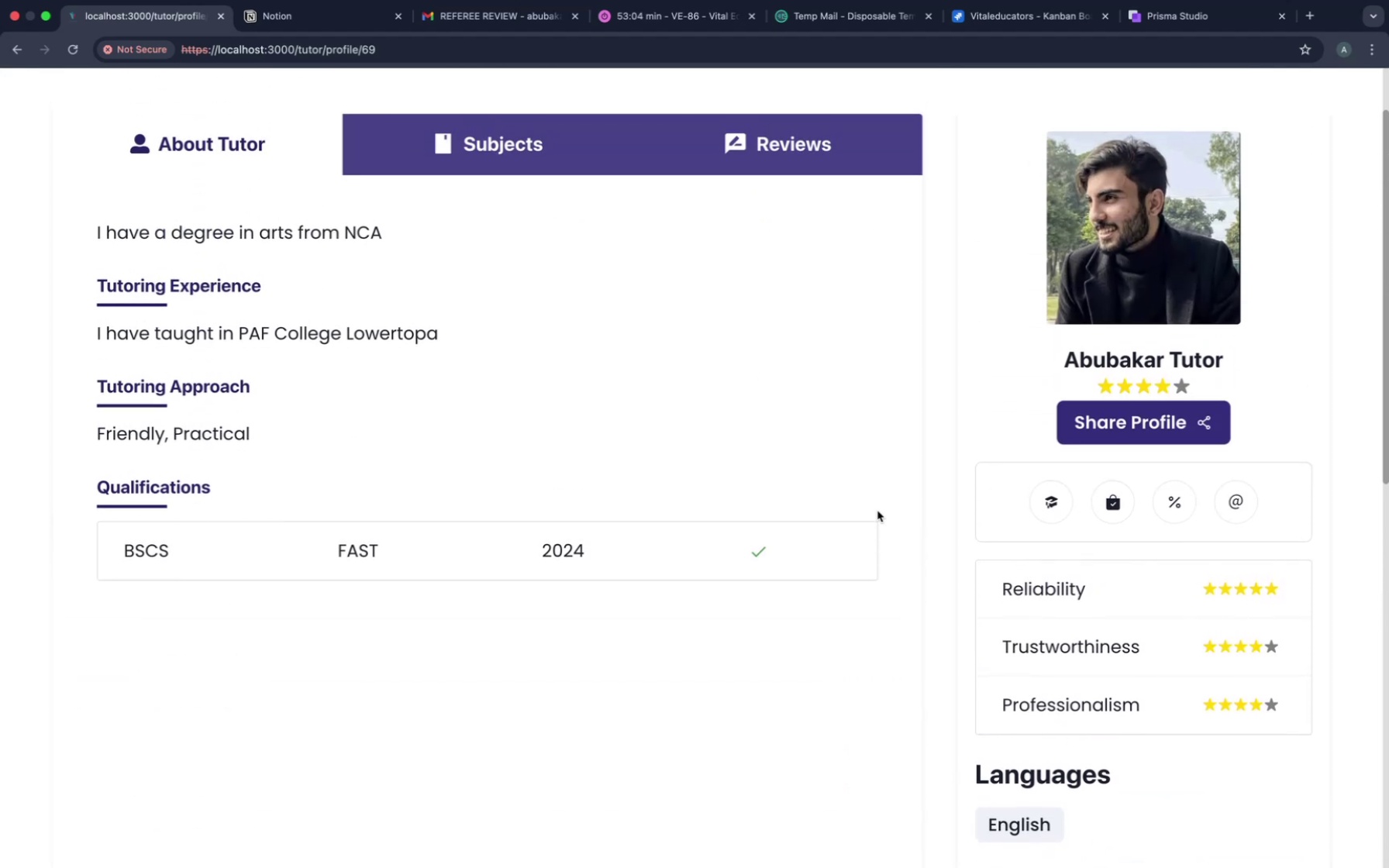 
scroll: coordinate [877, 511], scroll_direction: down, amount: 8.0
 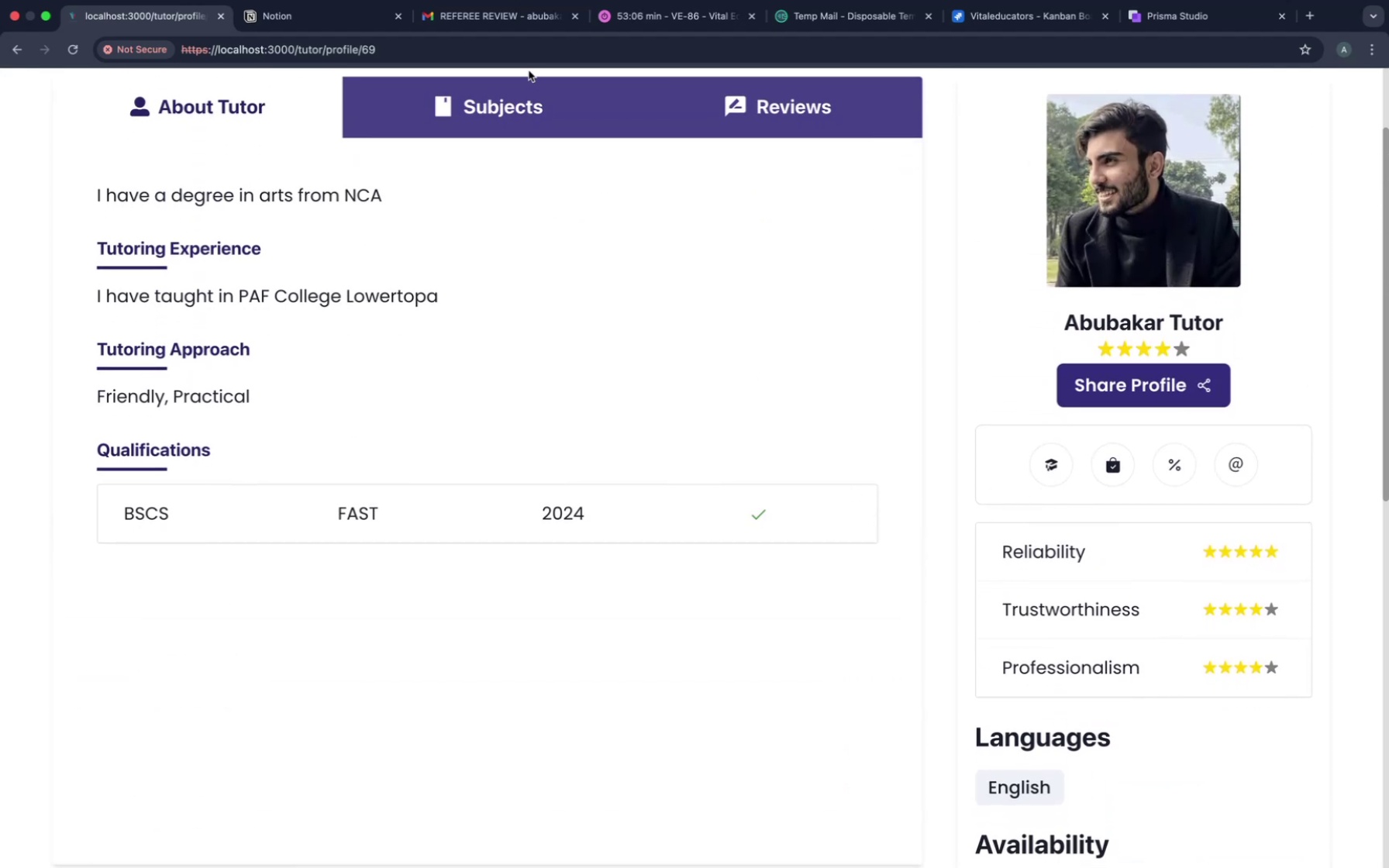 
left_click([488, 100])
 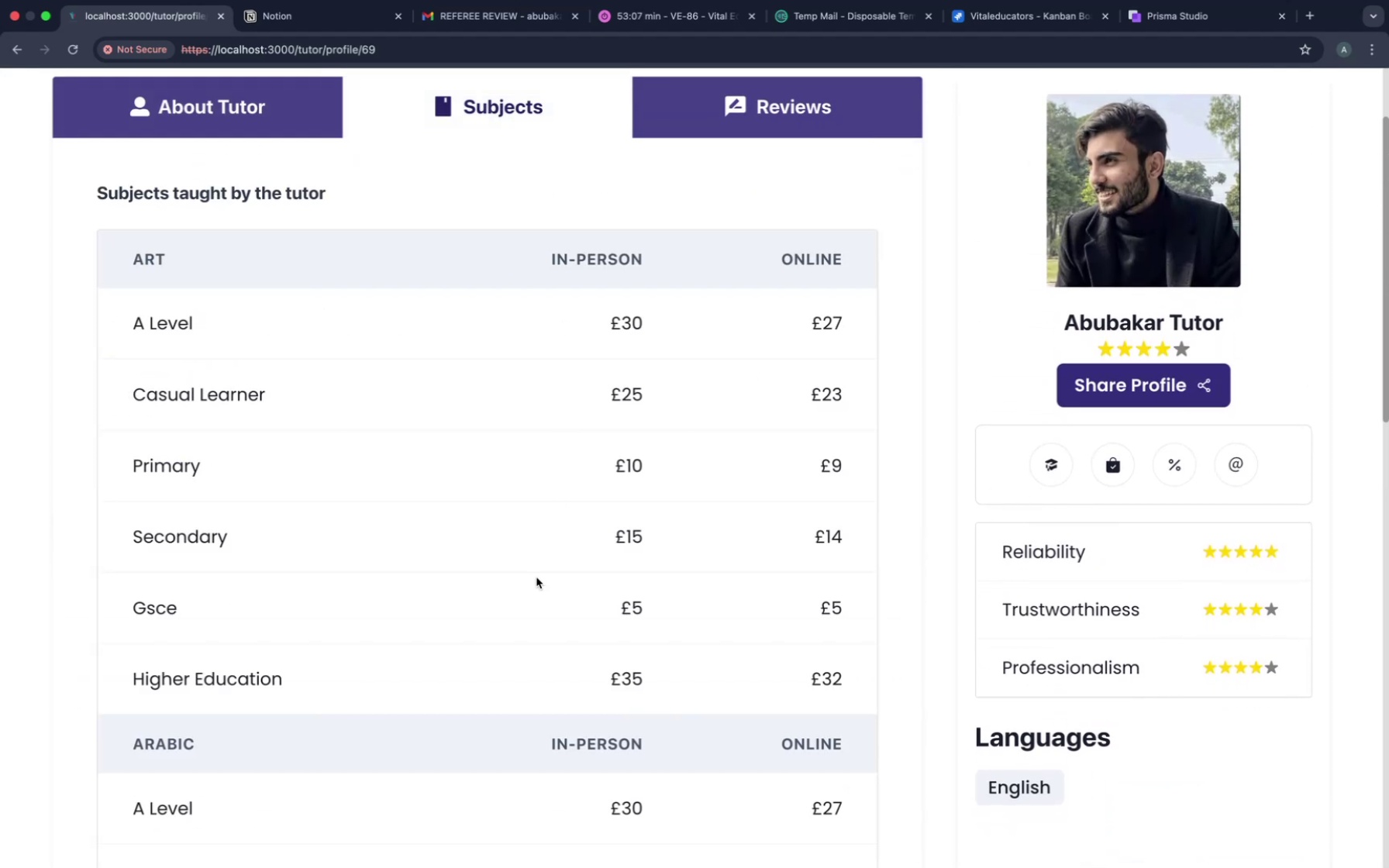 
scroll: coordinate [536, 577], scroll_direction: down, amount: 42.0
 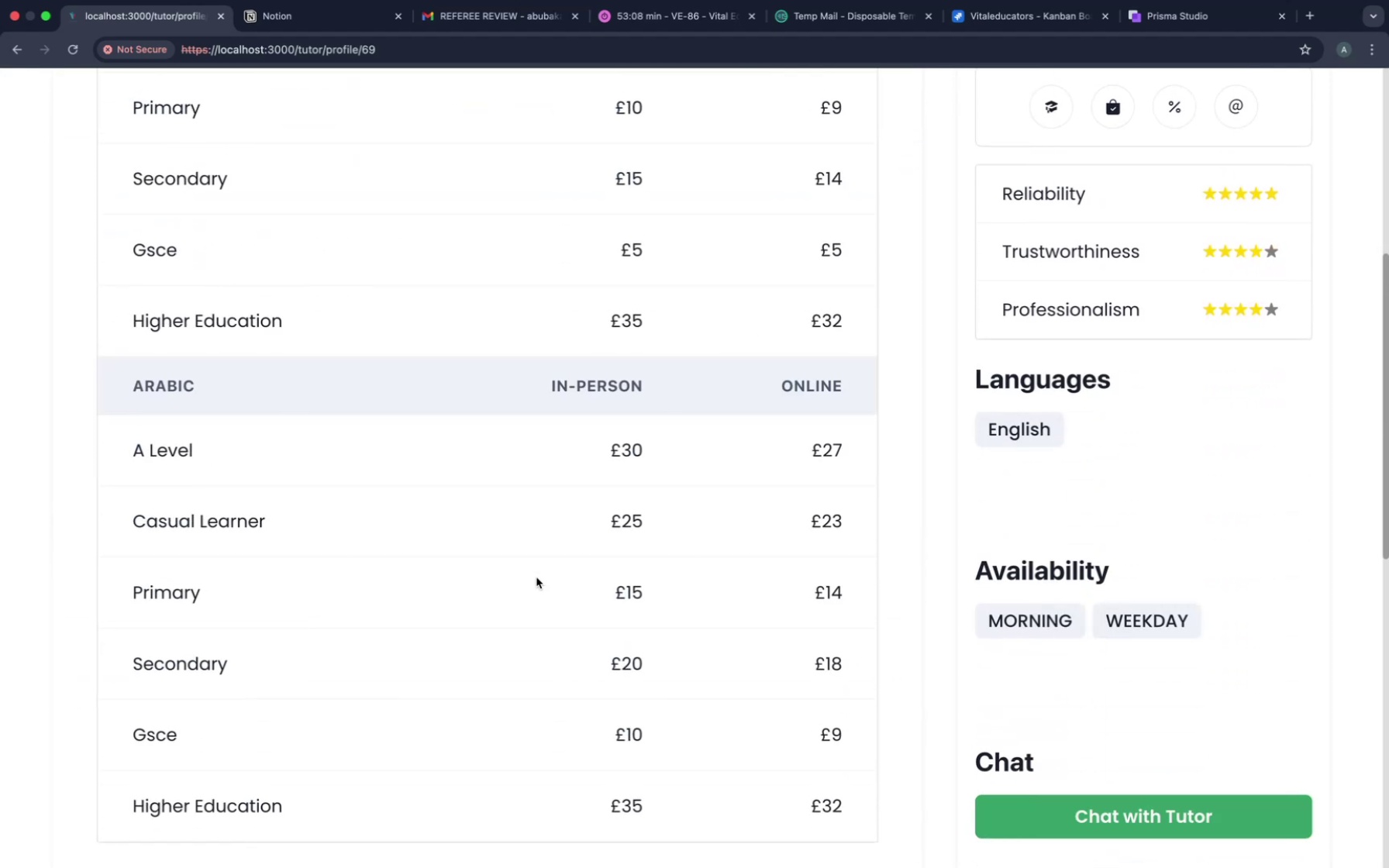 
scroll: coordinate [536, 577], scroll_direction: up, amount: 63.0
 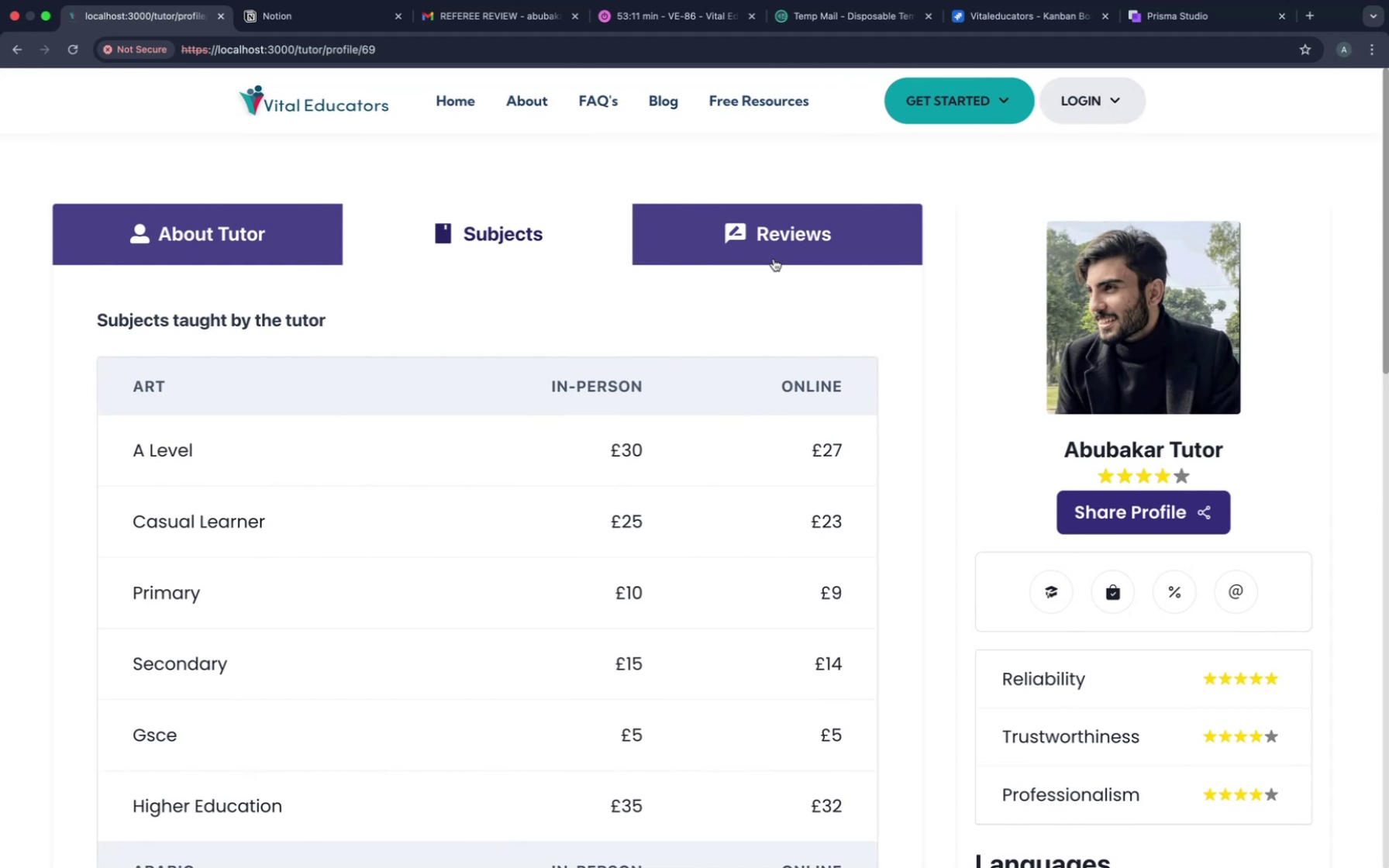 
left_click([775, 256])
 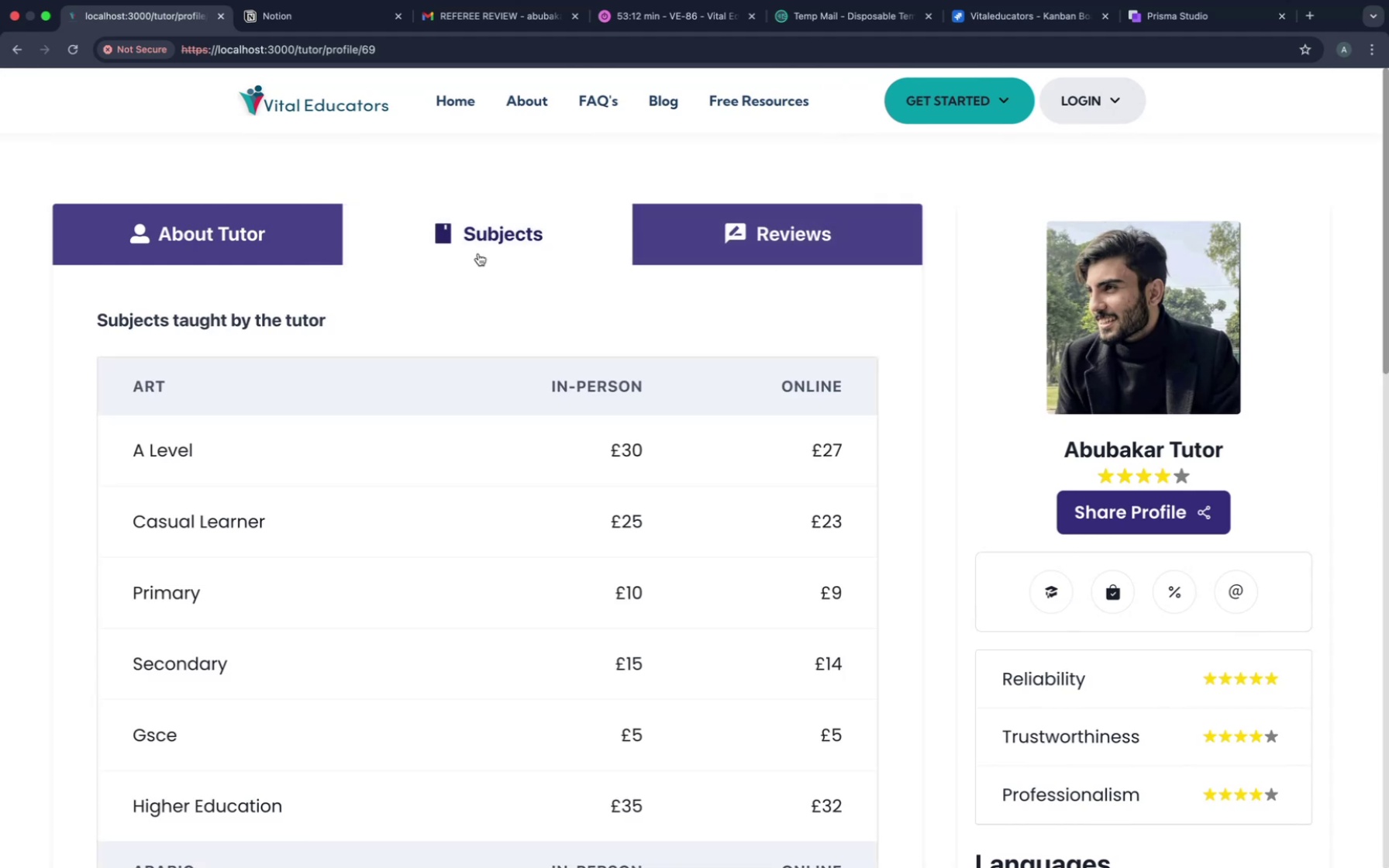 
left_click([238, 253])
 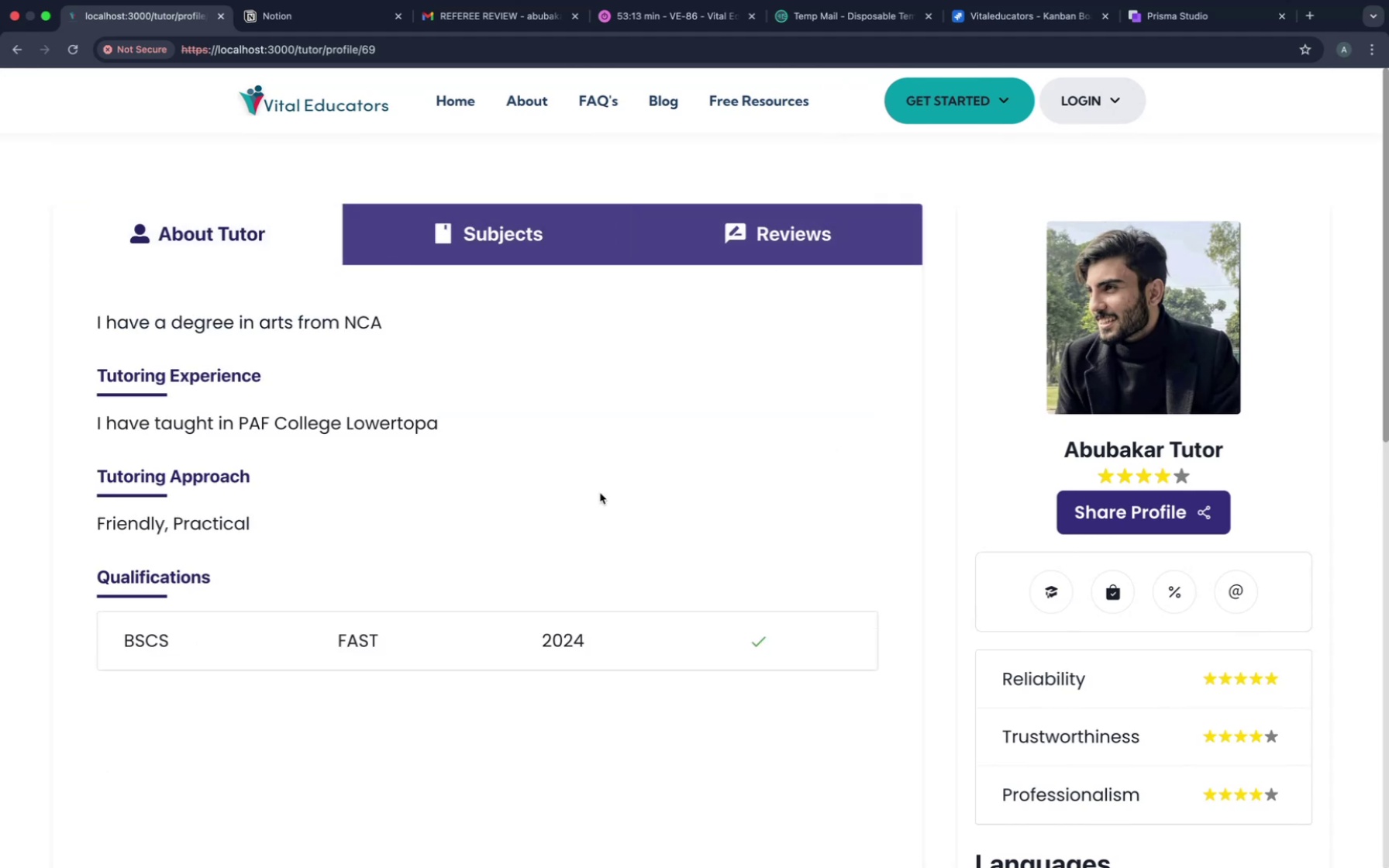 
scroll: coordinate [600, 493], scroll_direction: down, amount: 84.0
 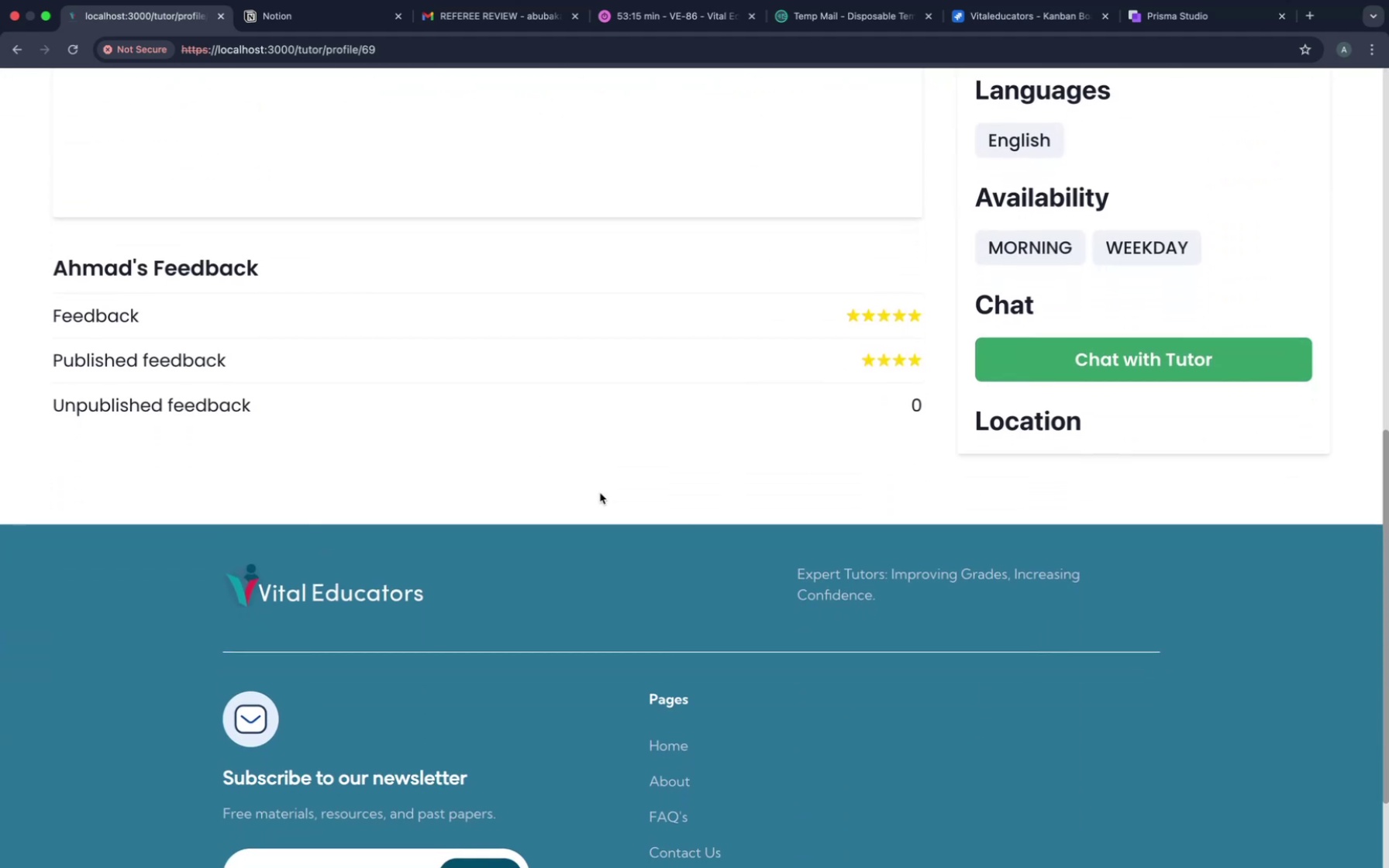 
scroll: coordinate [815, 543], scroll_direction: up, amount: 68.0
 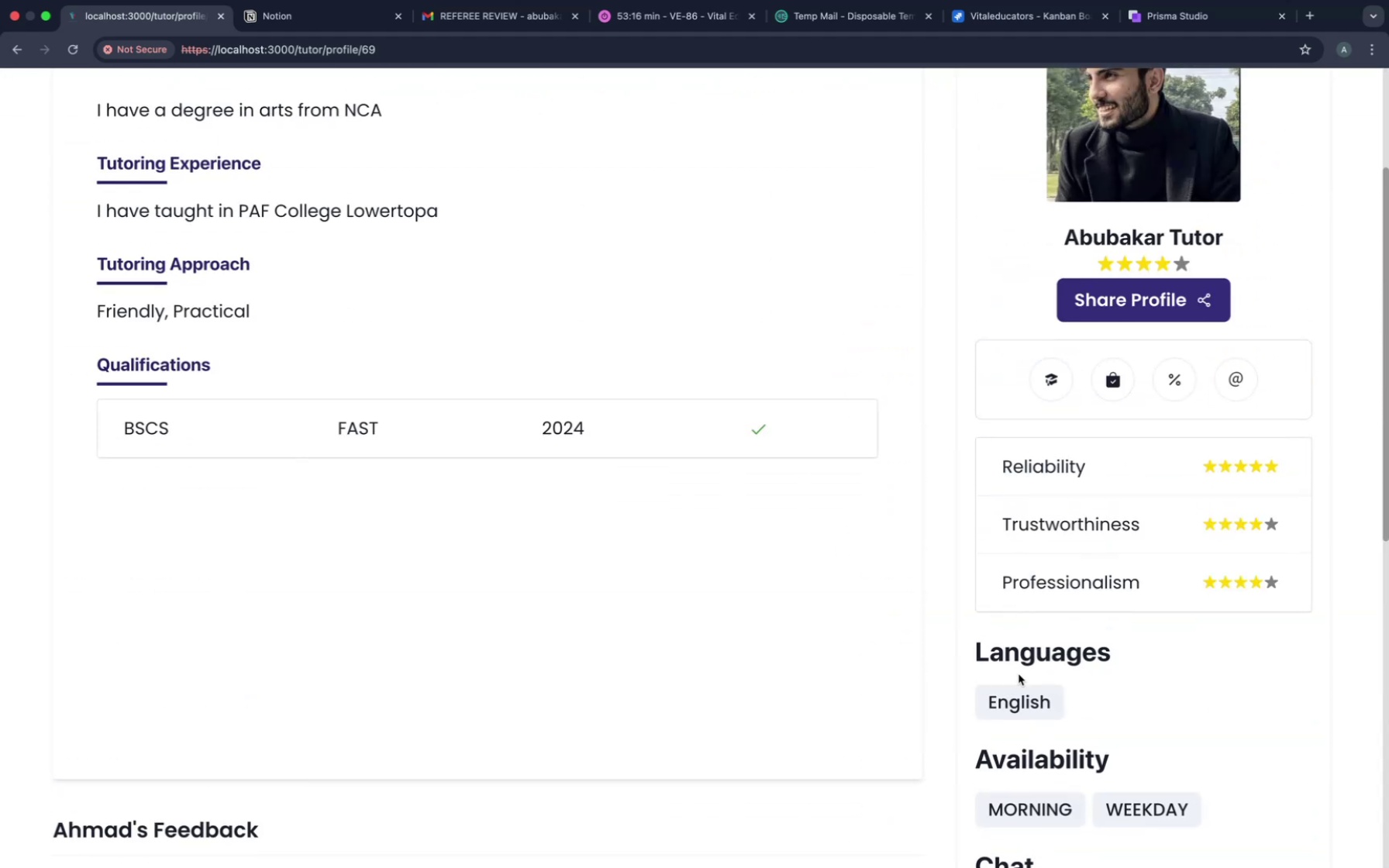 
scroll: coordinate [1018, 674], scroll_direction: down, amount: 31.0
 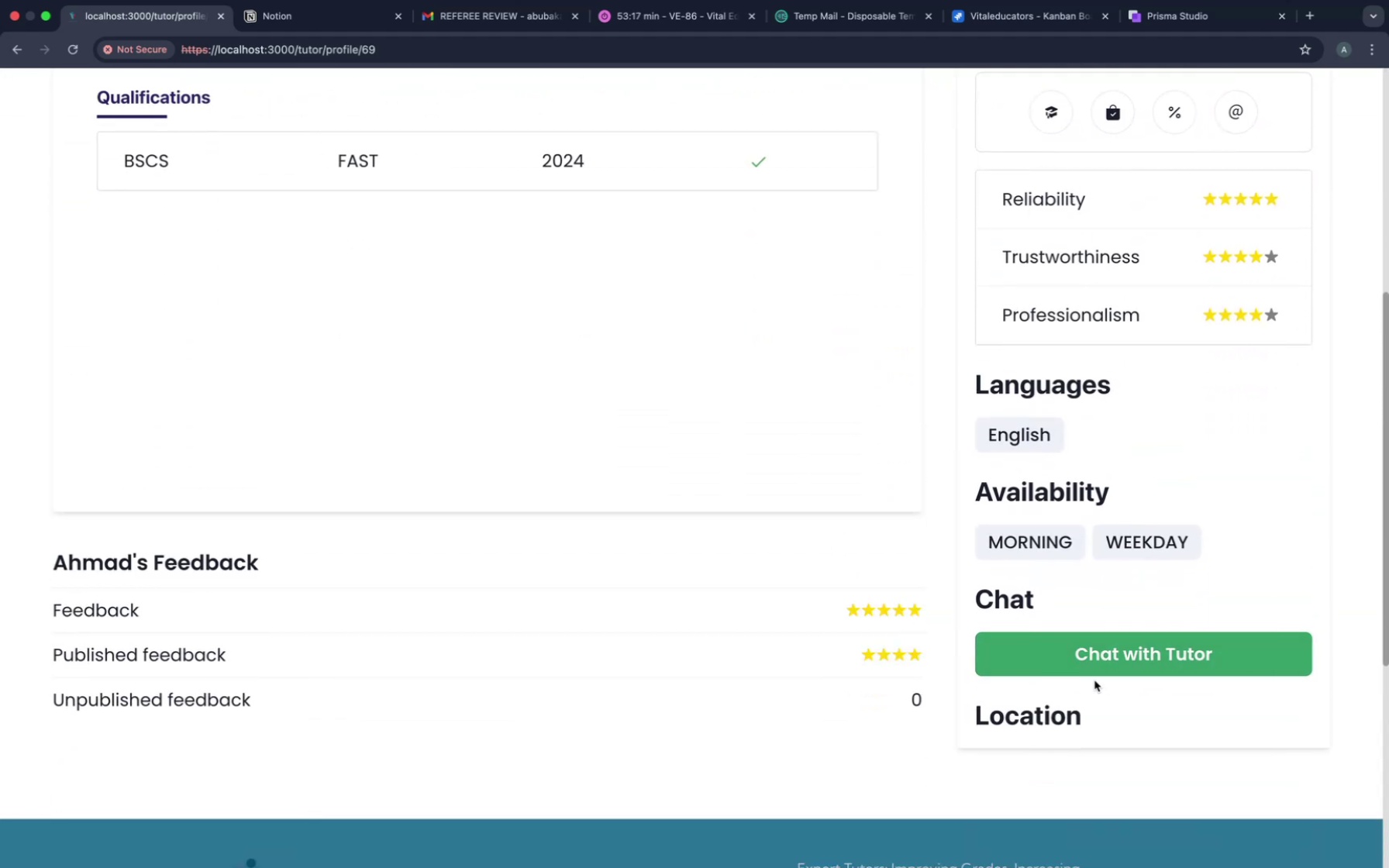 
left_click([1092, 660])
 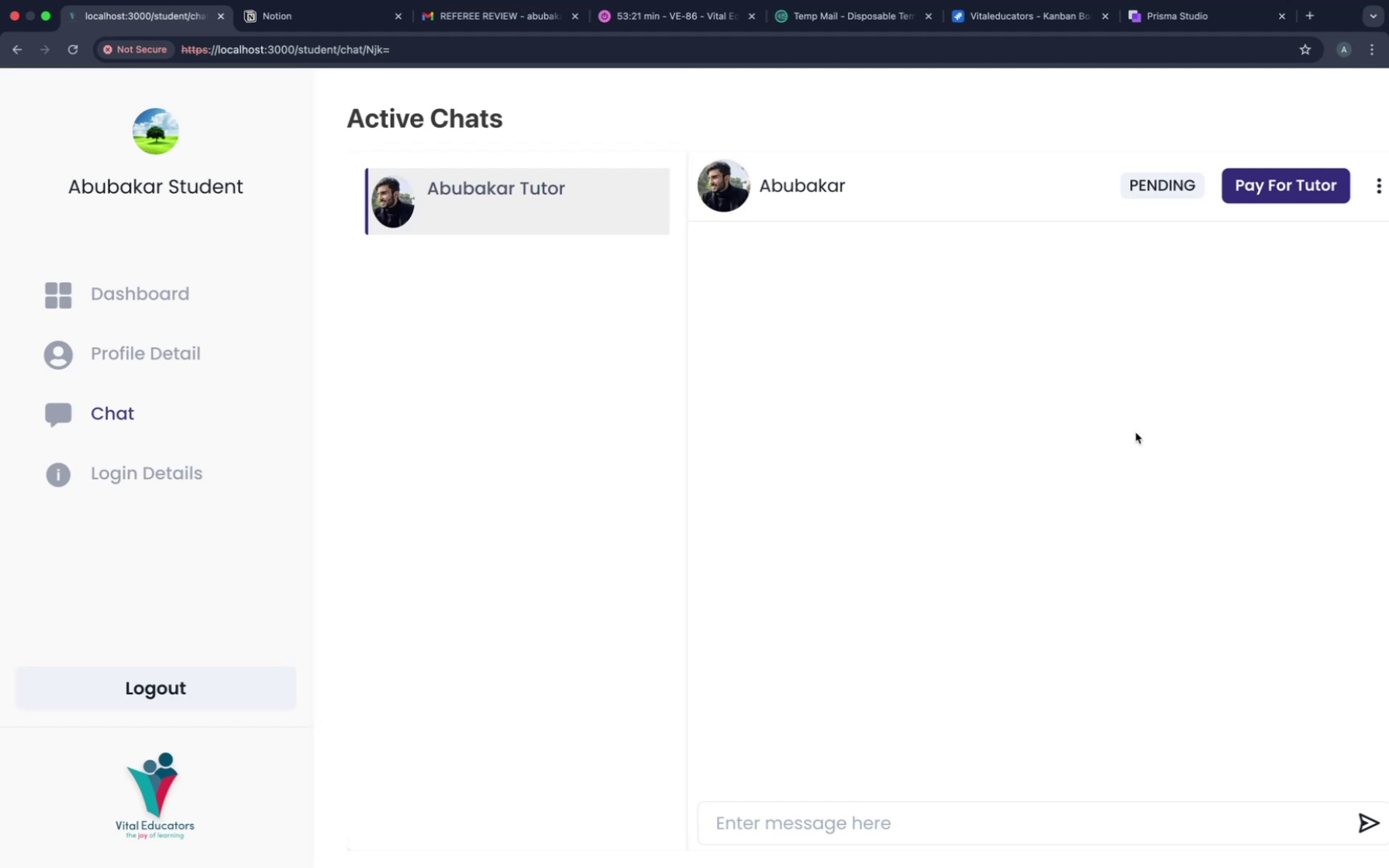 
left_click([1171, 188])
 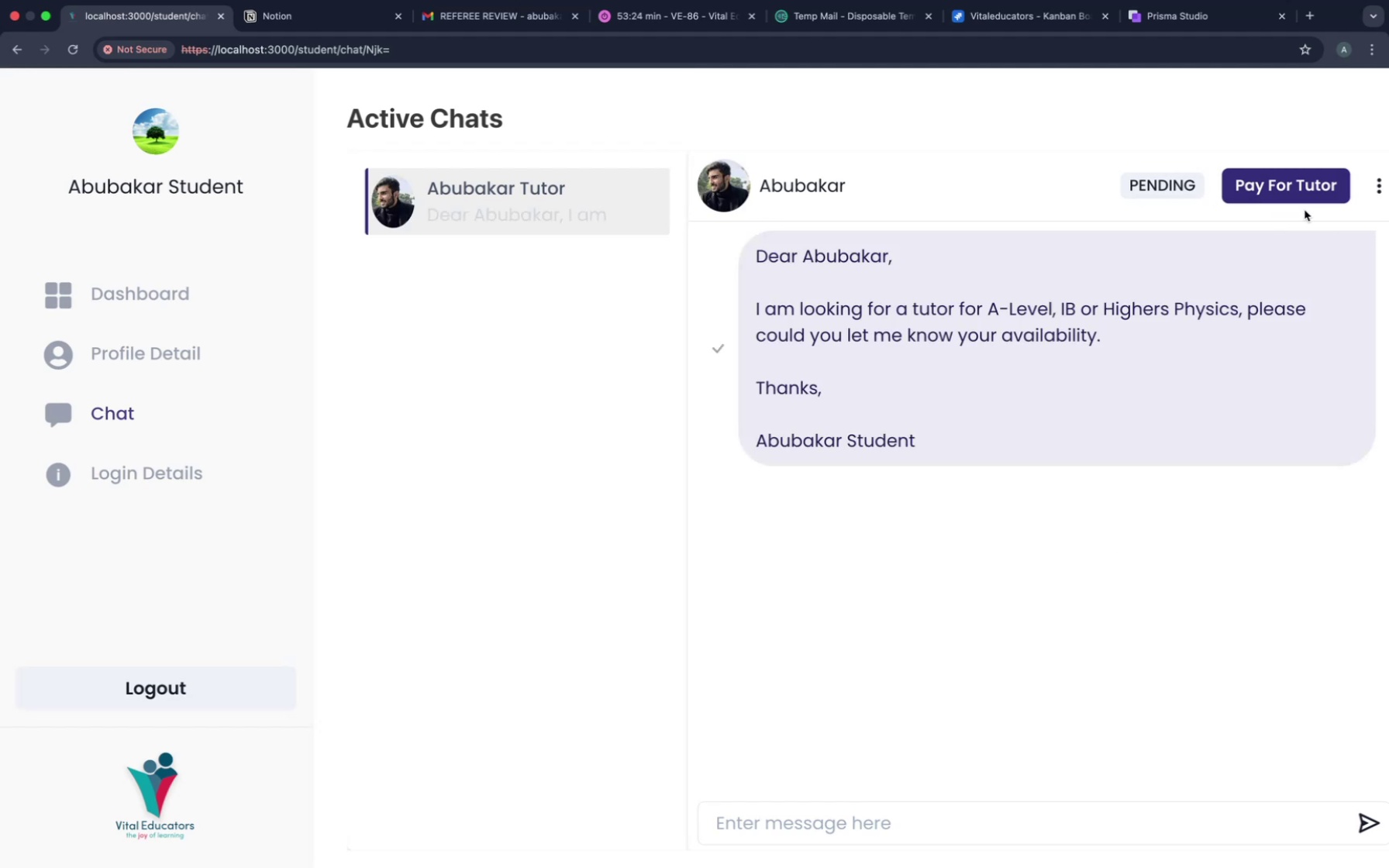 
left_click([1325, 182])
 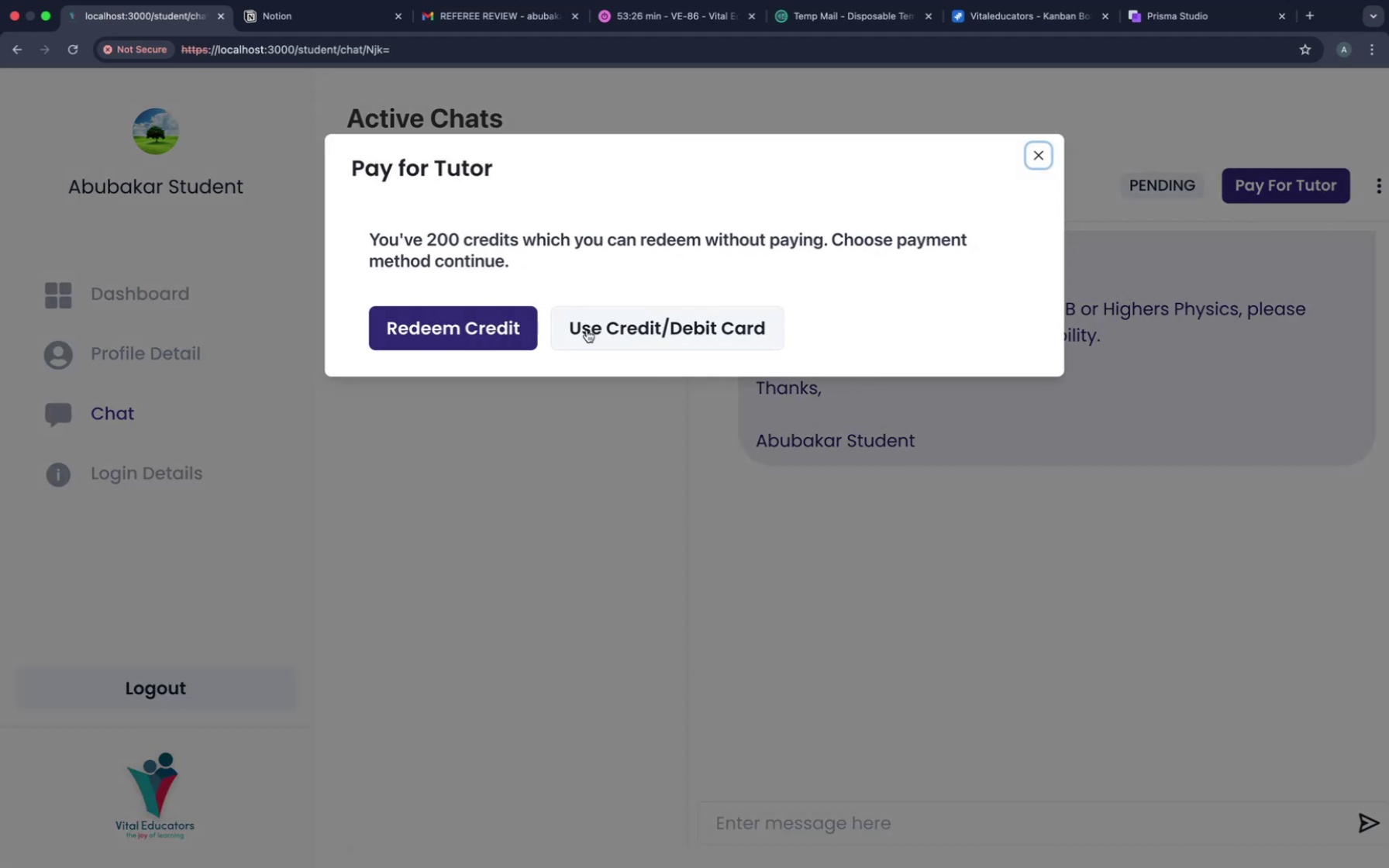 
left_click([430, 330])
 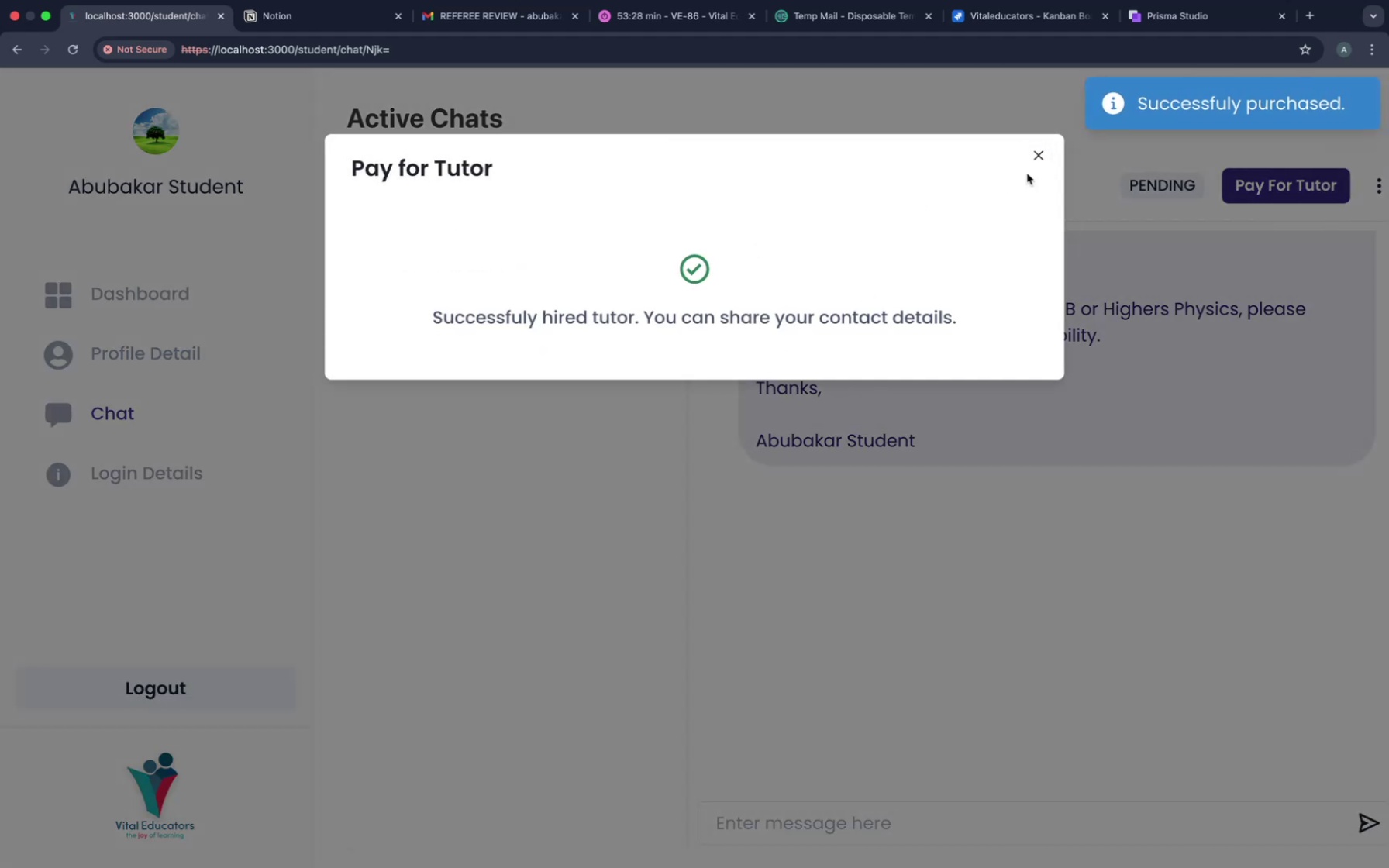 
left_click([1039, 159])
 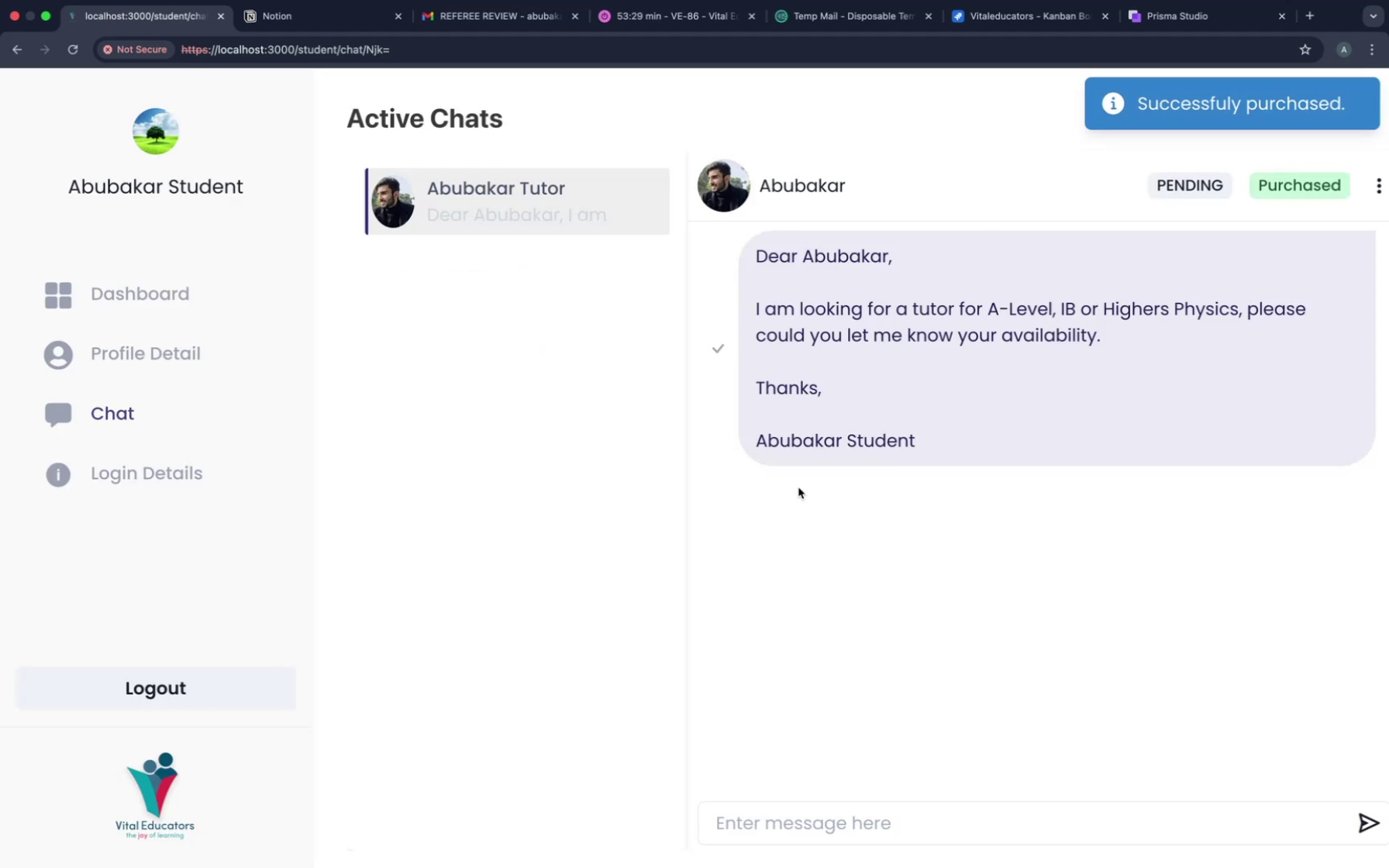 
left_click([798, 487])
 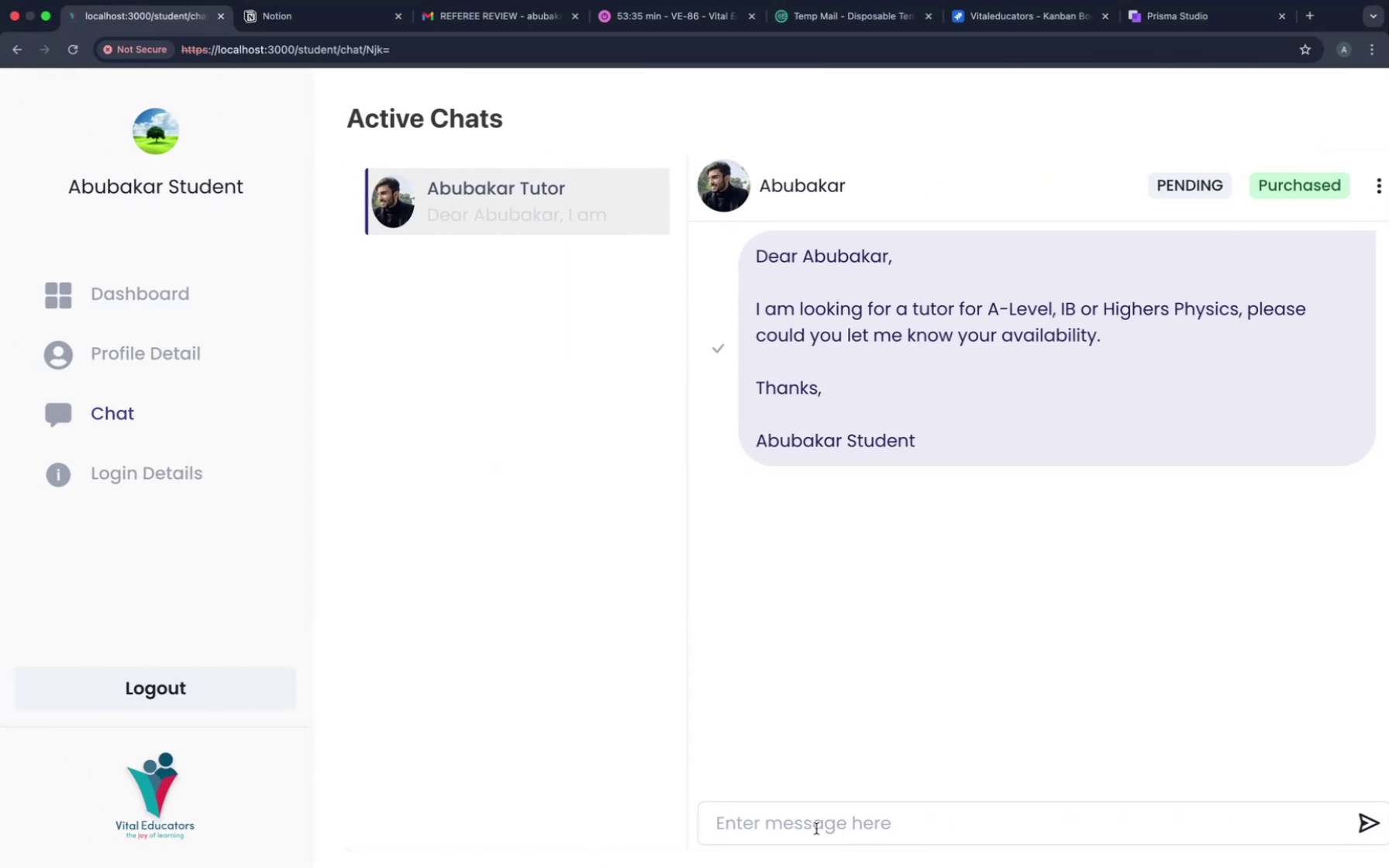 
wait(10.25)
 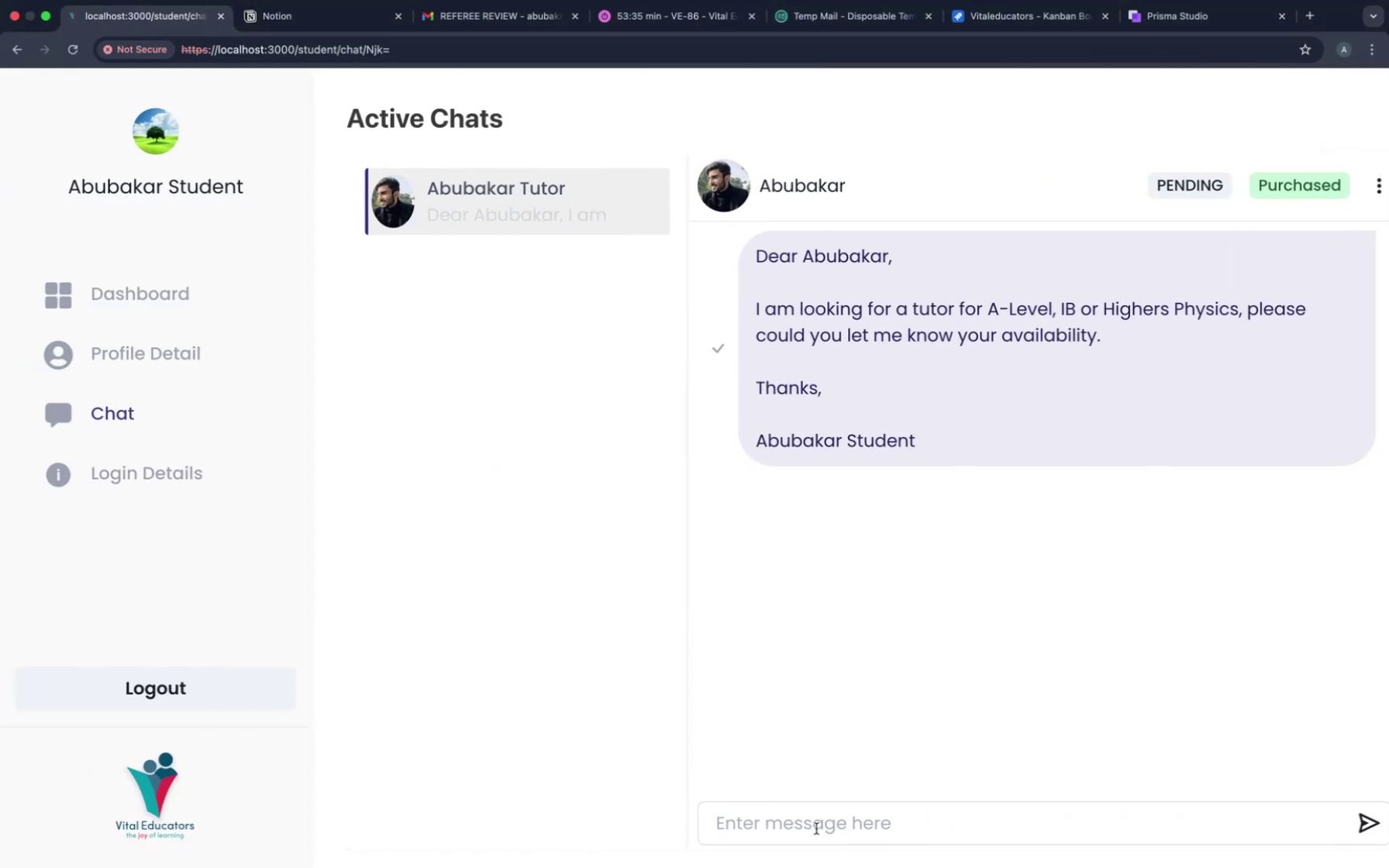 
left_click([113, 27])
 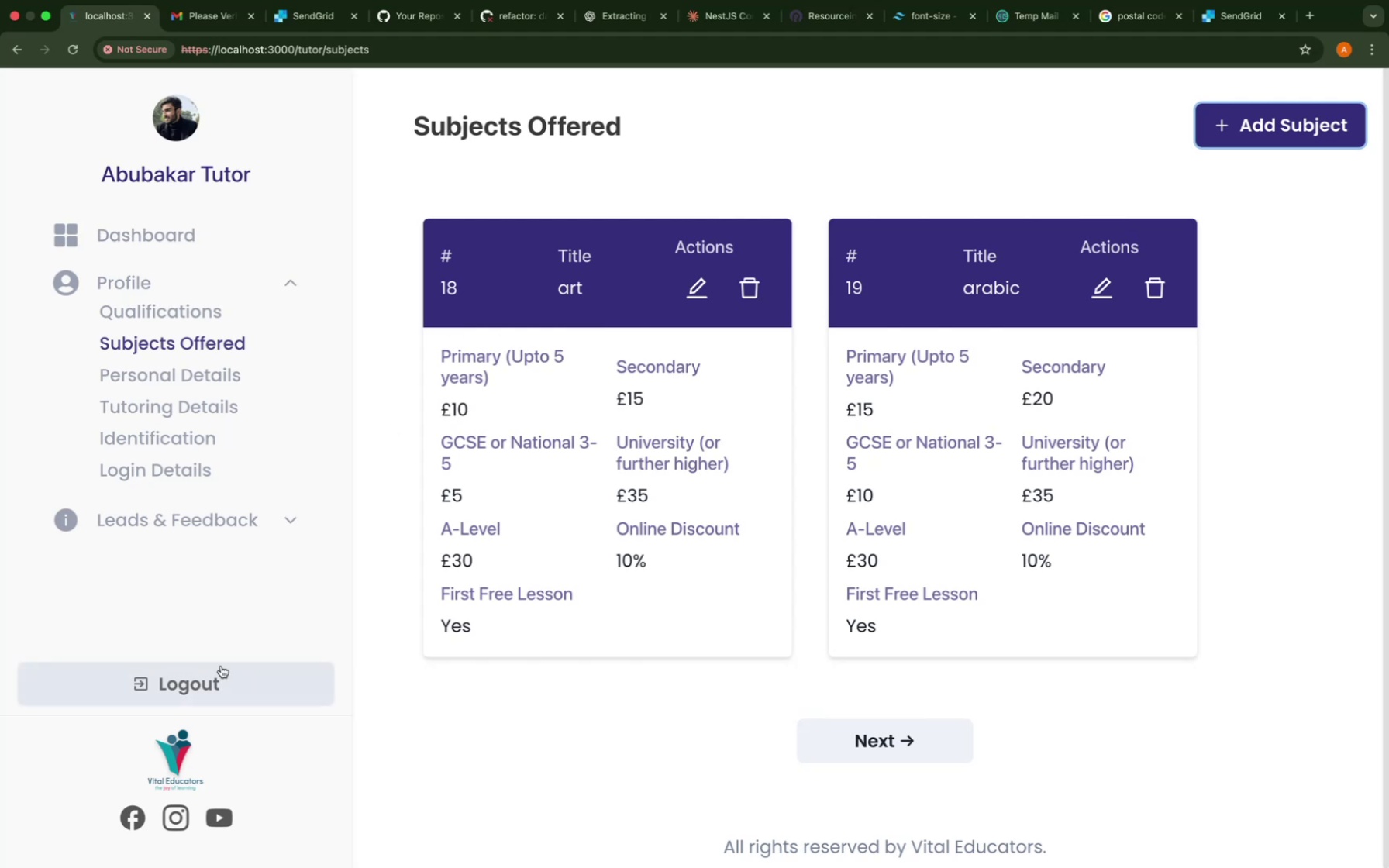 
left_click([172, 512])
 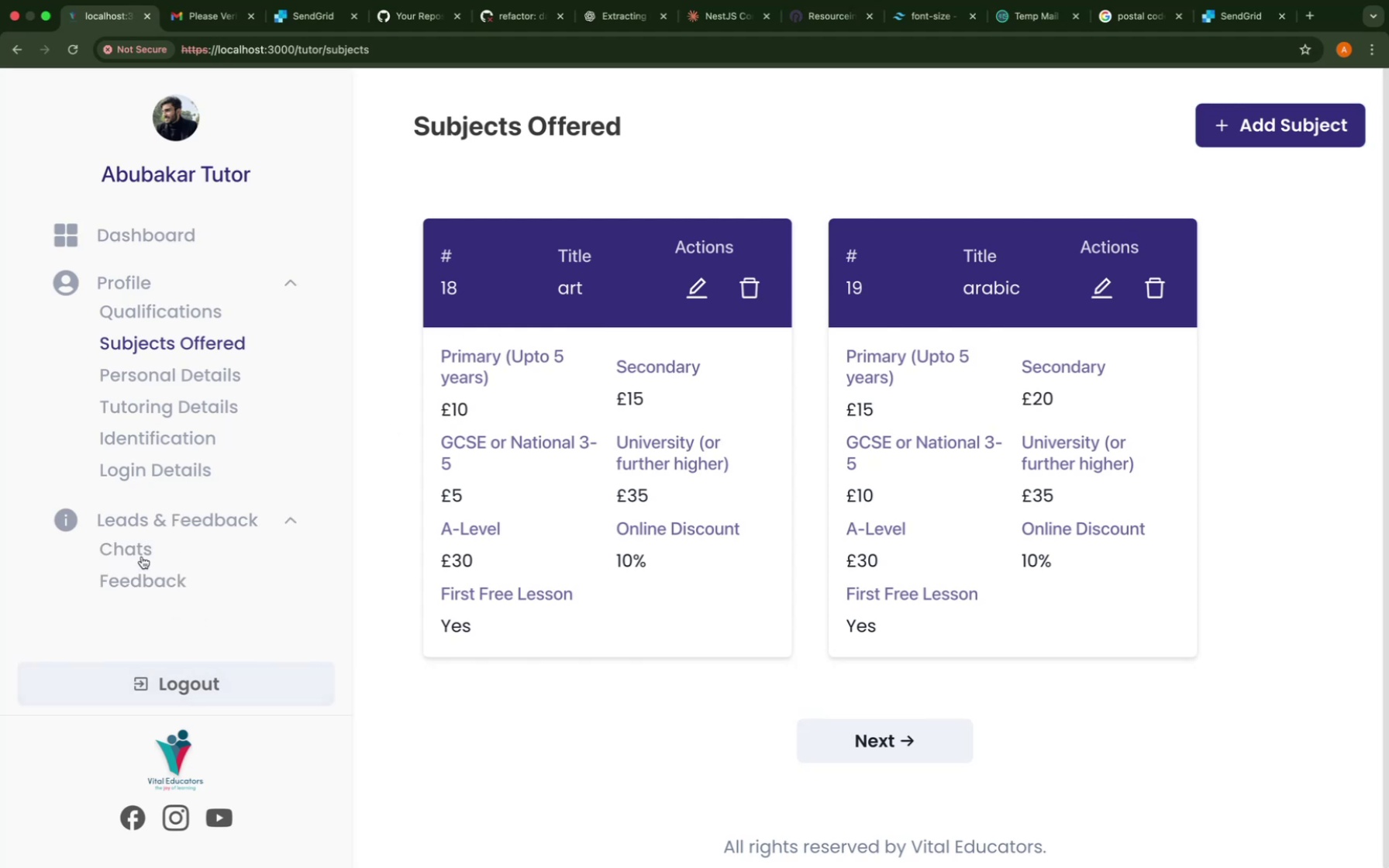 
left_click([138, 546])
 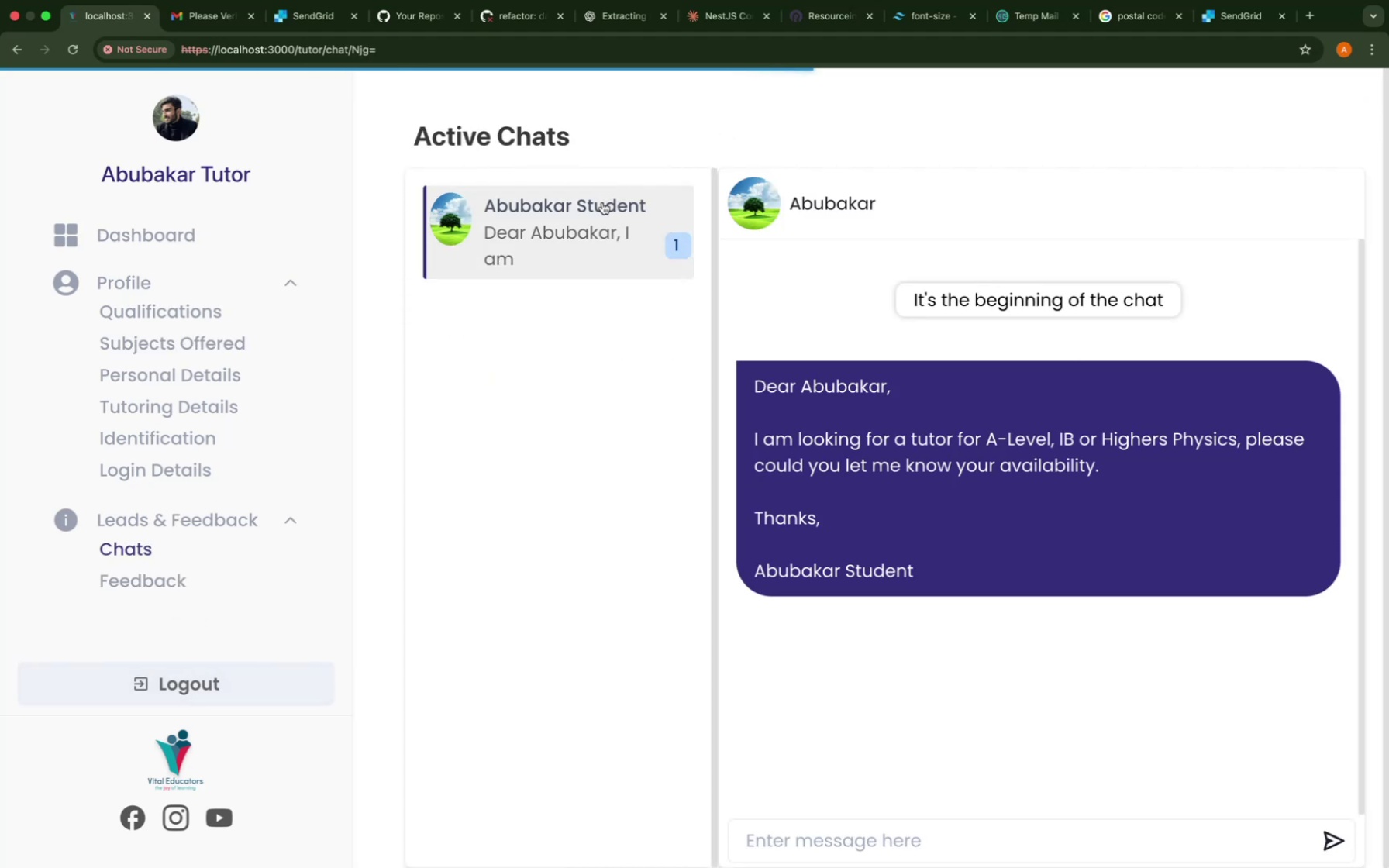 
scroll: coordinate [850, 604], scroll_direction: down, amount: 70.0
 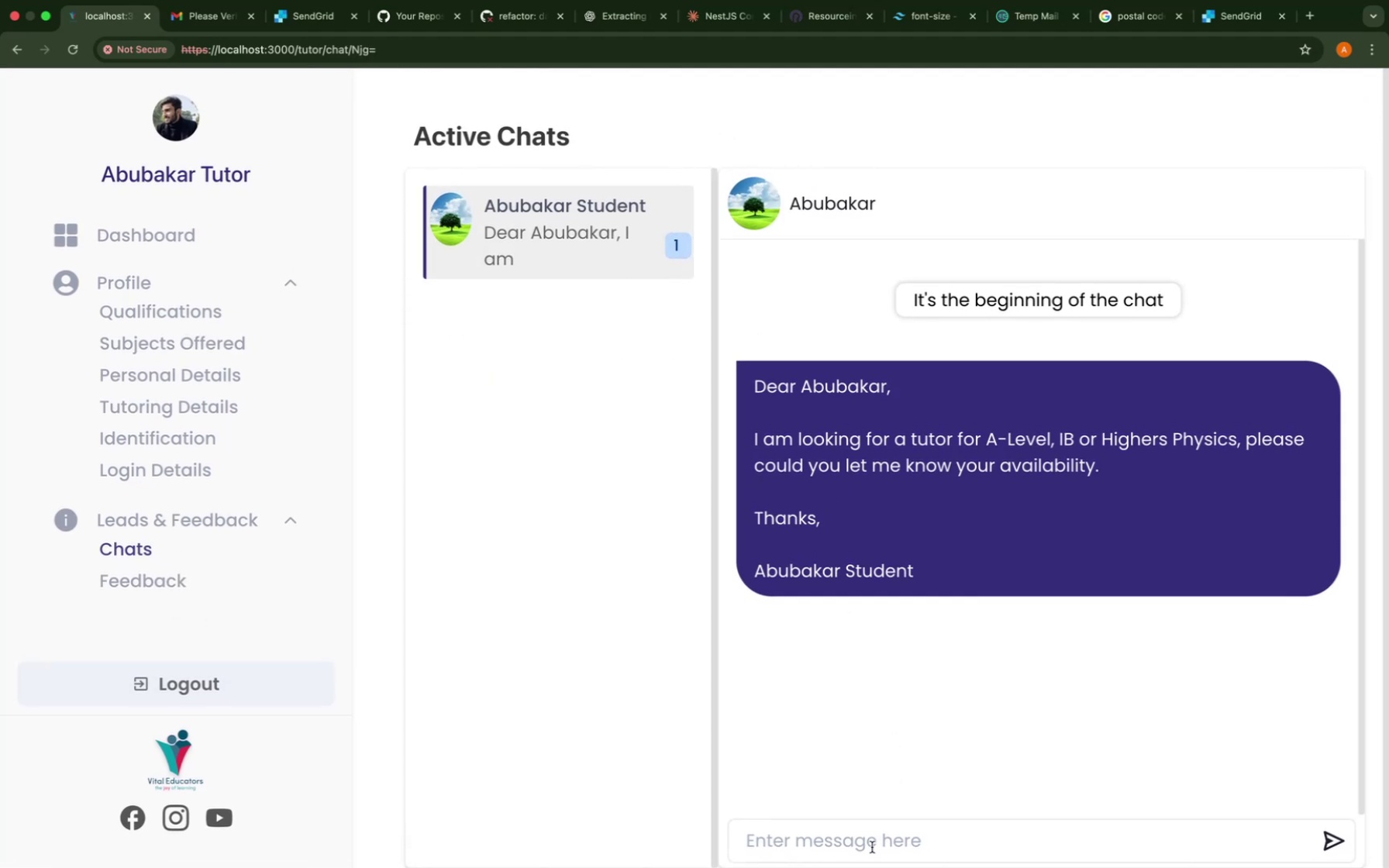 
left_click([872, 847])
 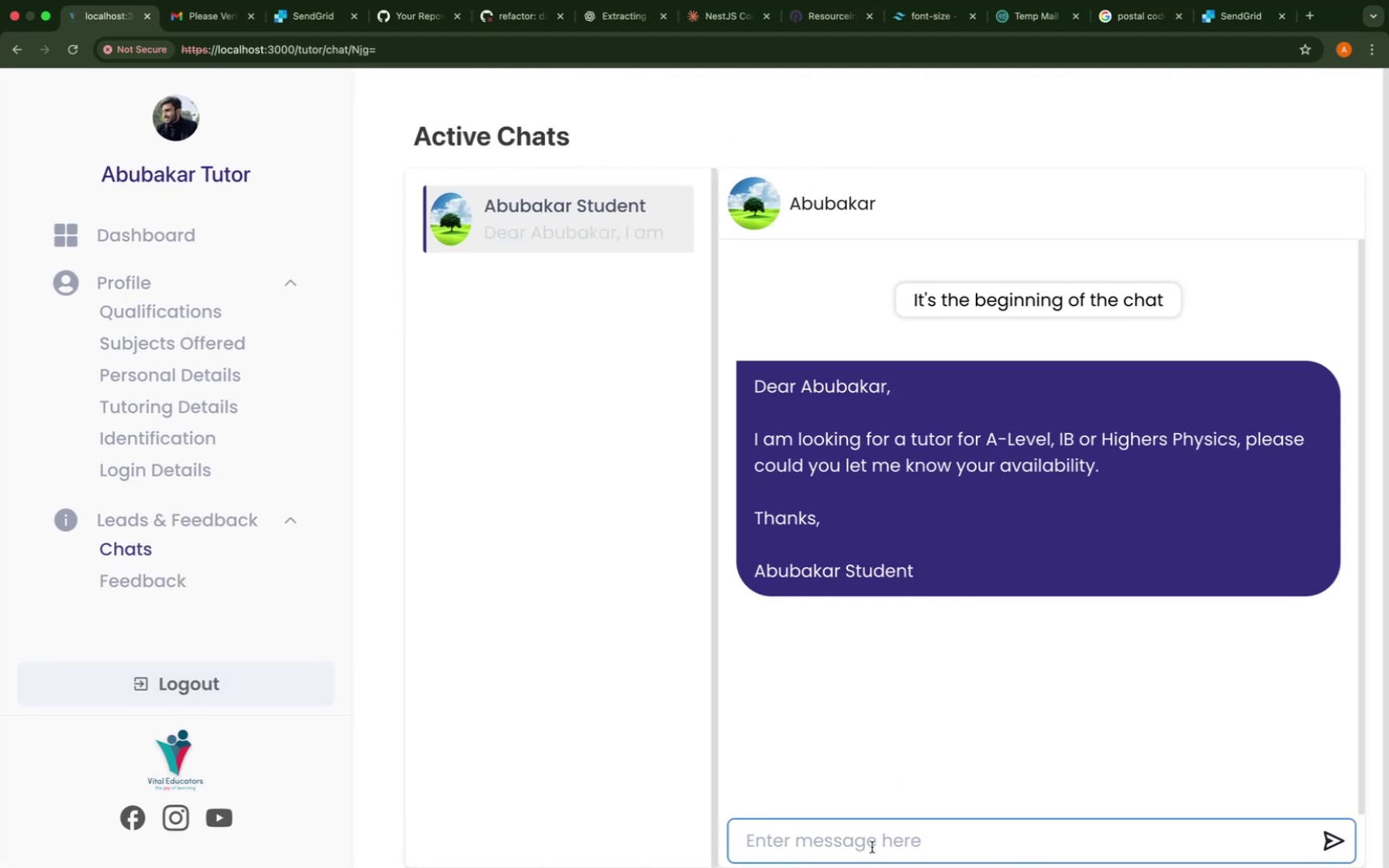 
type(sure lets do h)
key(Backspace)
type(thsi)
key(Backspace)
key(Backspace)
type(is)
 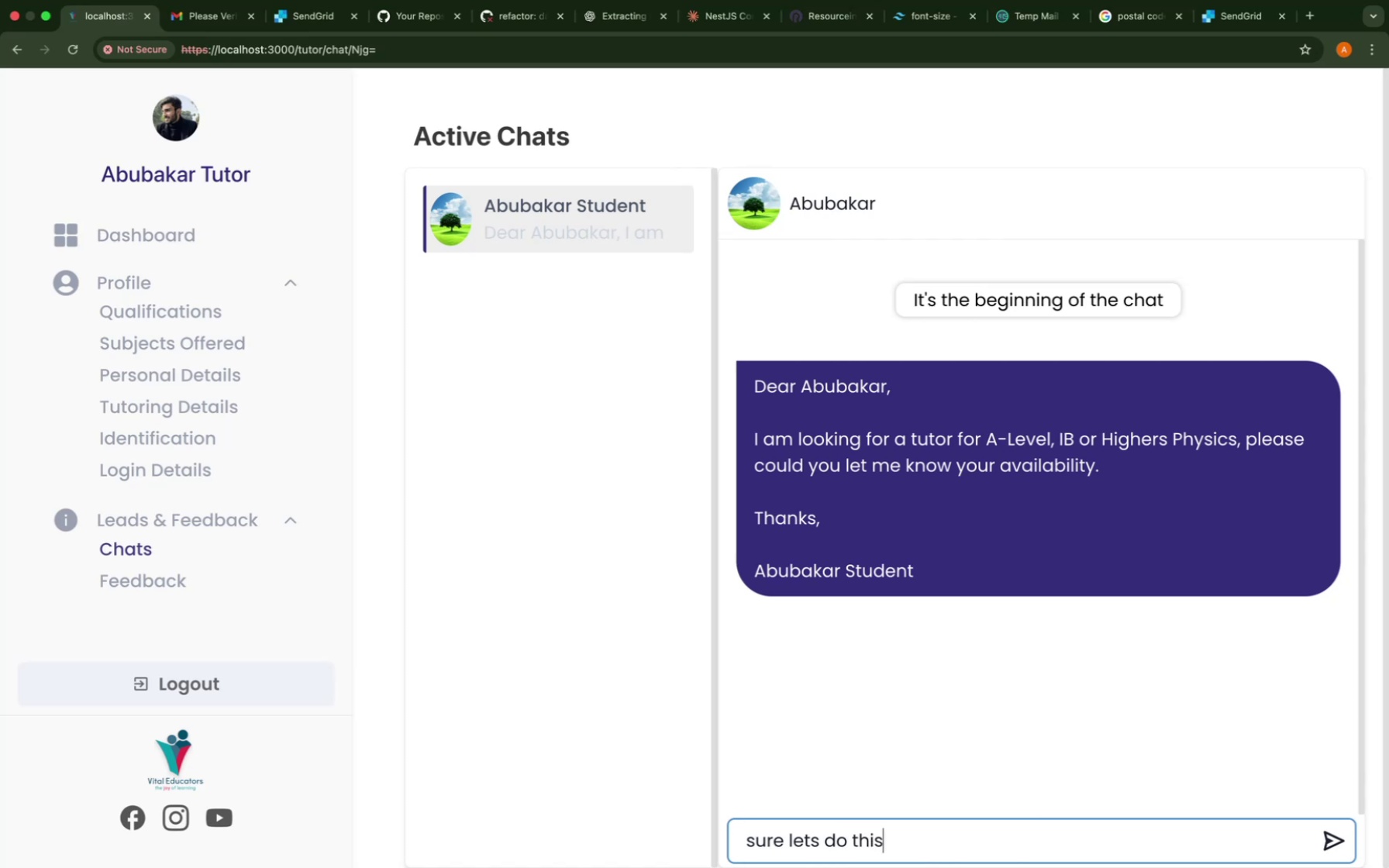 
key(Enter)
 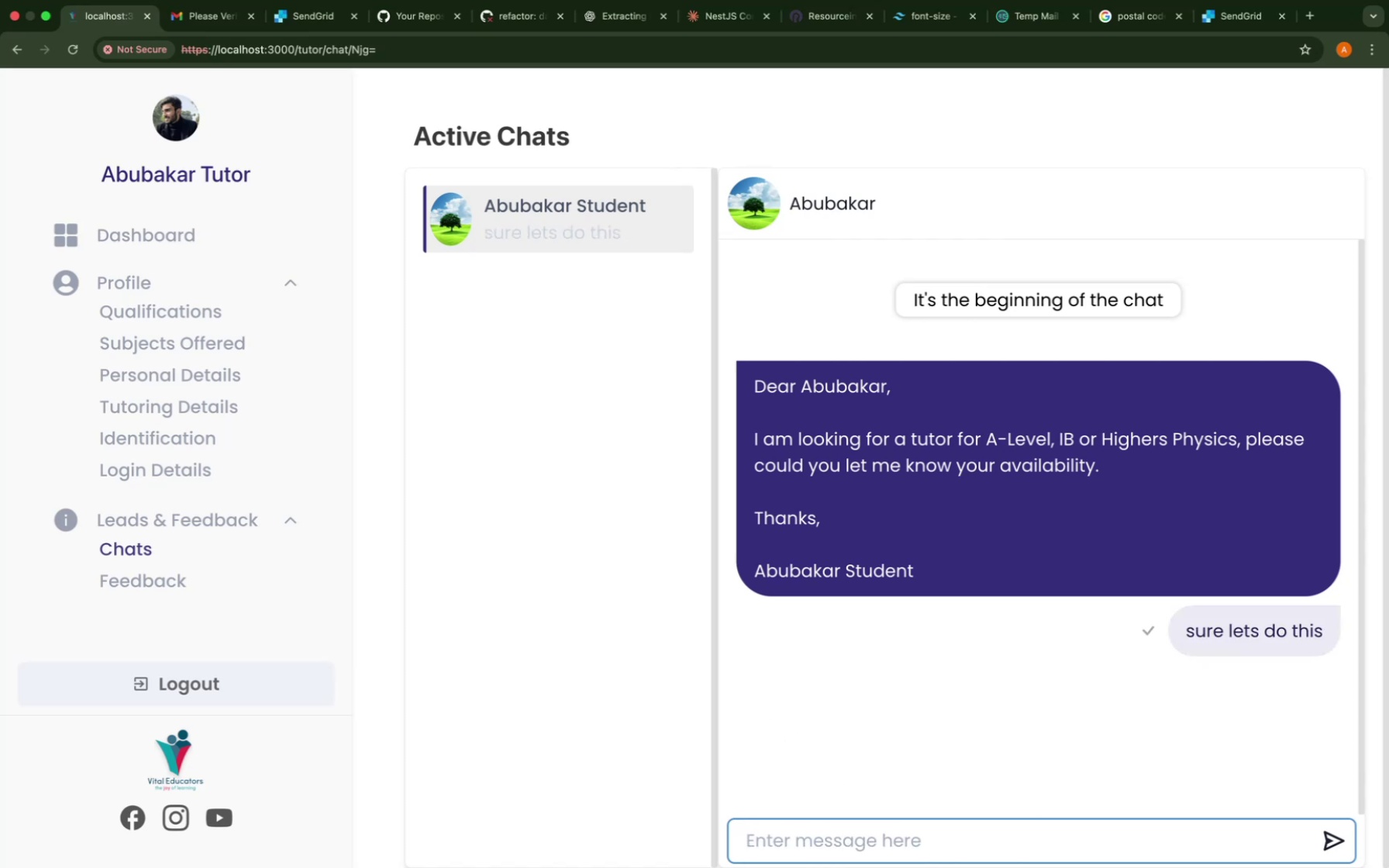 
left_click([907, 846])
 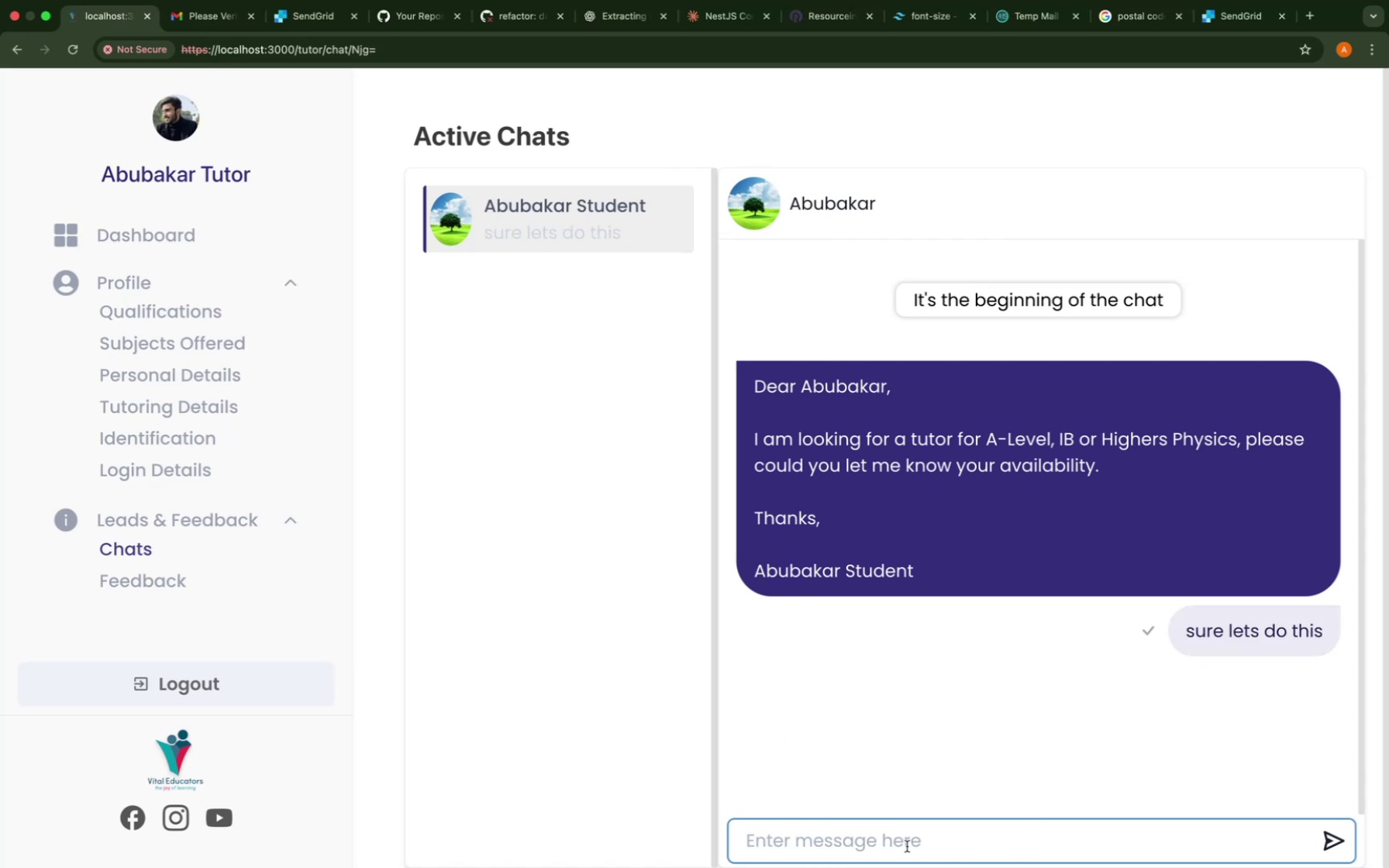 
key(T)
 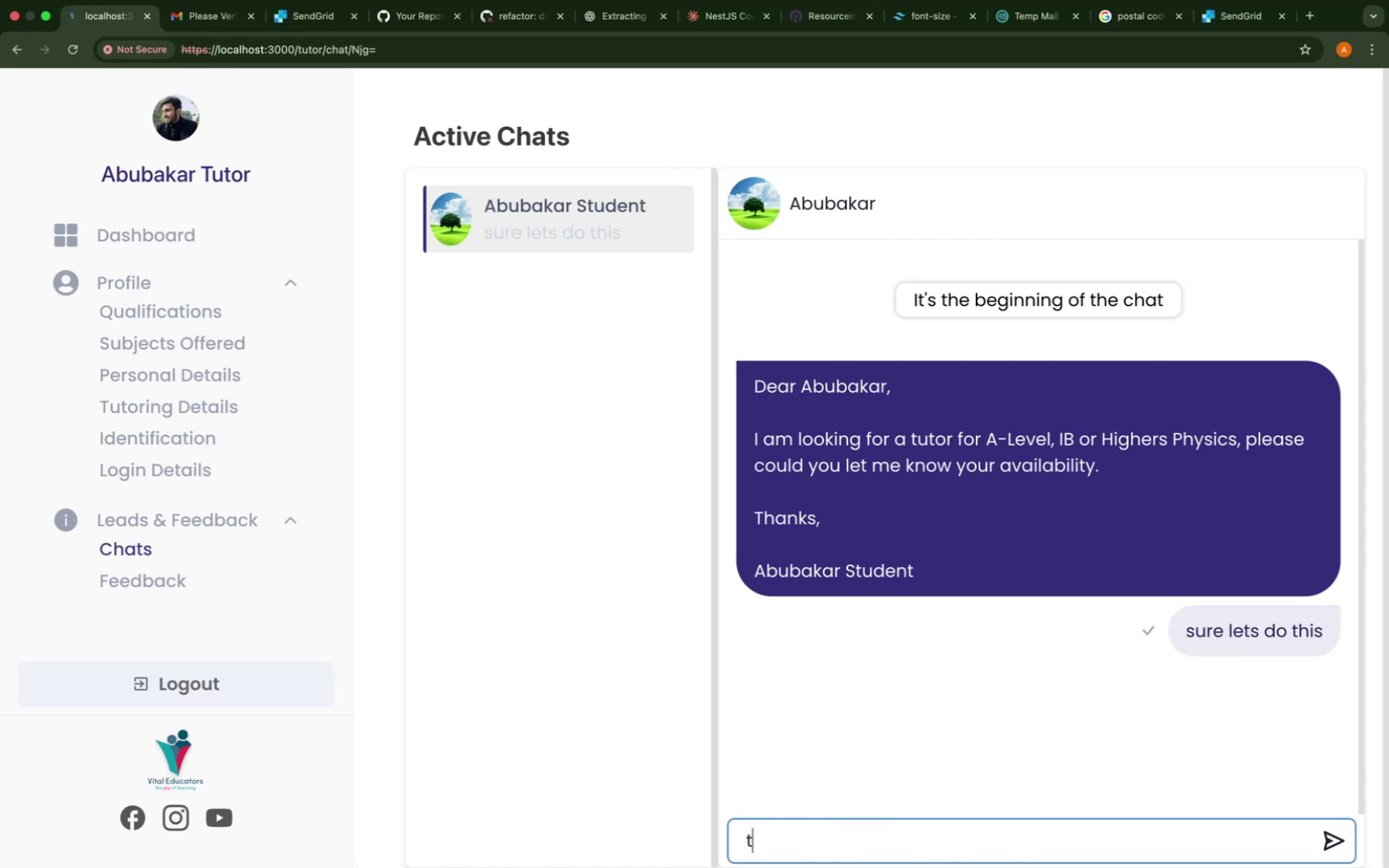 
key(Backspace)
 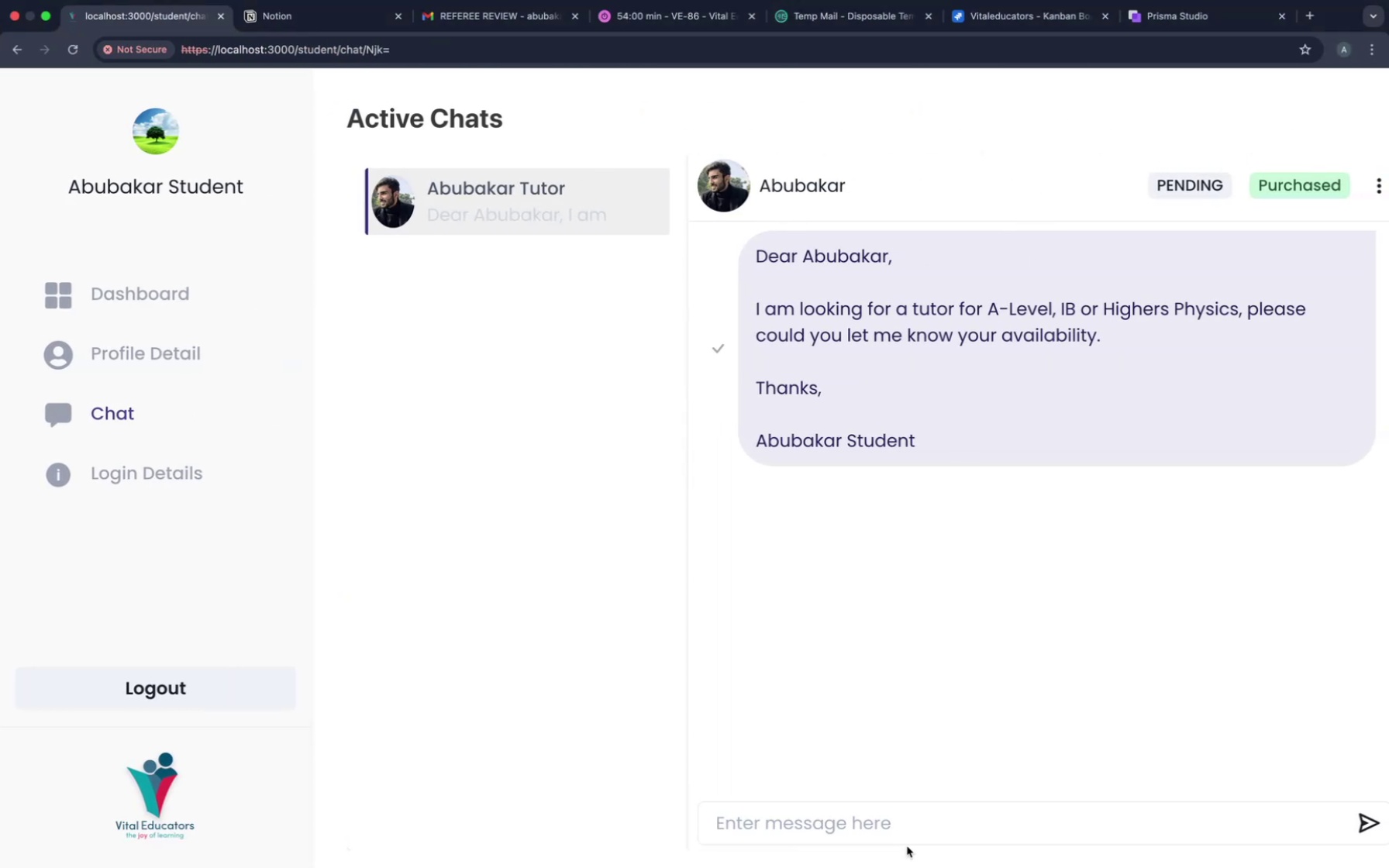 
left_click([867, 831])
 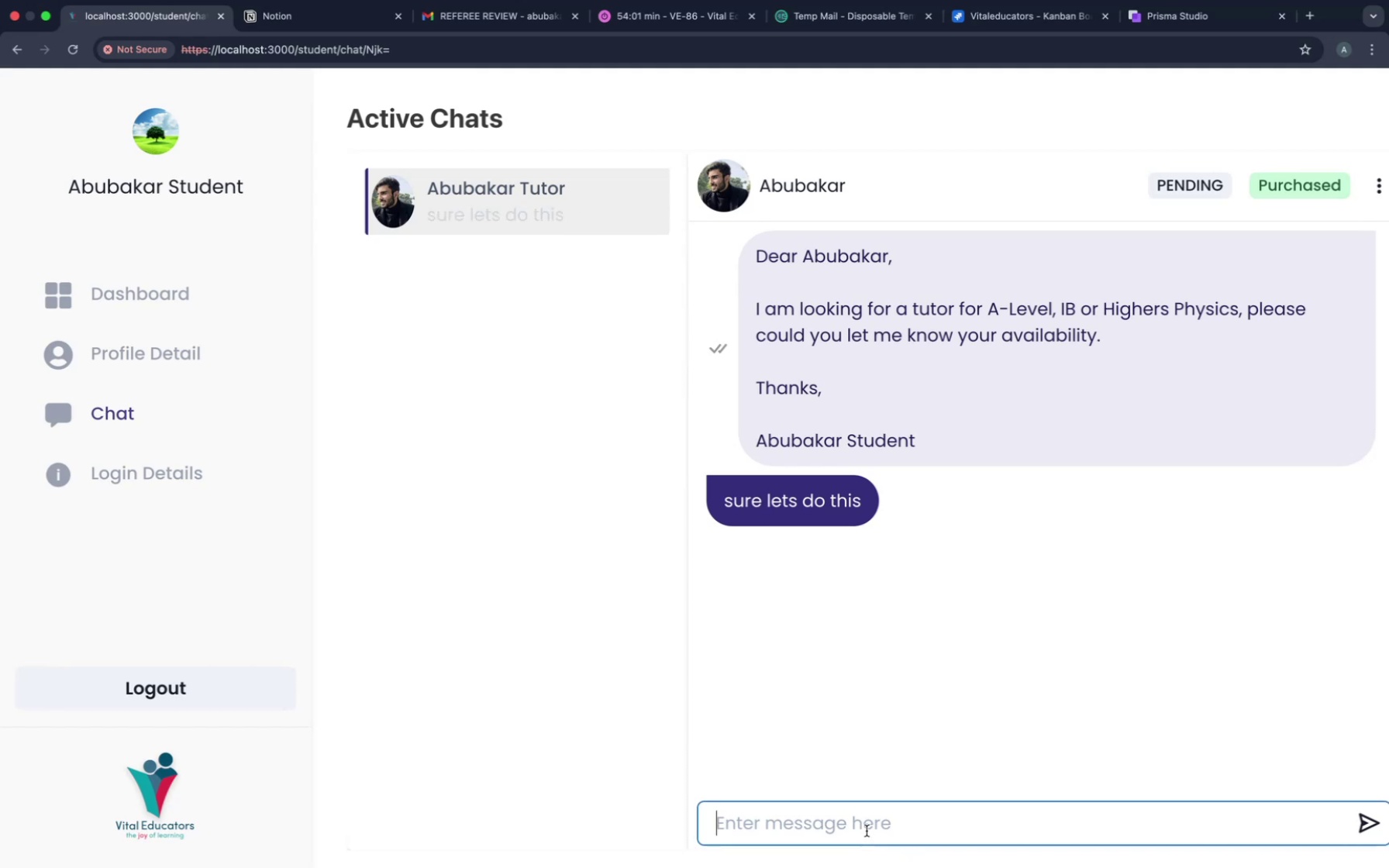 
type(ok)
 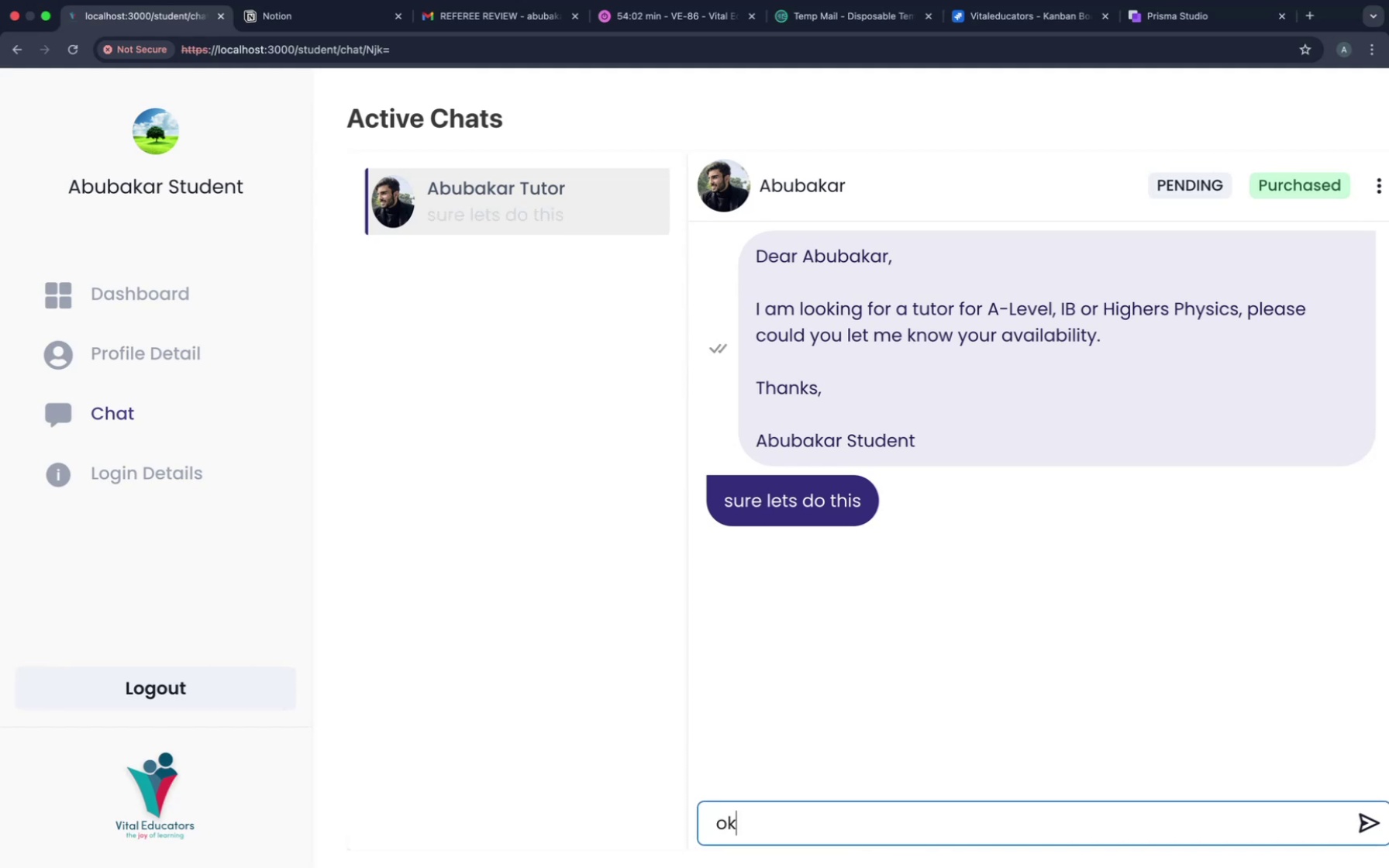 
key(Enter)
 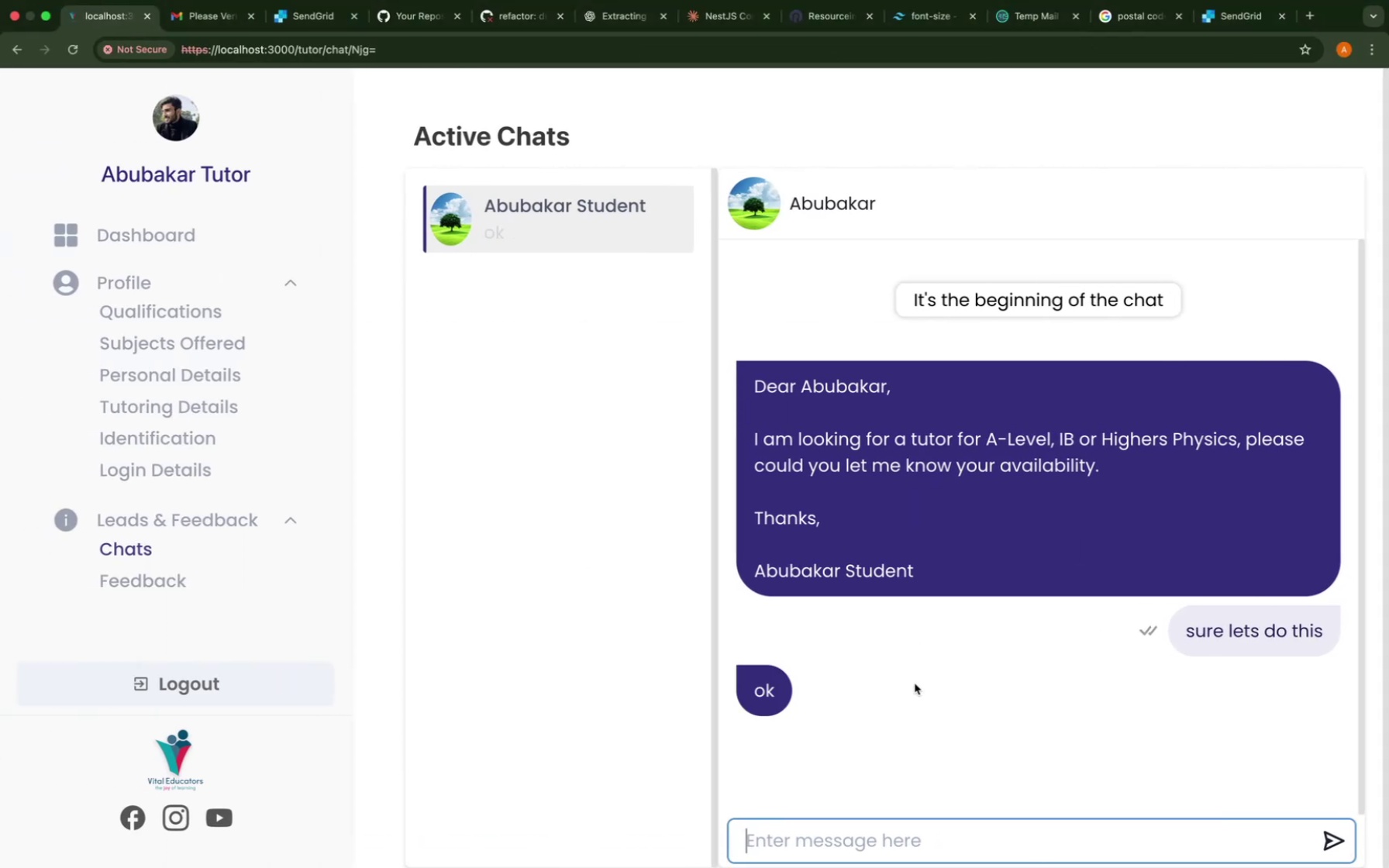 
wait(6.87)
 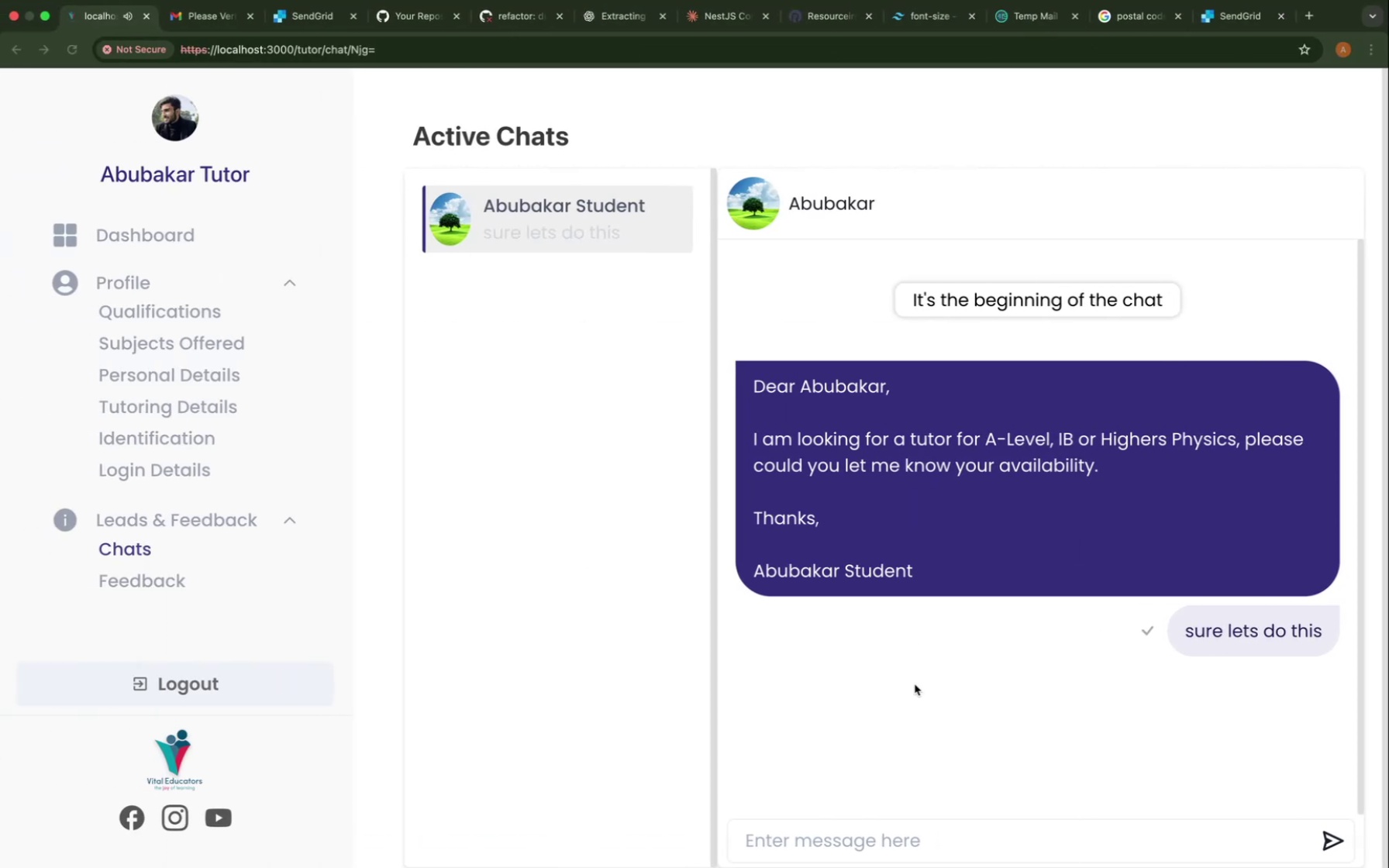 
left_click([977, 339])
 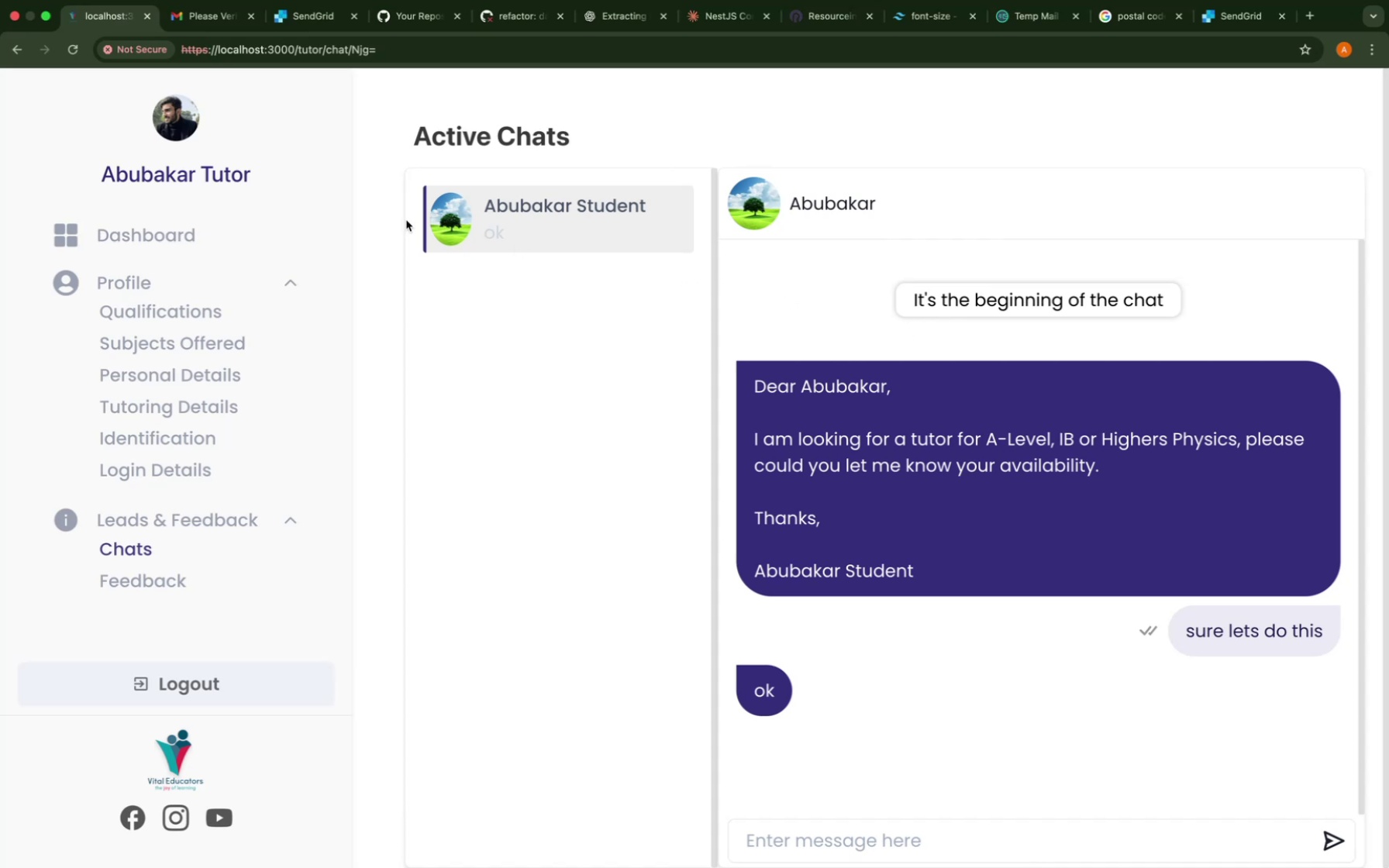 
wait(6.91)
 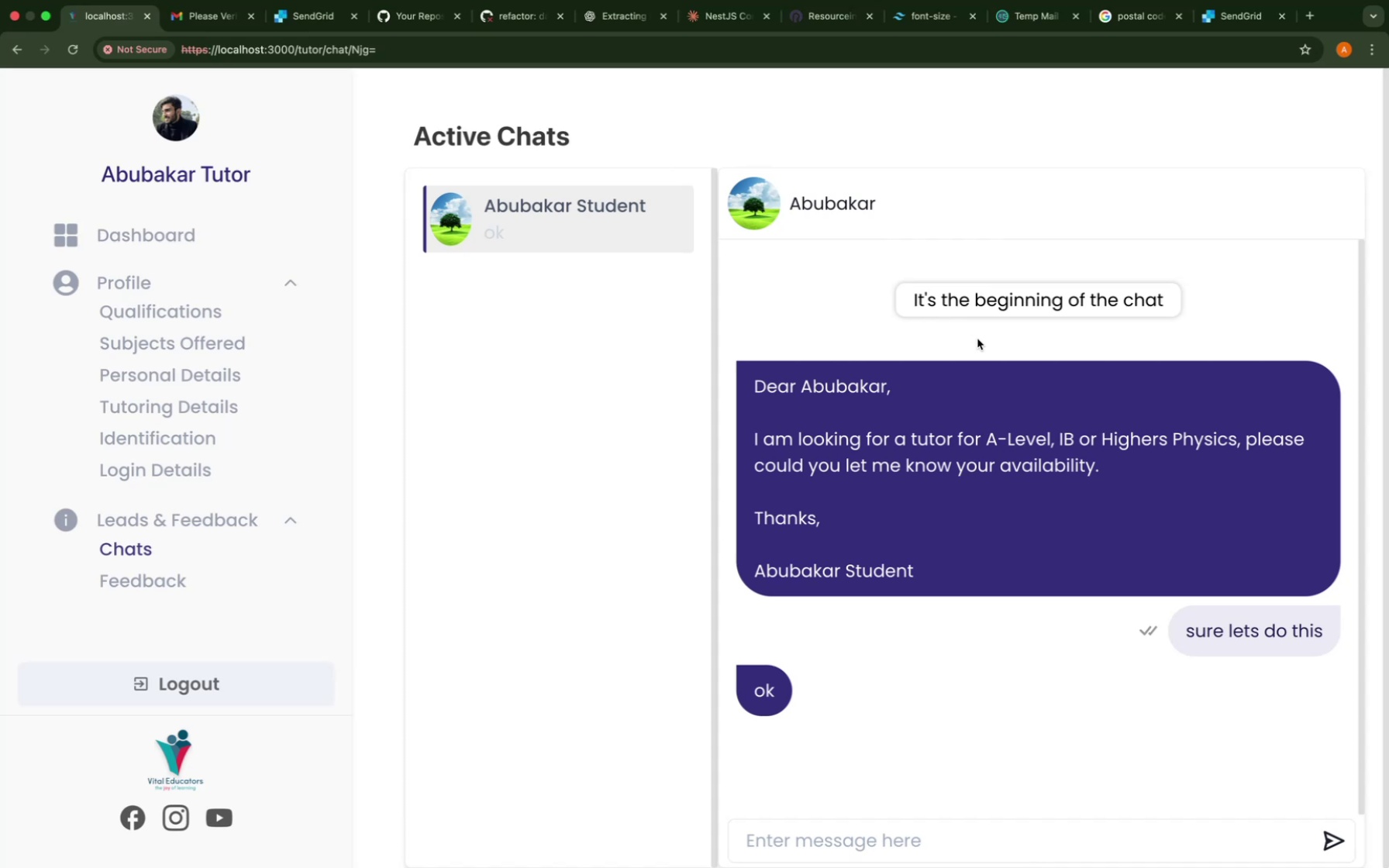 
left_click([198, 572])
 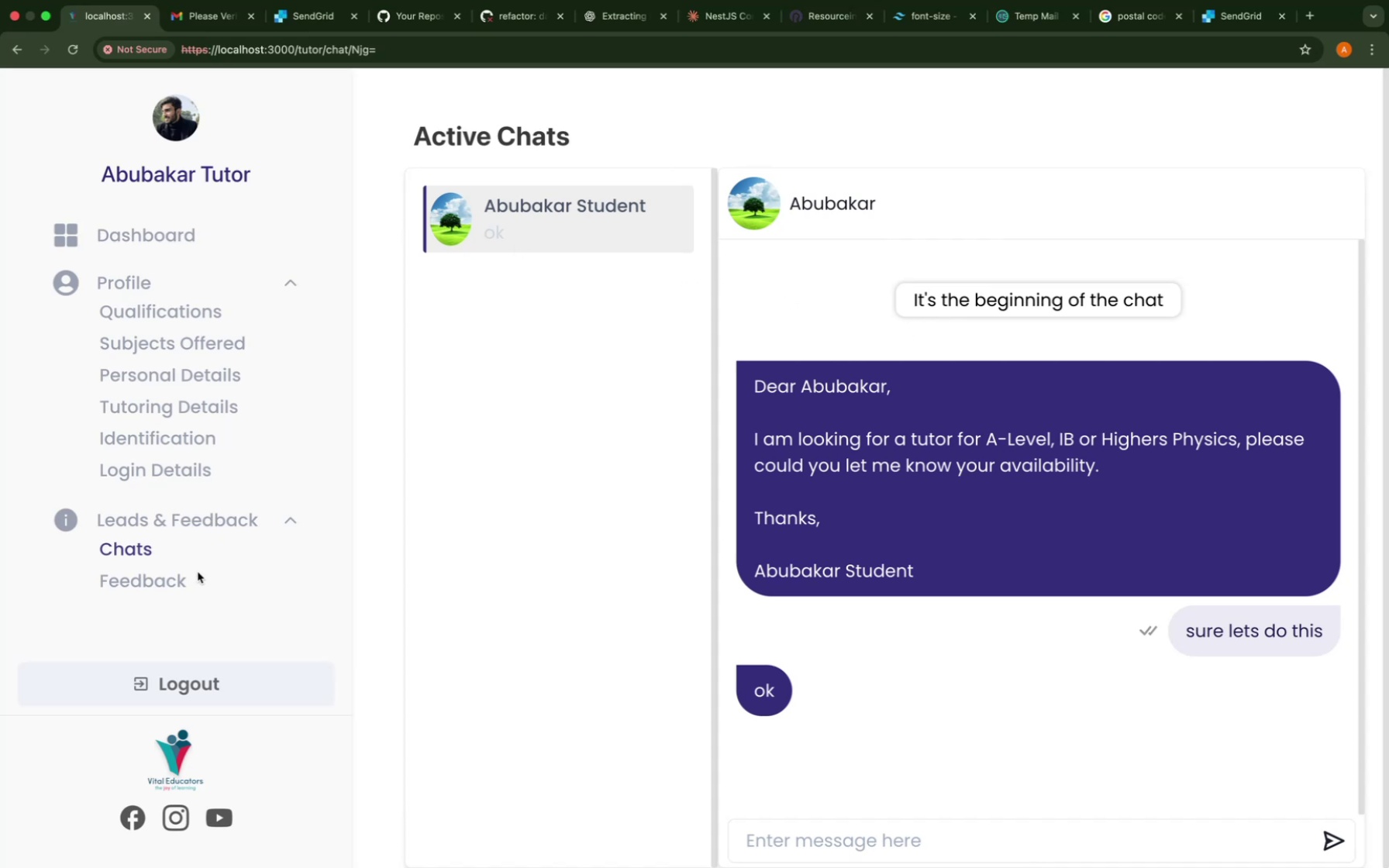 
left_click([198, 572])
 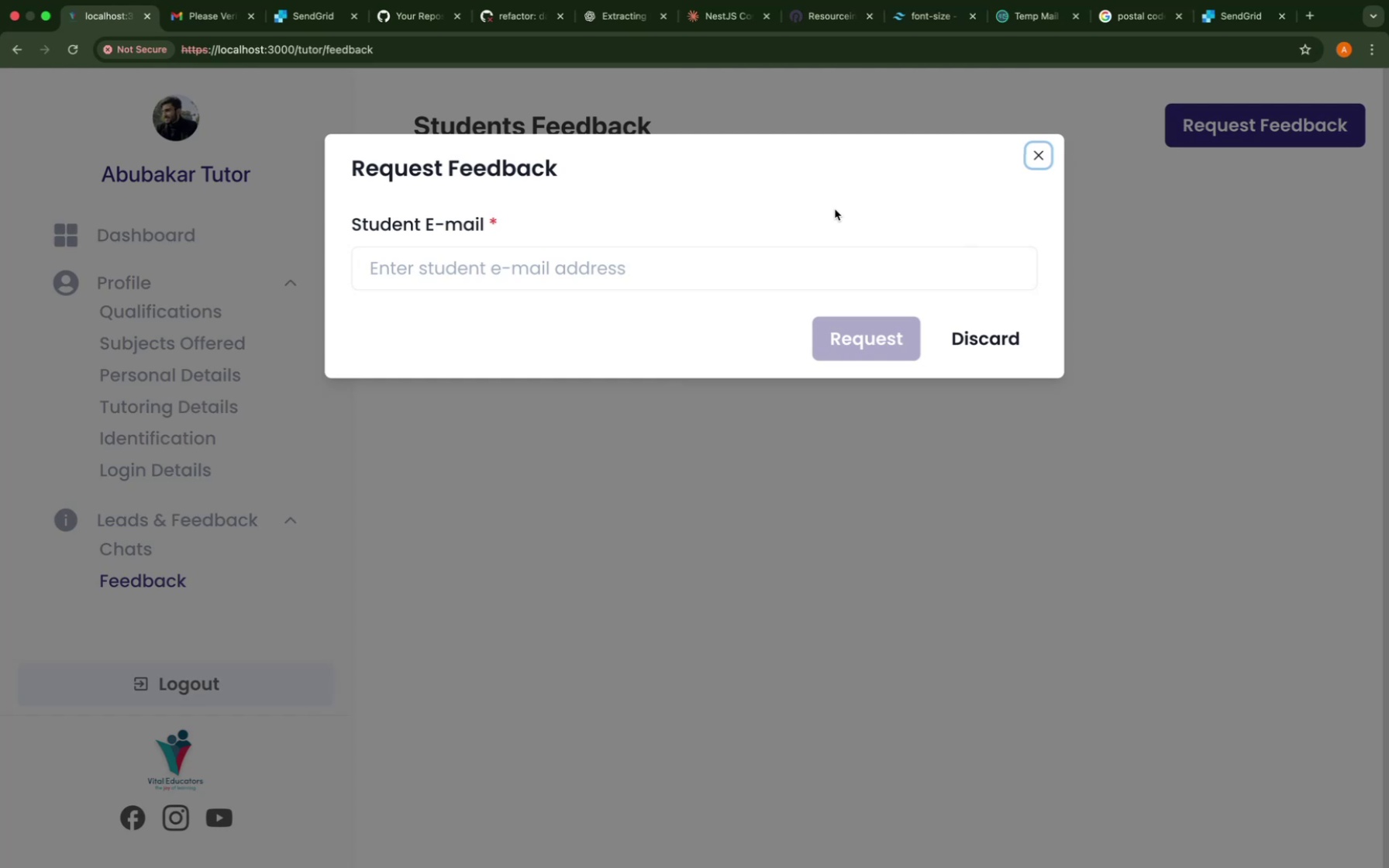 
wait(5.68)
 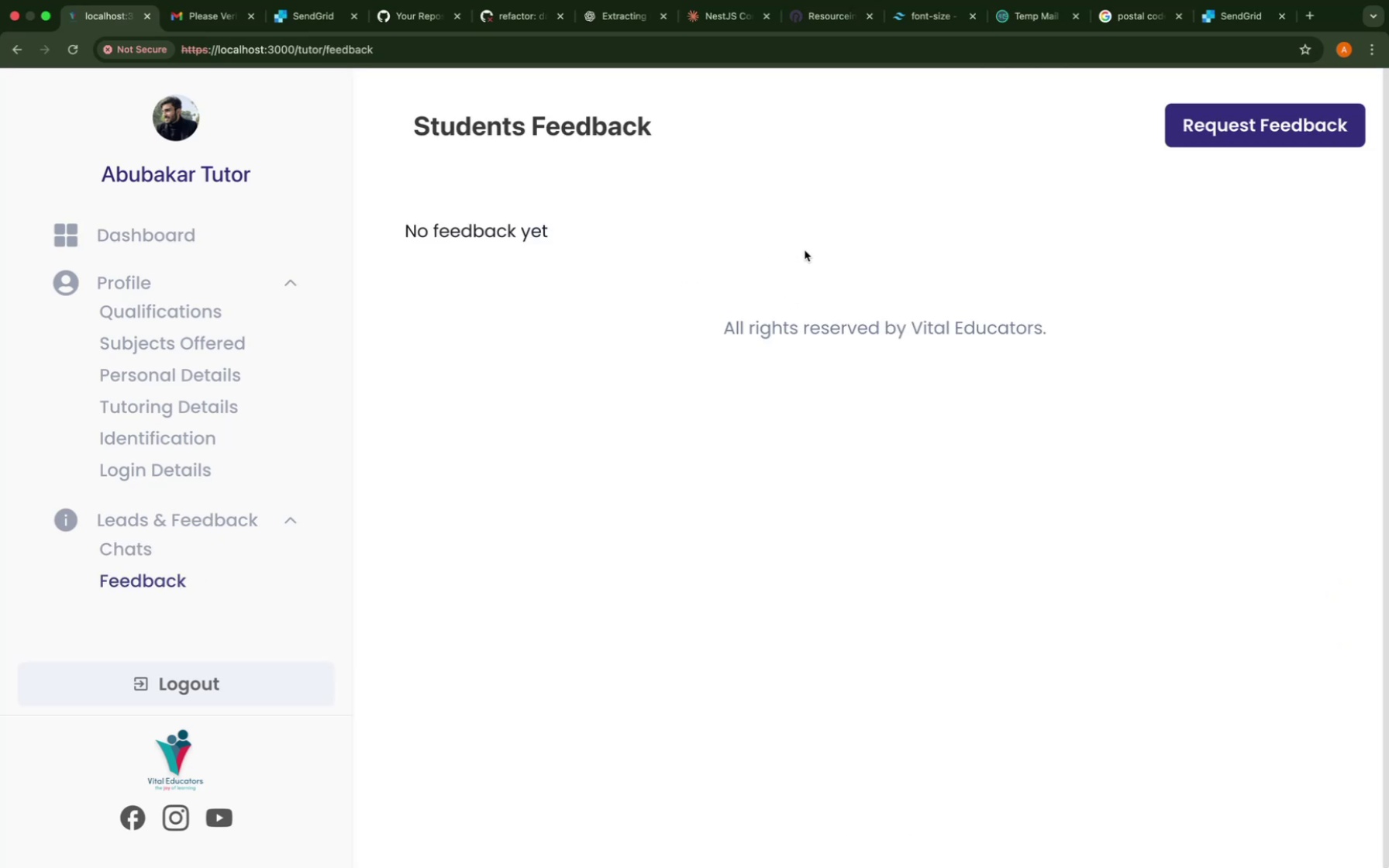 
mouse_move([1006, 34])
 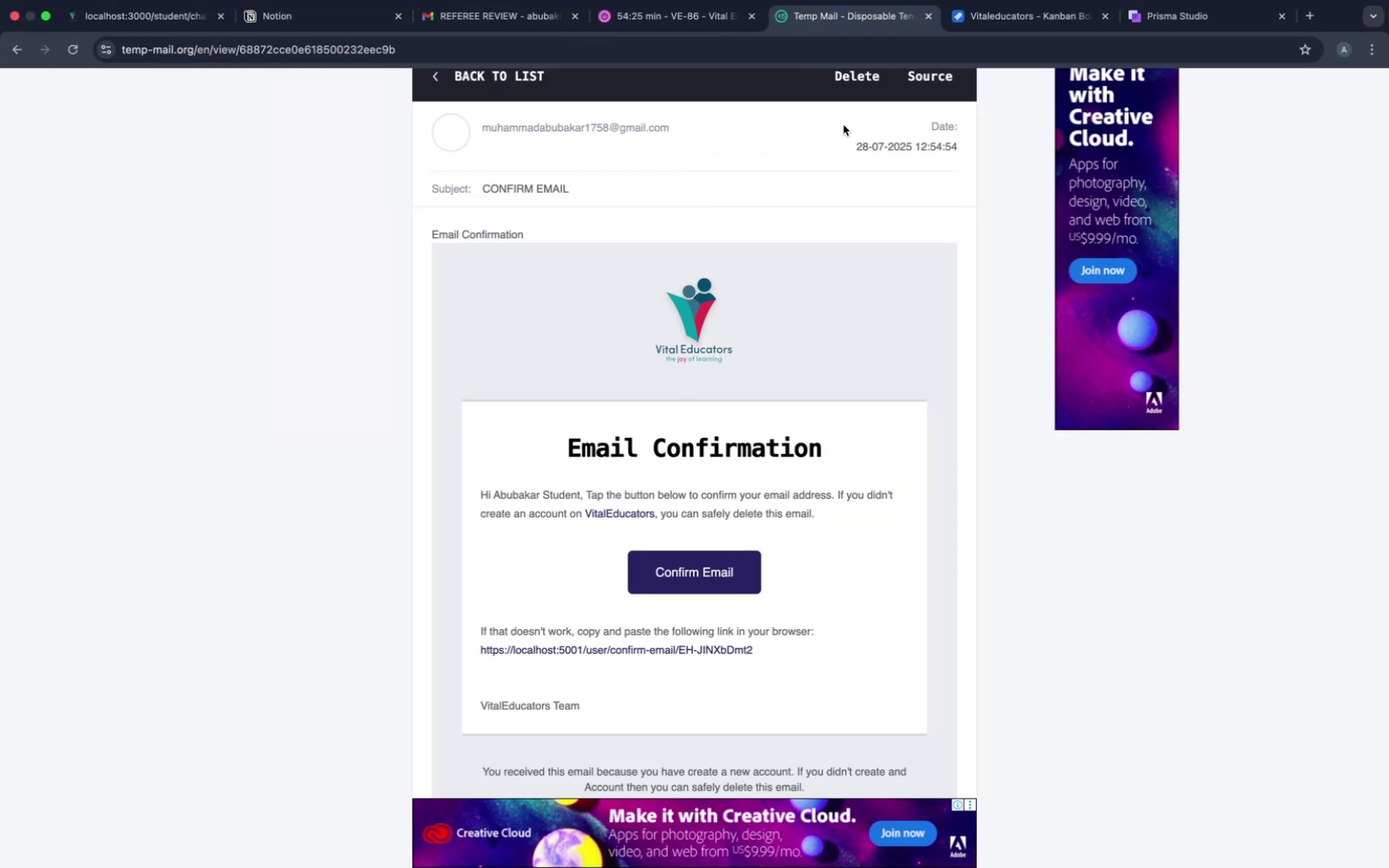 
scroll: coordinate [502, 196], scroll_direction: up, amount: 53.0
 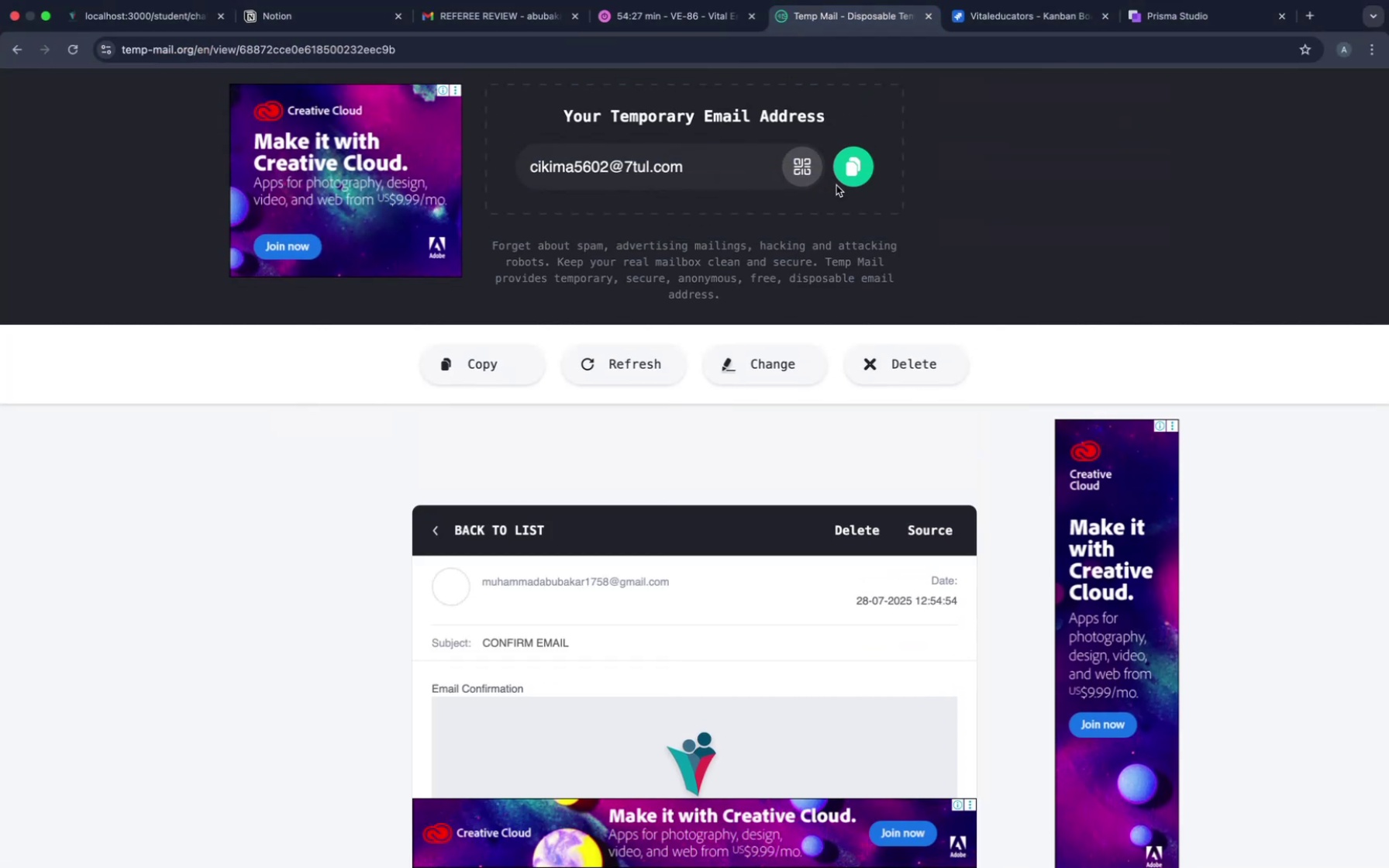 
double_click([853, 175])
 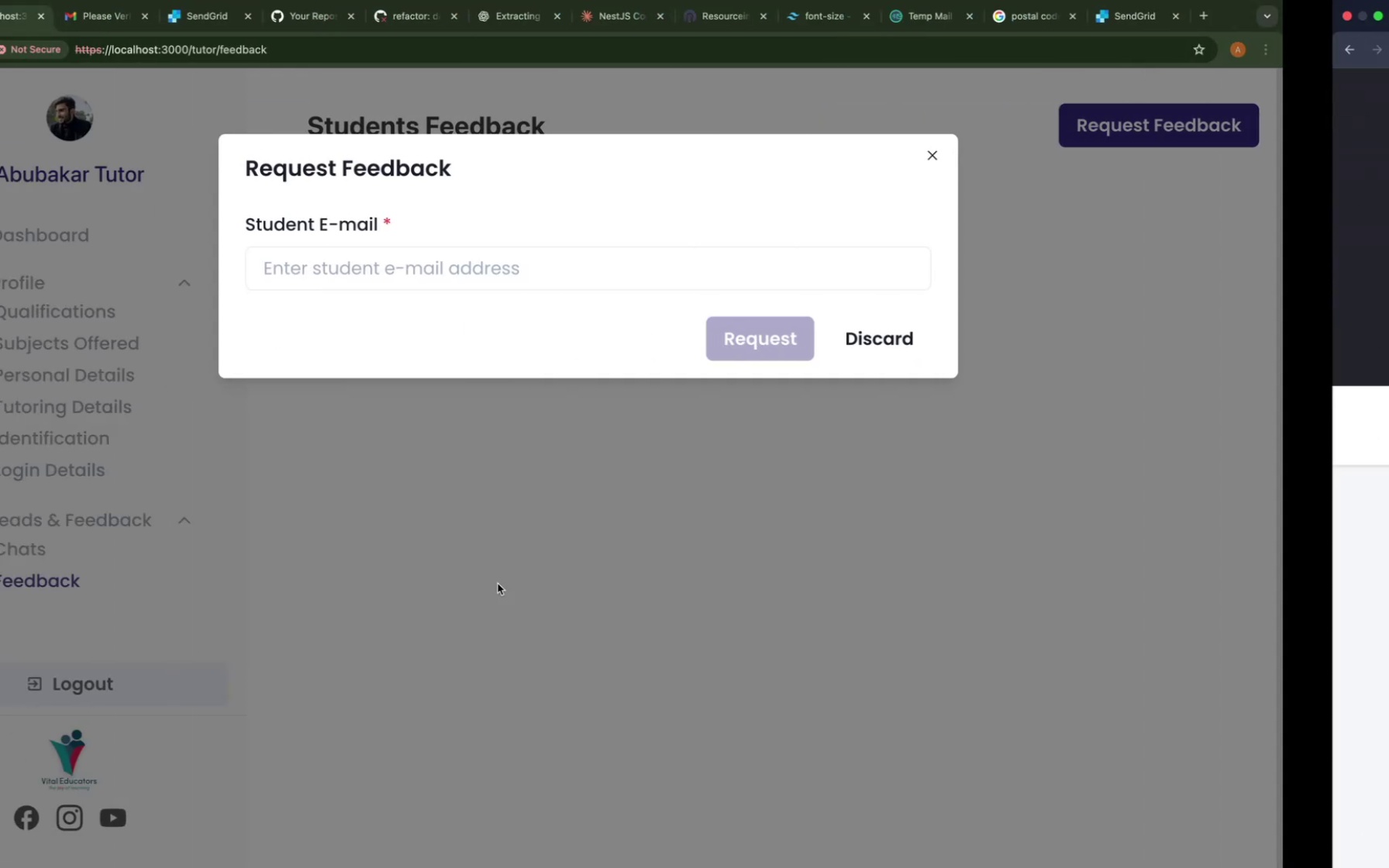 
left_click([519, 273])
 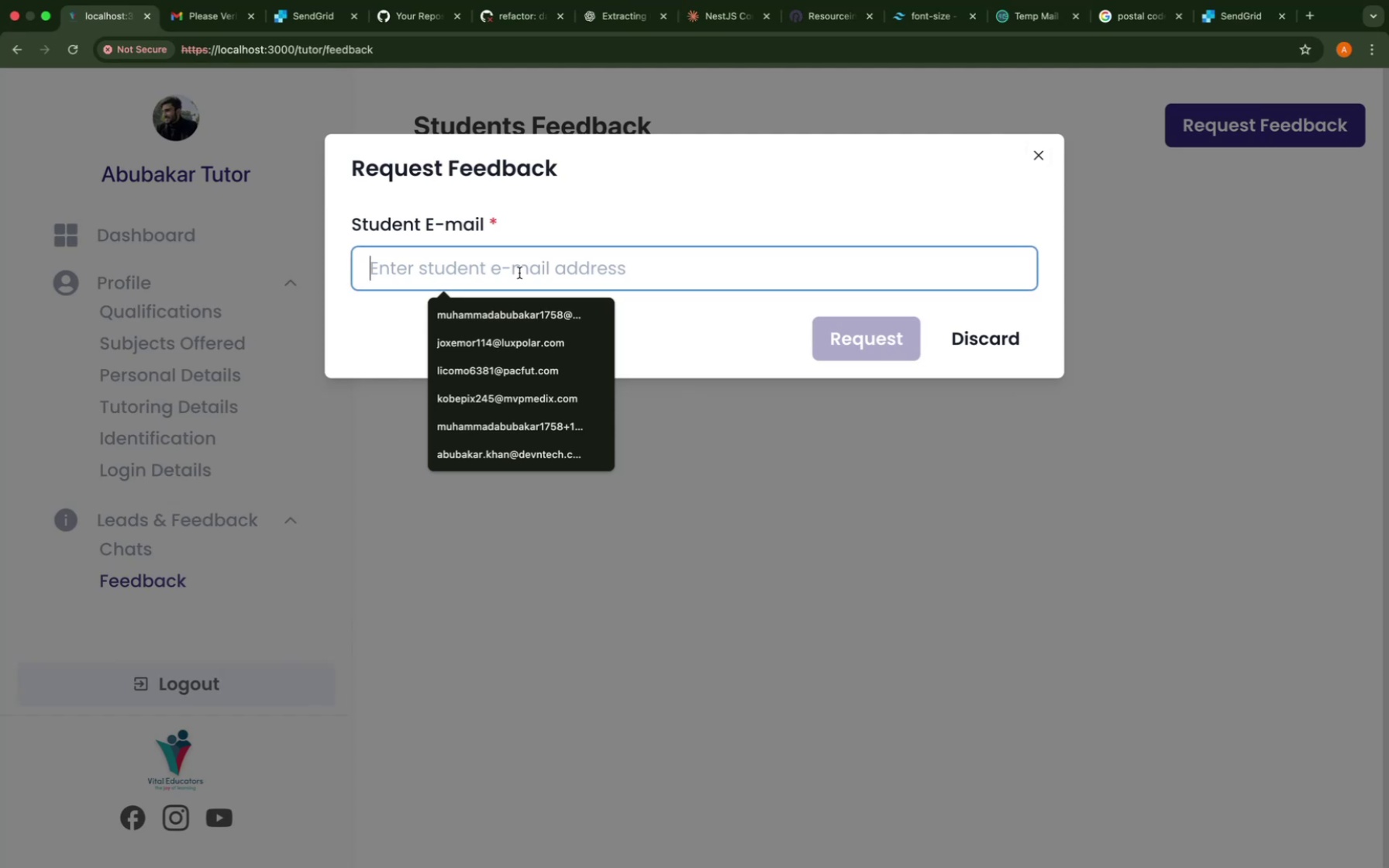 
key(Meta+CommandLeft)
 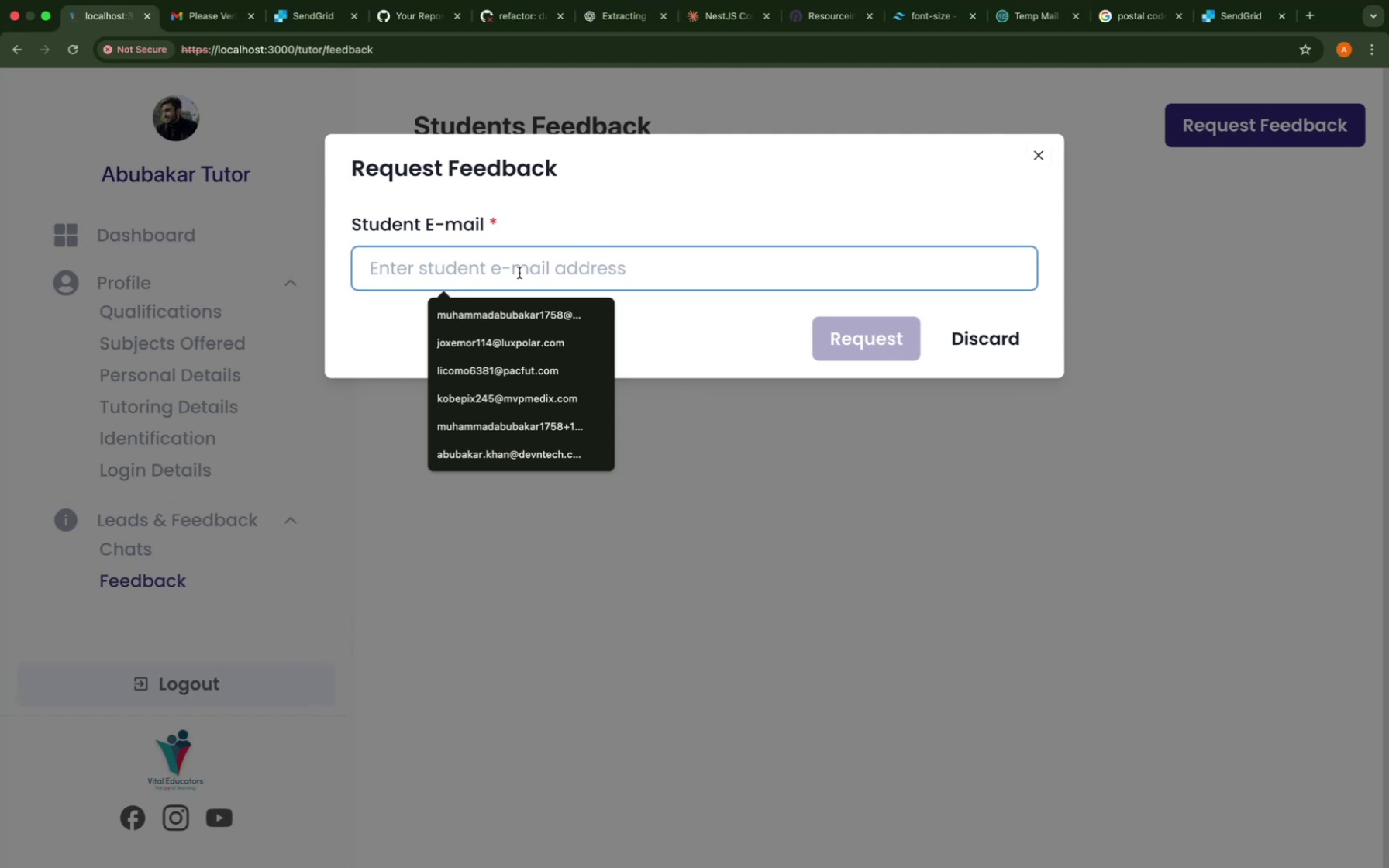 
key(Meta+V)
 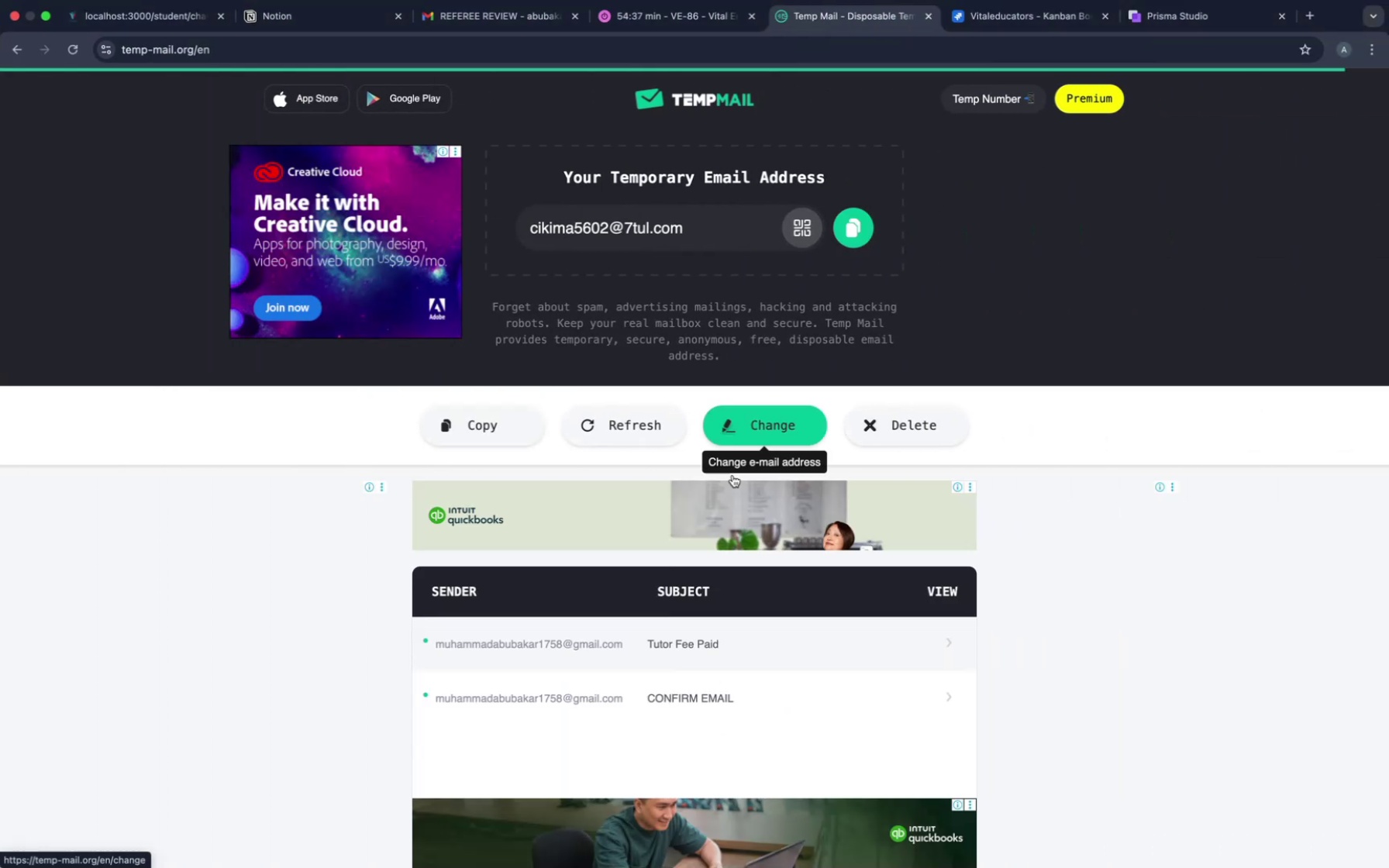 
wait(6.14)
 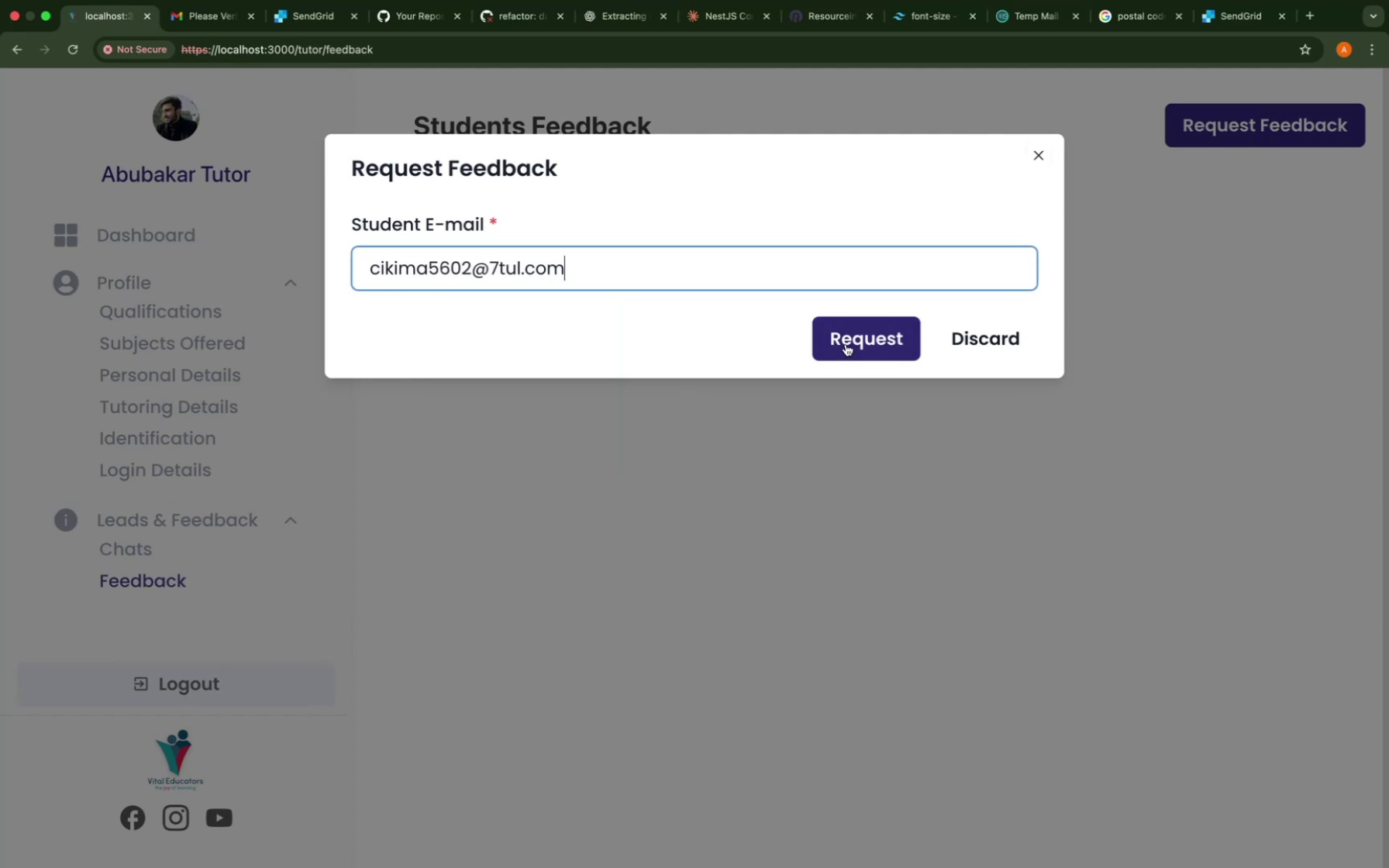 
mouse_move([625, 662])
 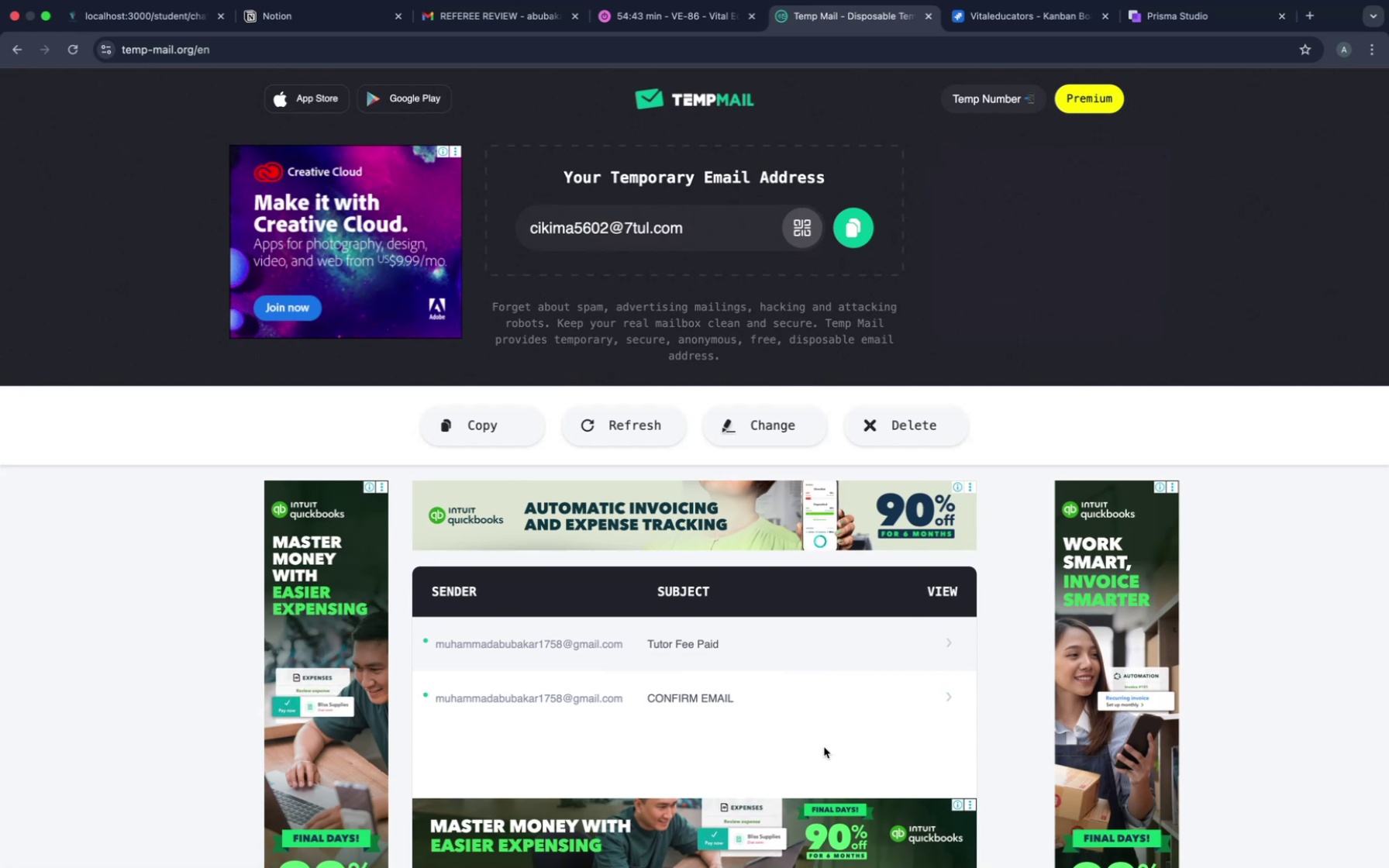 
key(Meta+CommandLeft)
 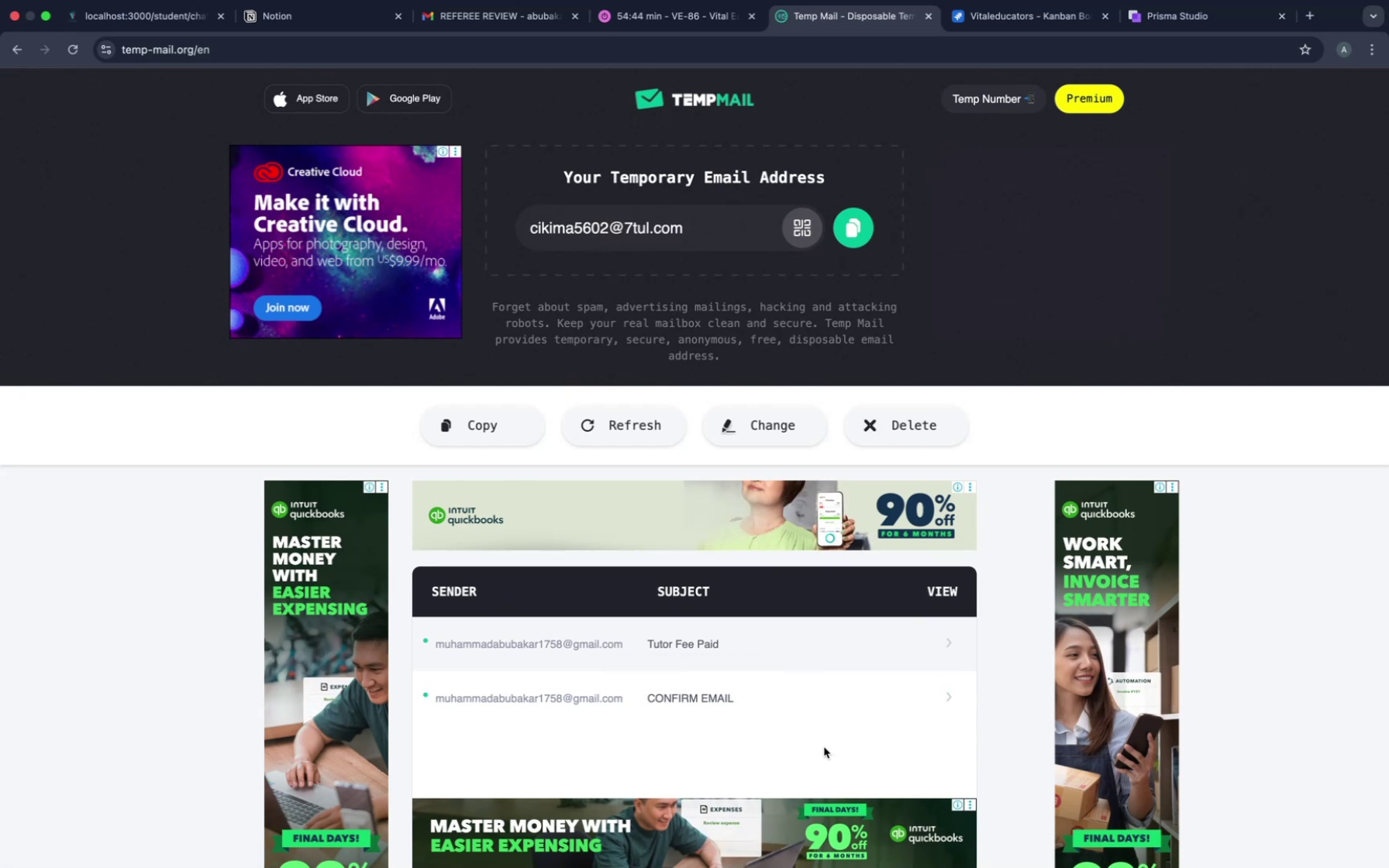 
key(Meta+R)
 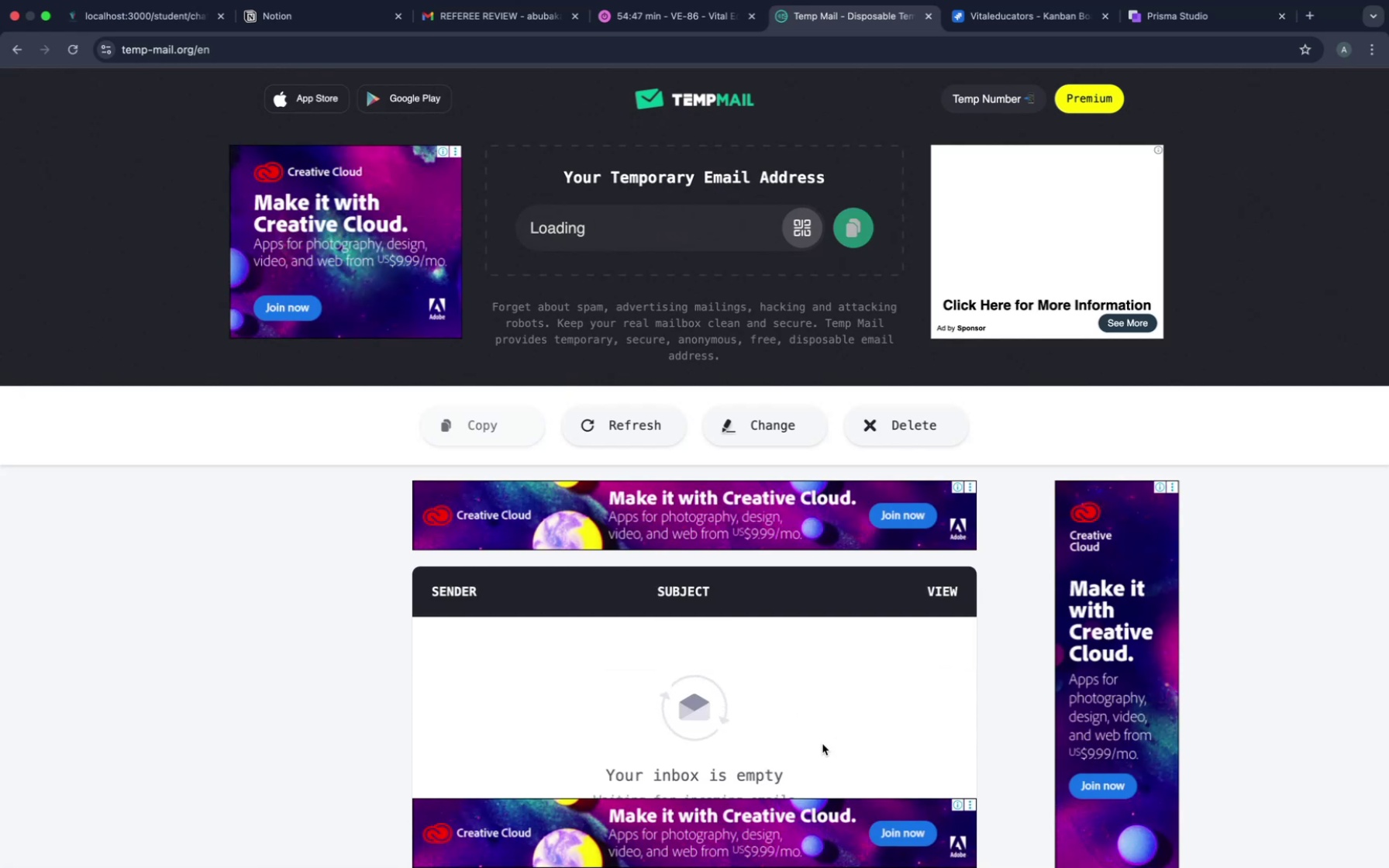 
scroll: coordinate [822, 744], scroll_direction: down, amount: 52.0
 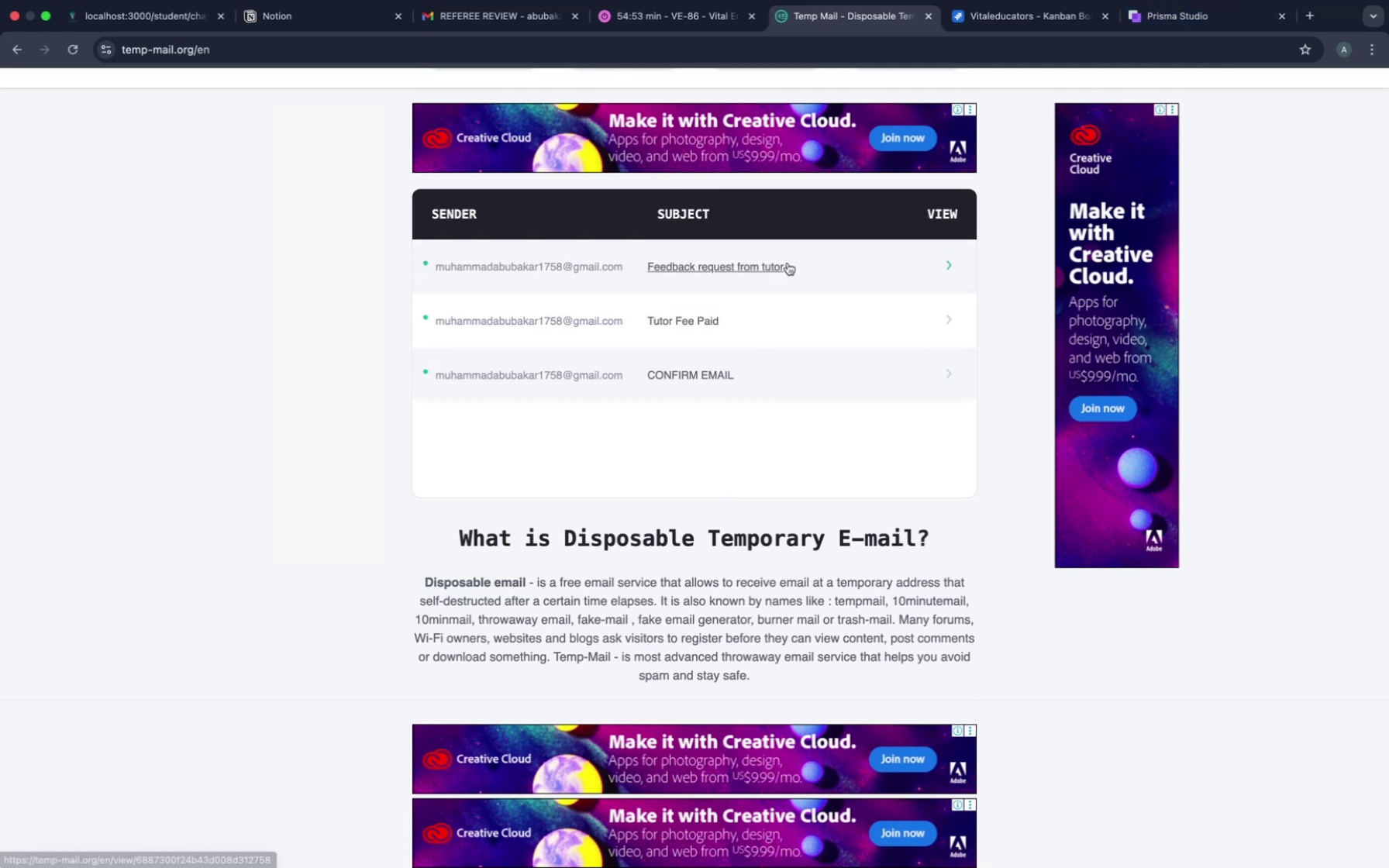 
wait(5.01)
 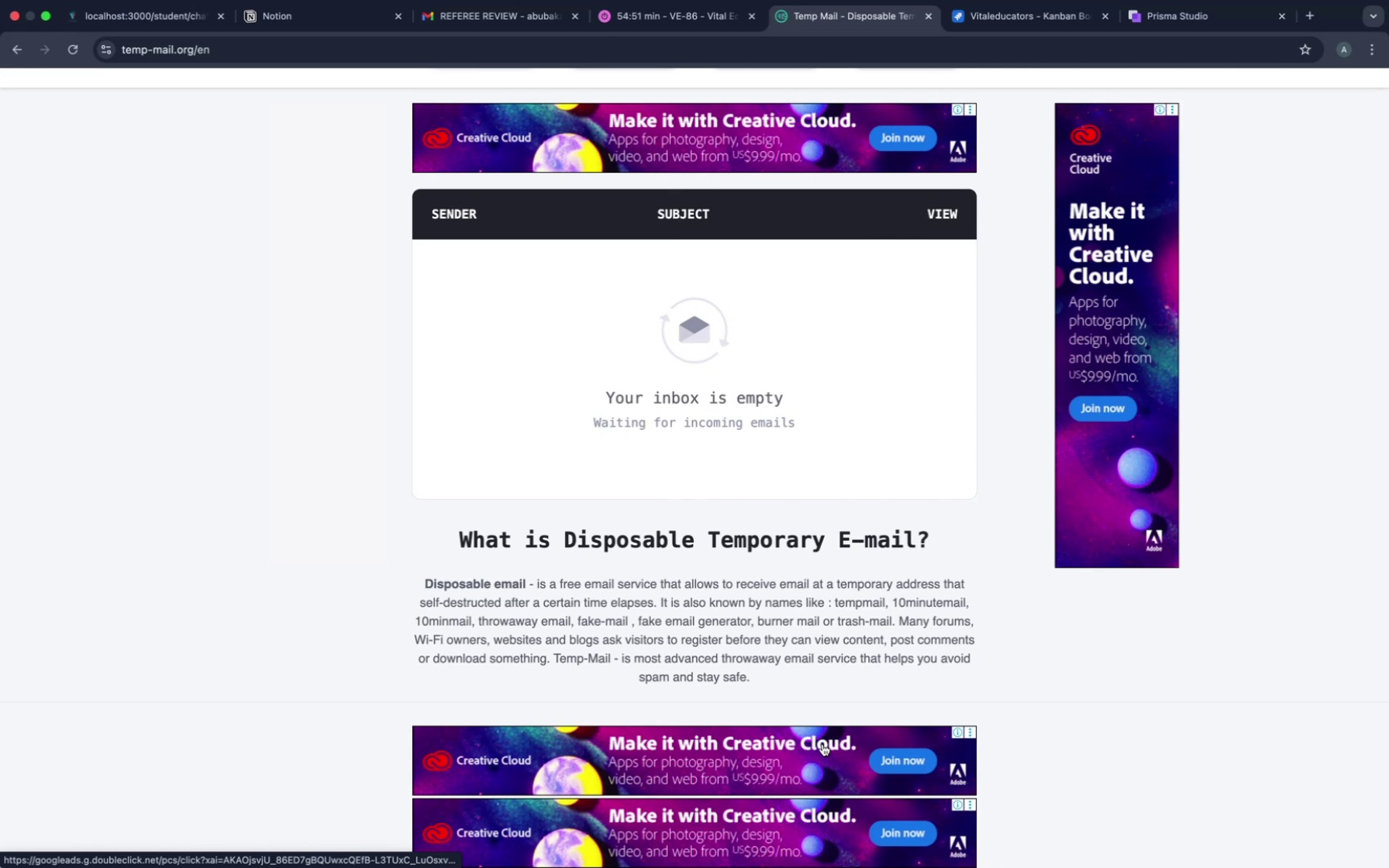 
scroll: coordinate [684, 558], scroll_direction: down, amount: 80.0
 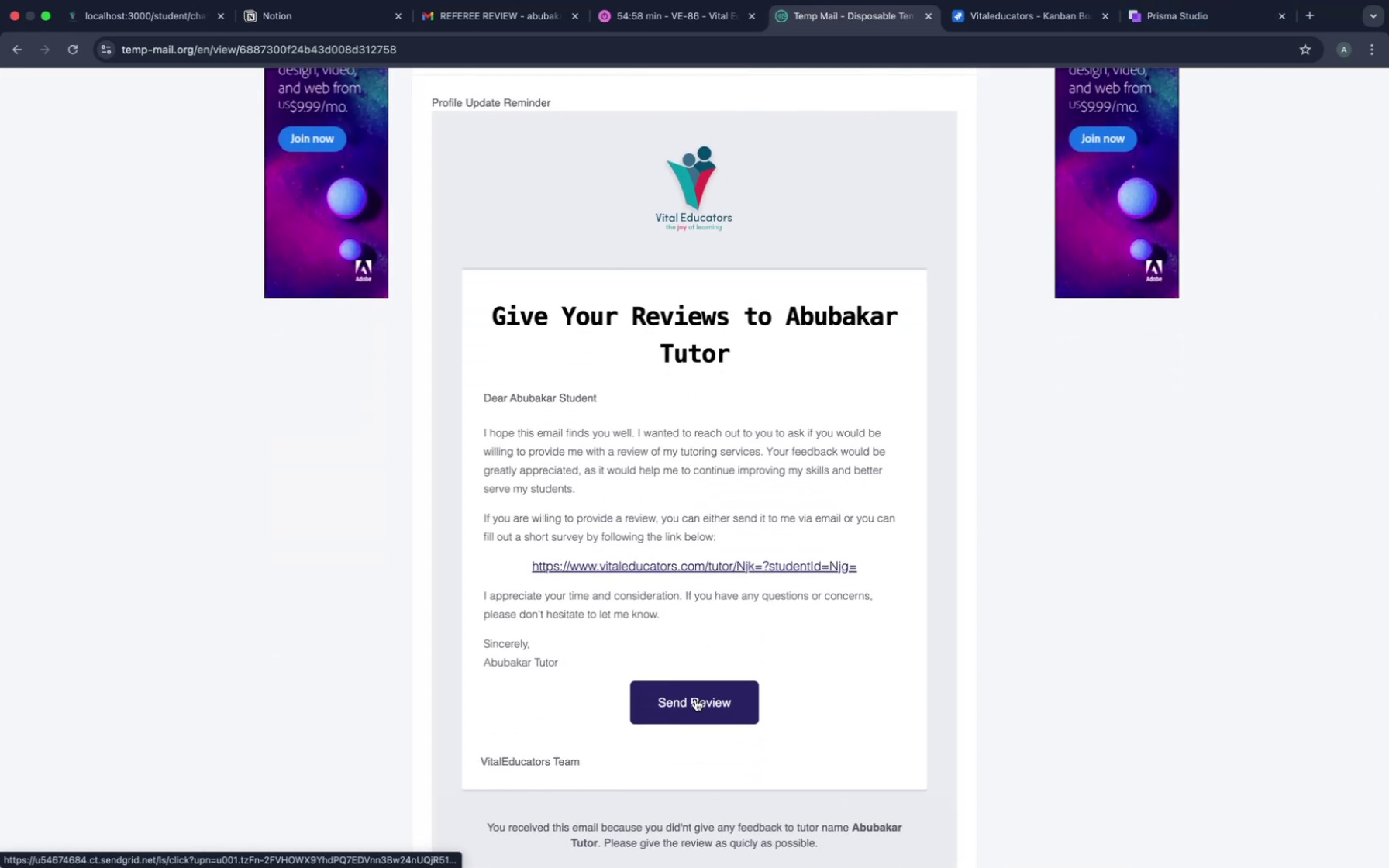 
left_click([695, 699])
 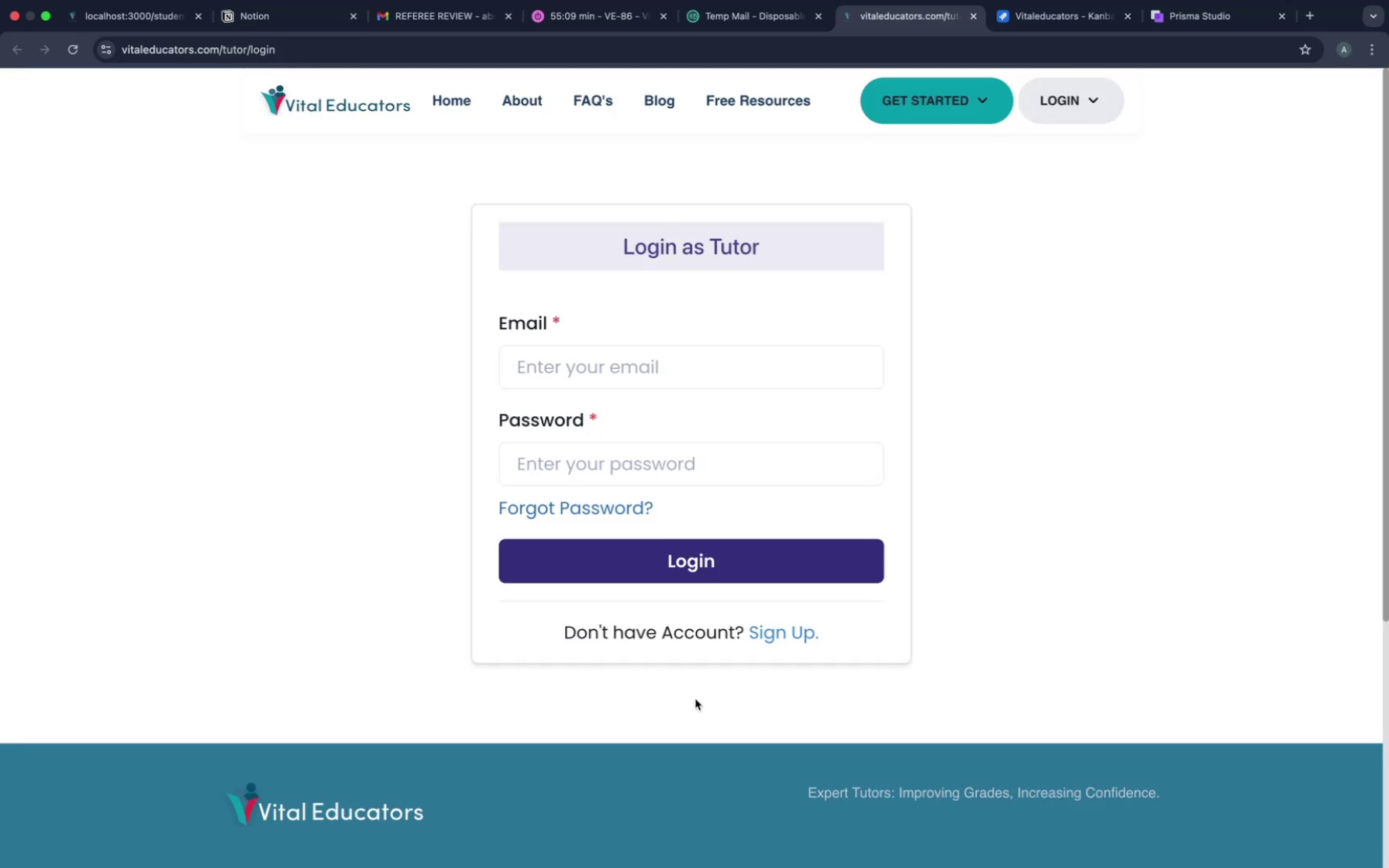 
wait(15.67)
 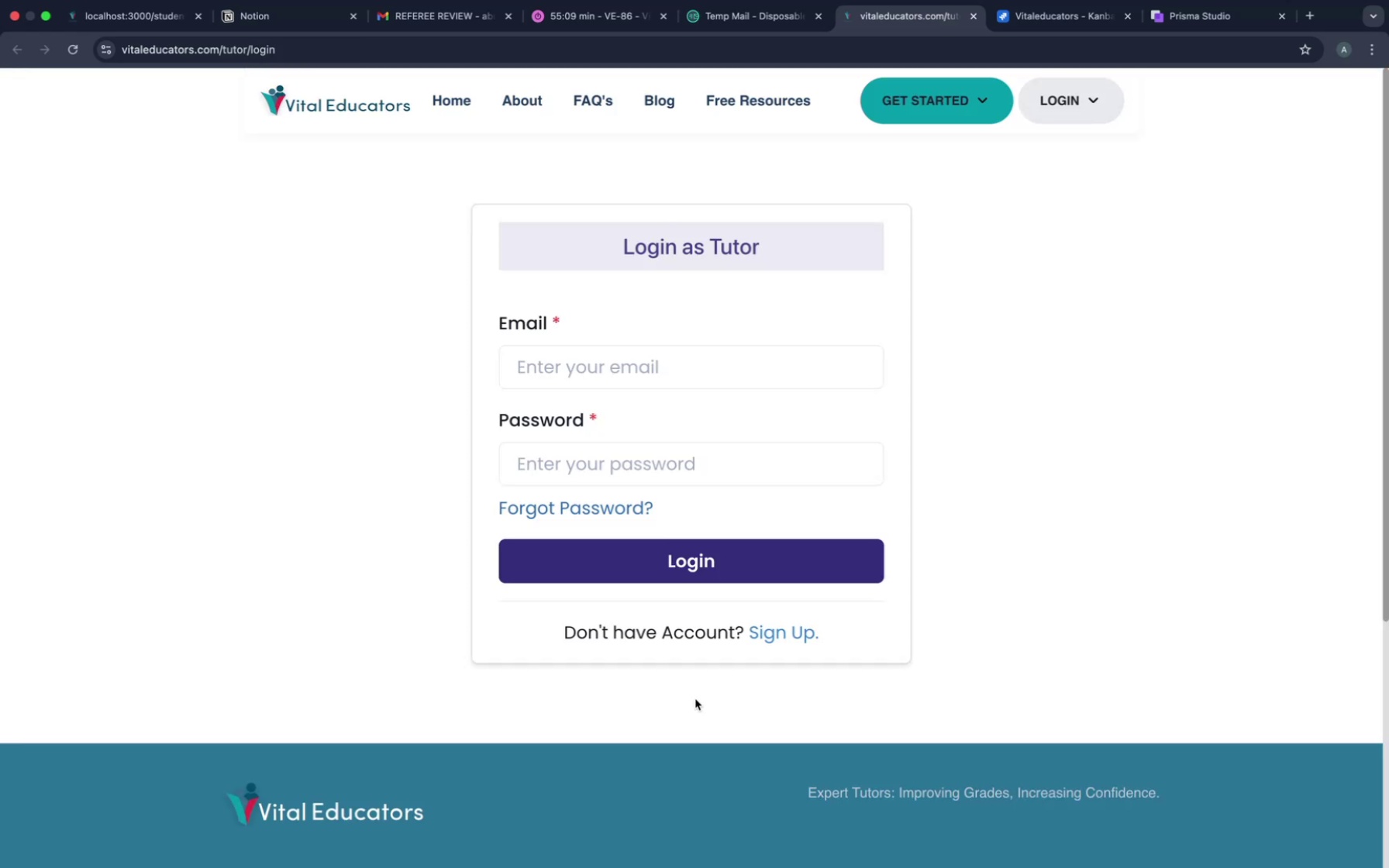 
left_click_drag(start_coordinate=[219, 55], to_coordinate=[119, 55])
 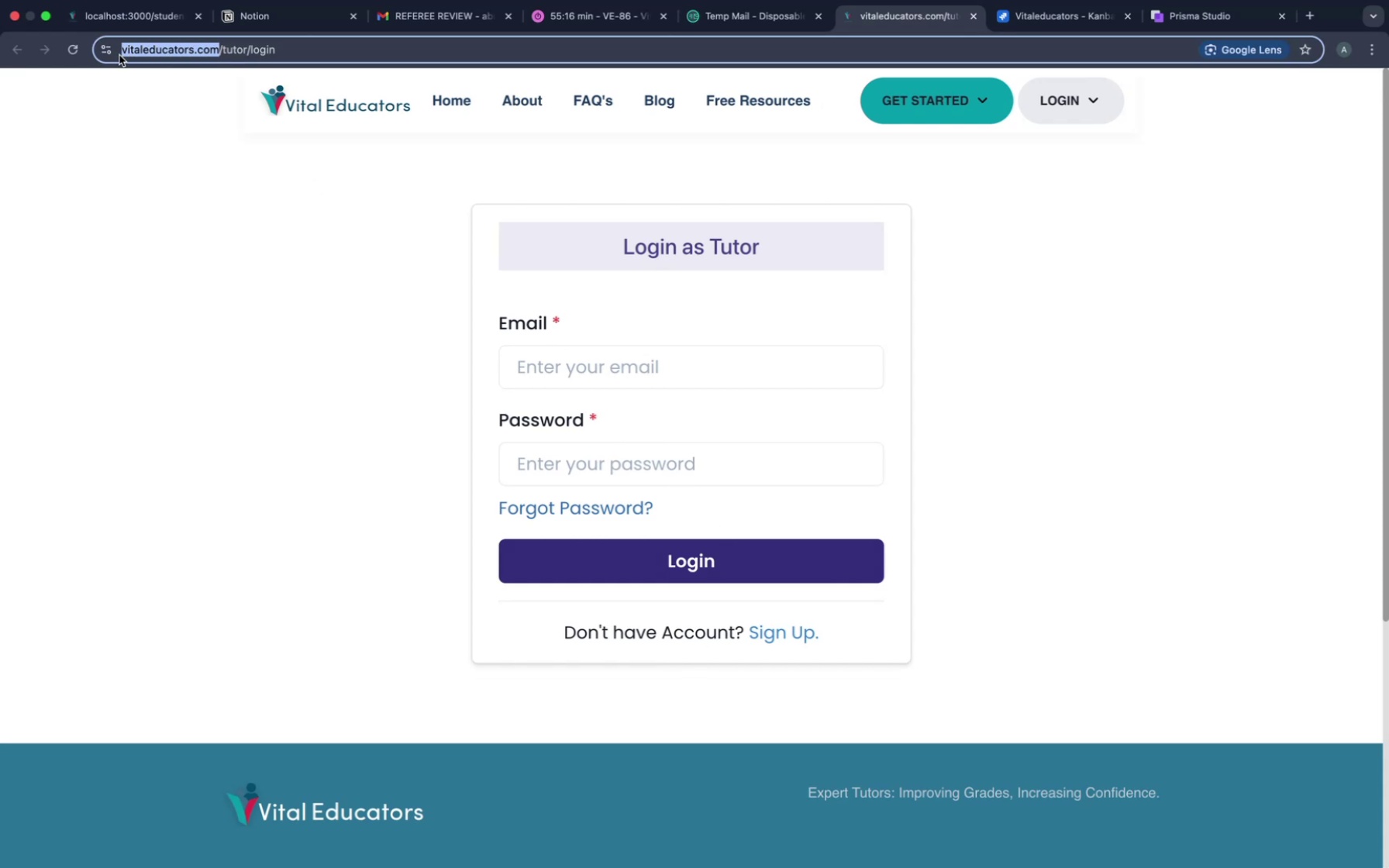 
hold_key(key=CommandLeft, duration=0.77)
 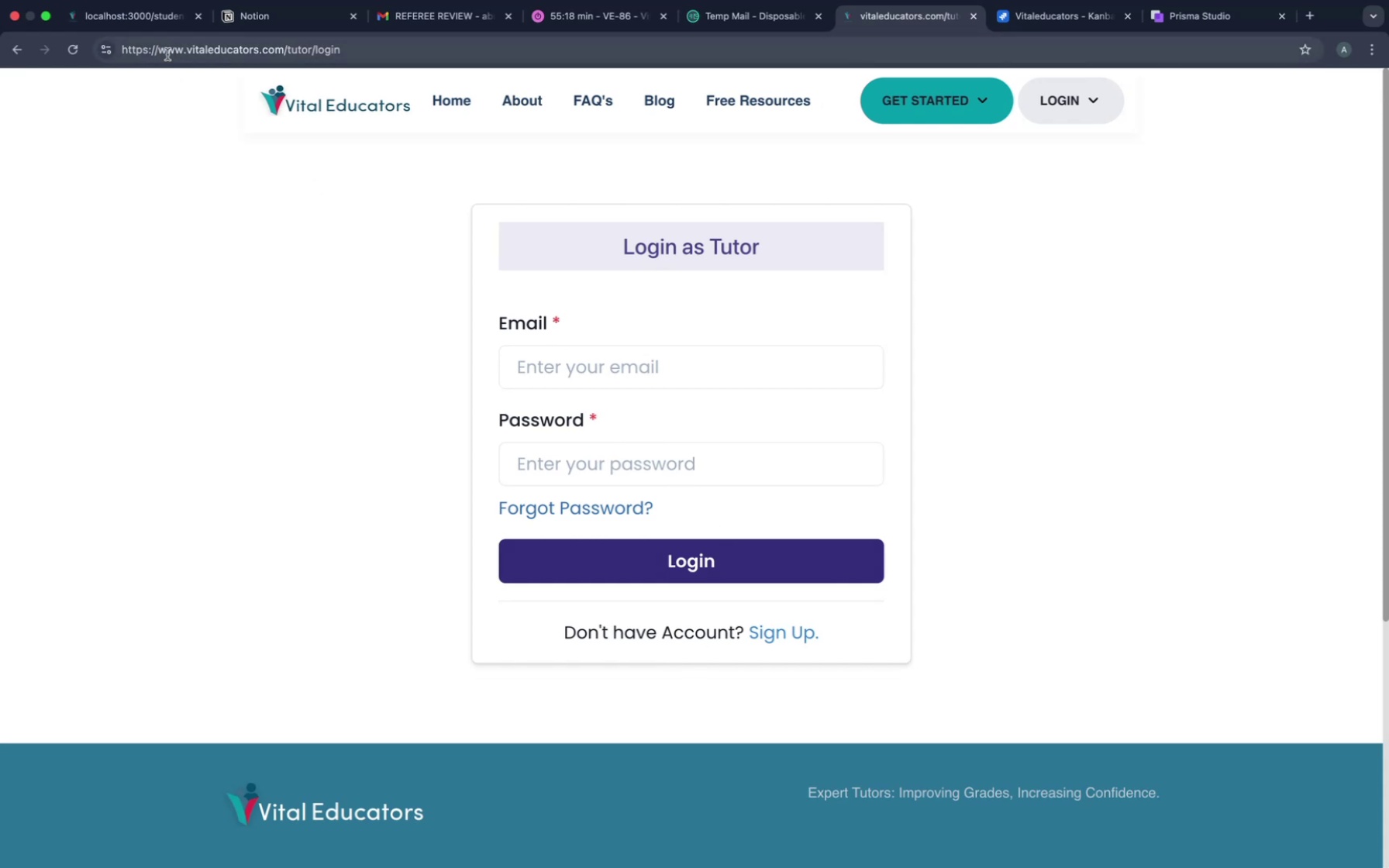 
left_click_drag(start_coordinate=[186, 53], to_coordinate=[281, 52])
 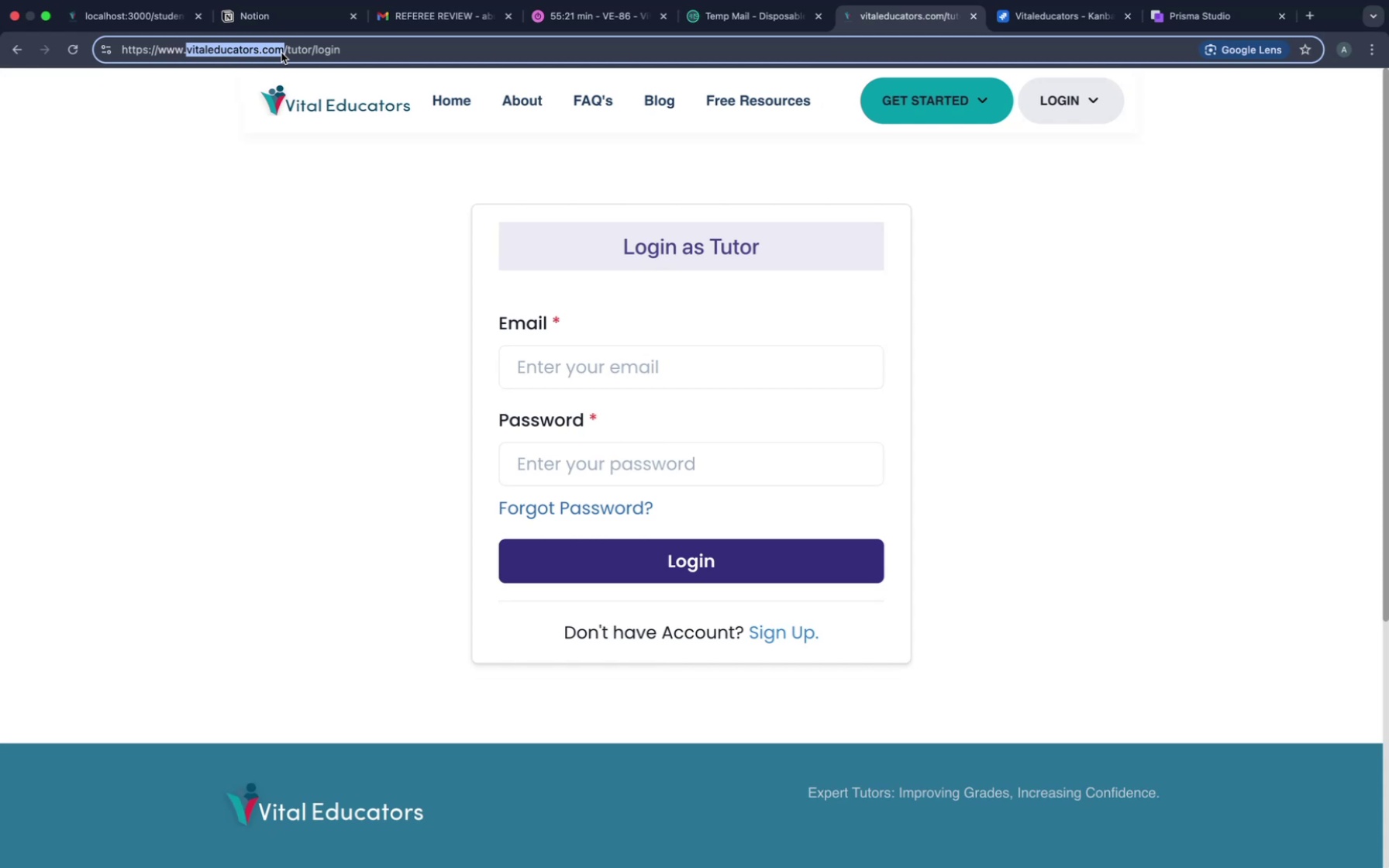 
key(Meta+C)
 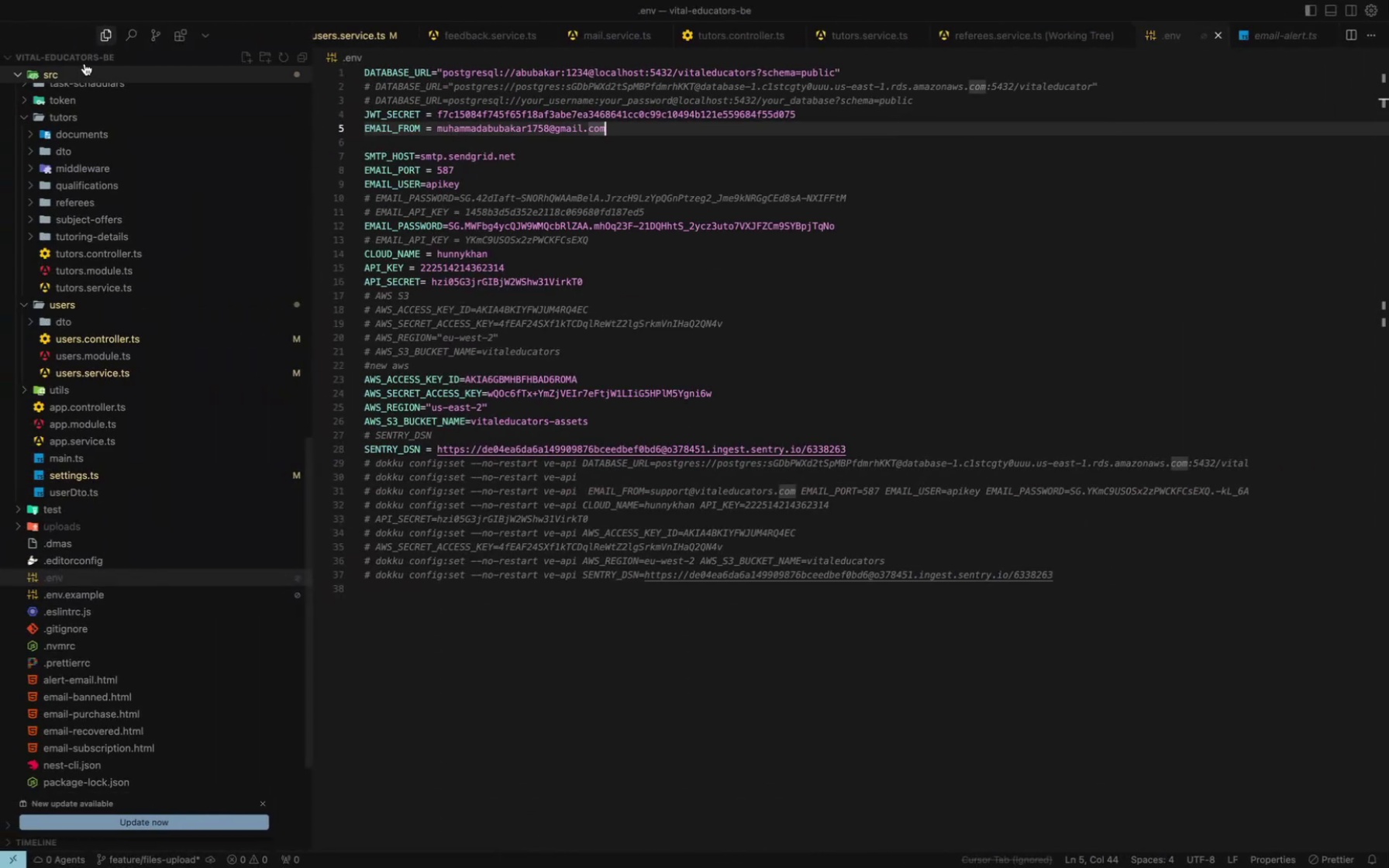 
left_click([131, 36])
 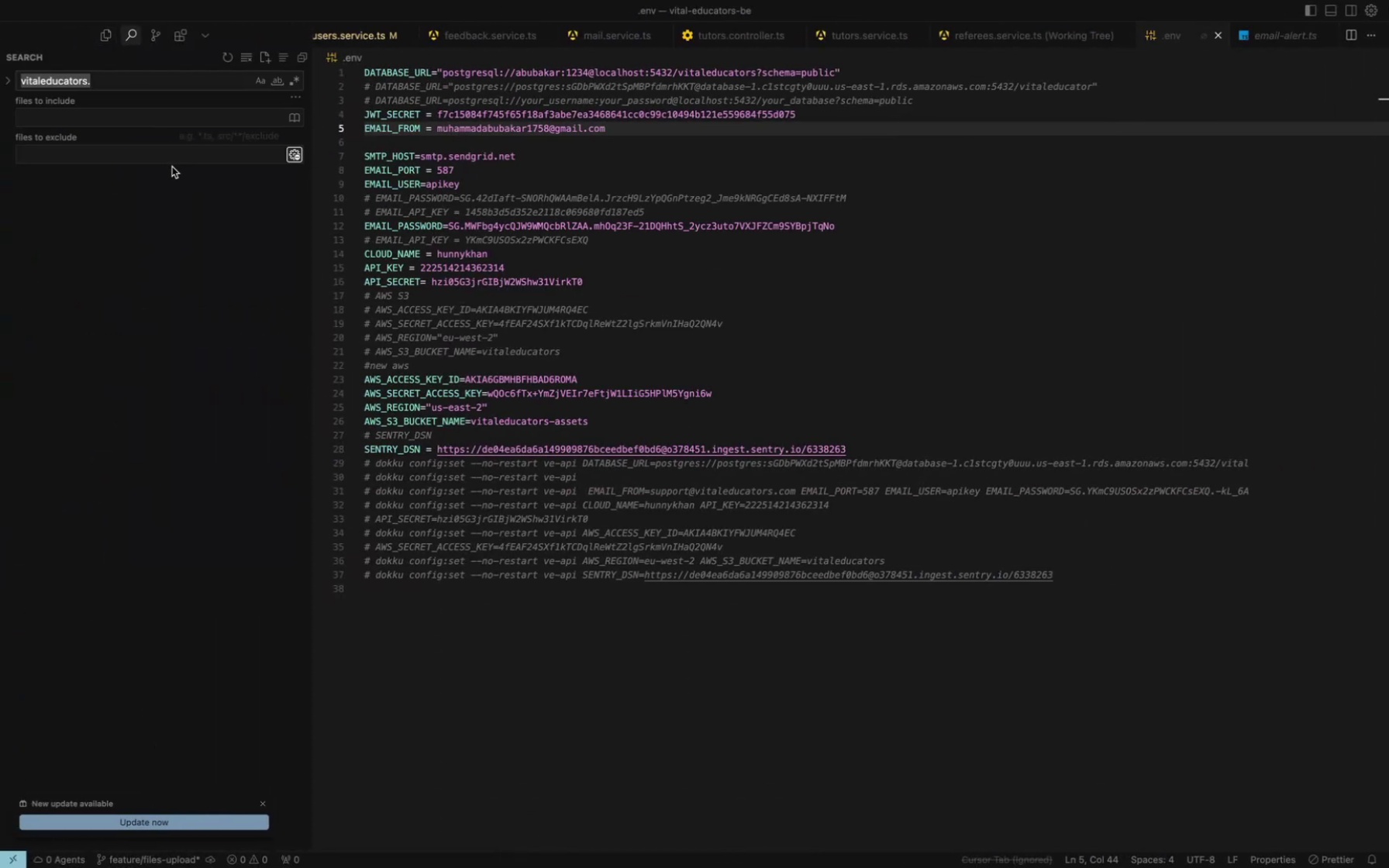 
key(Meta+V)
 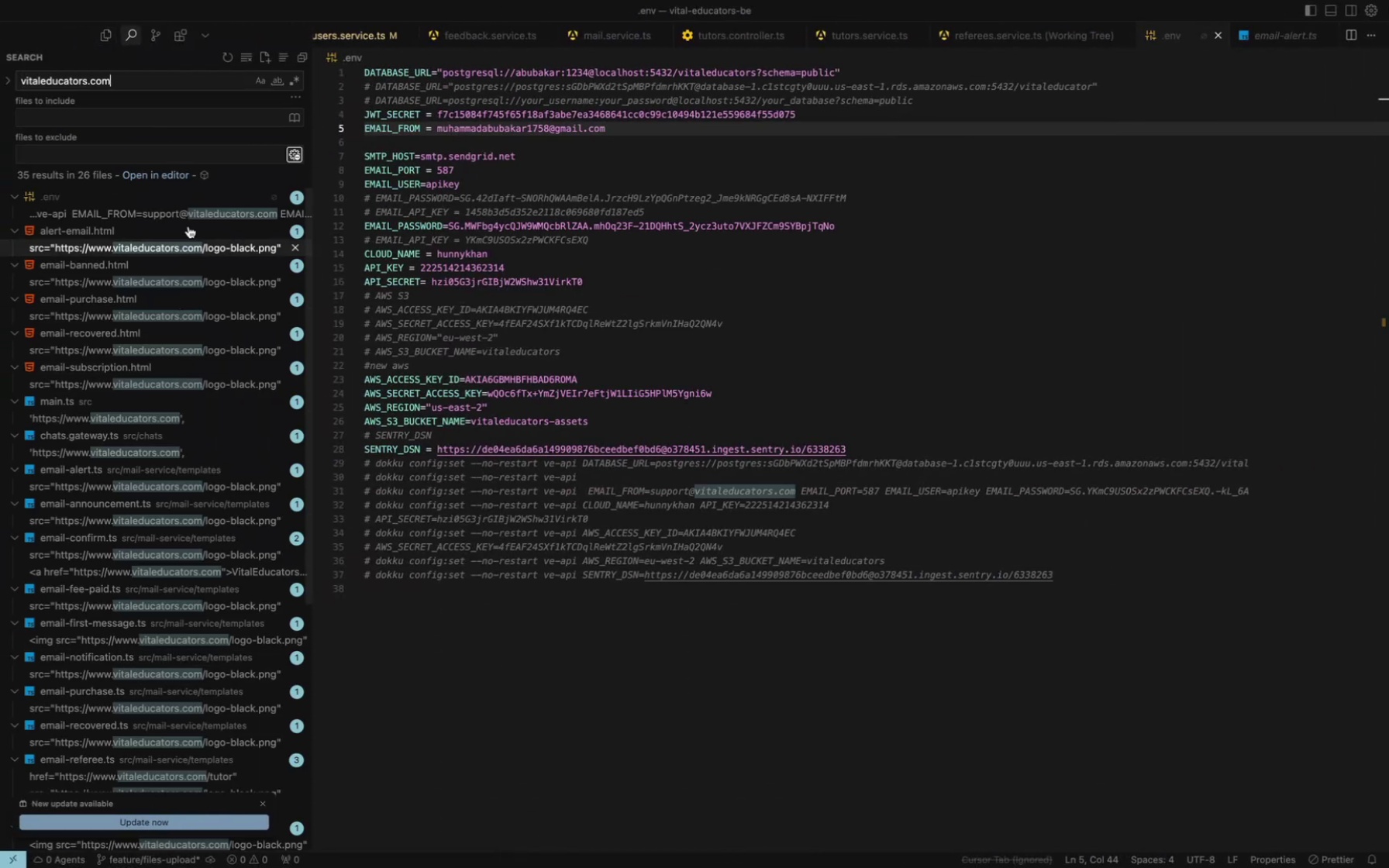 
left_click([191, 213])
 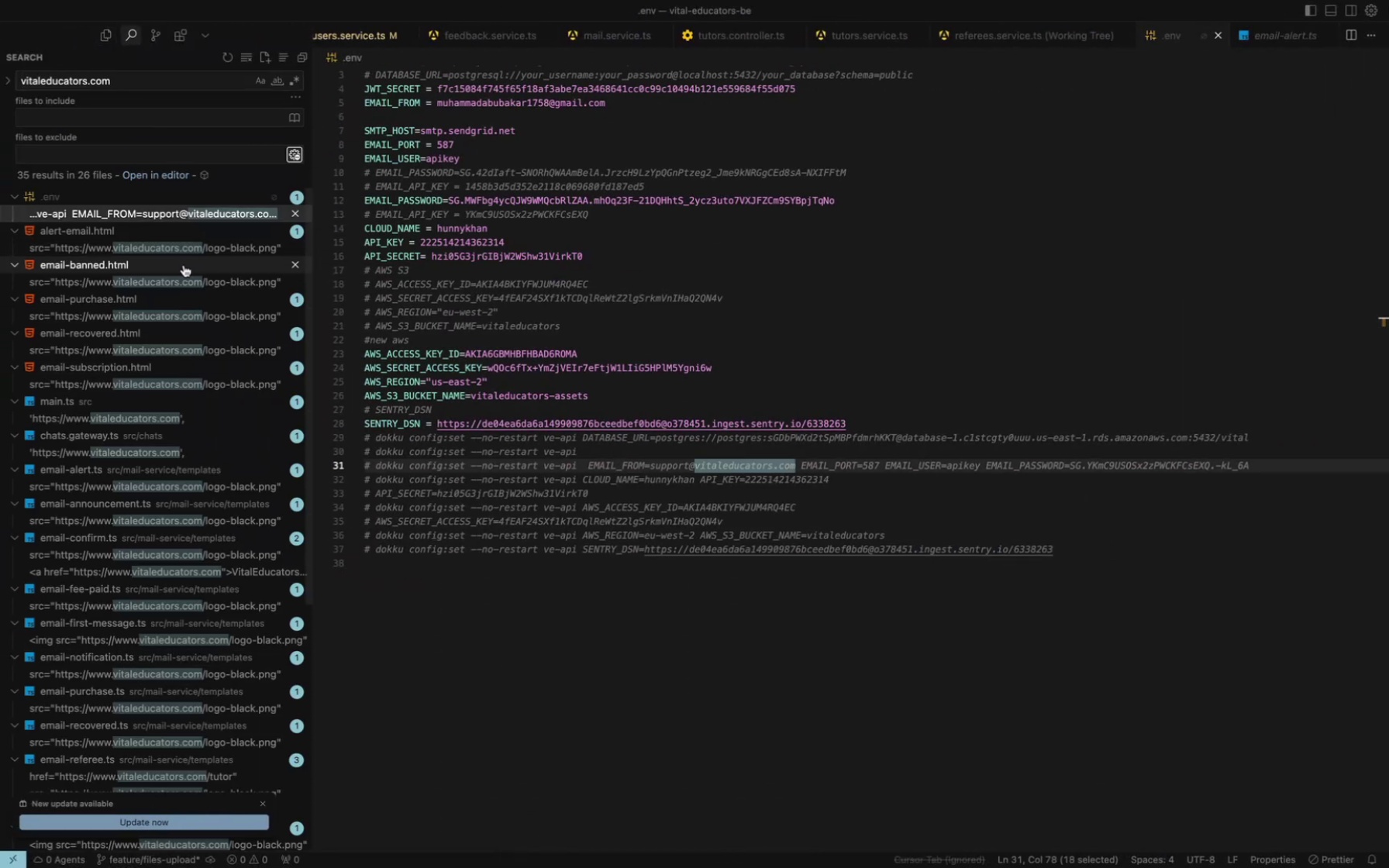 
left_click([180, 247])
 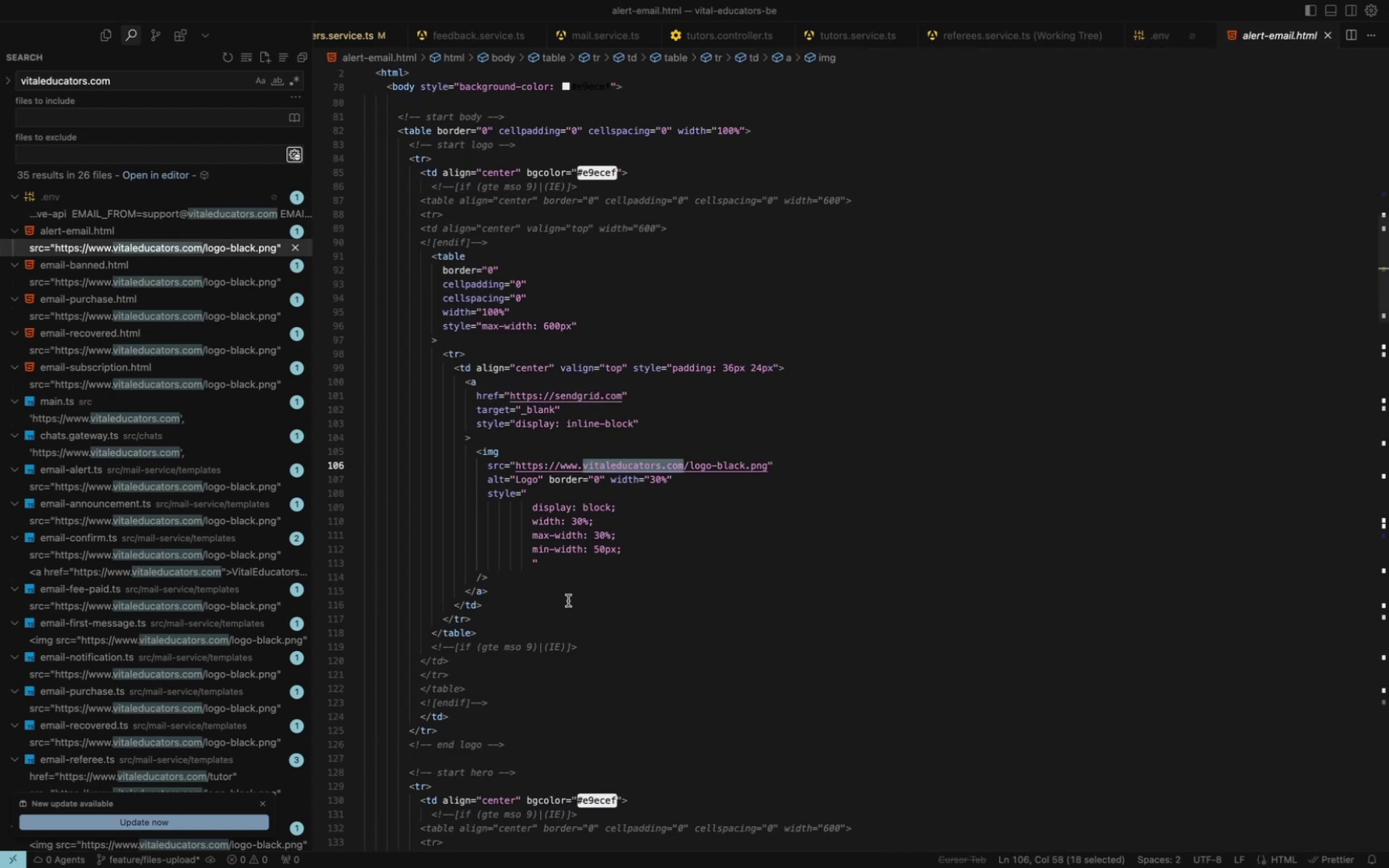 
wait(5.17)
 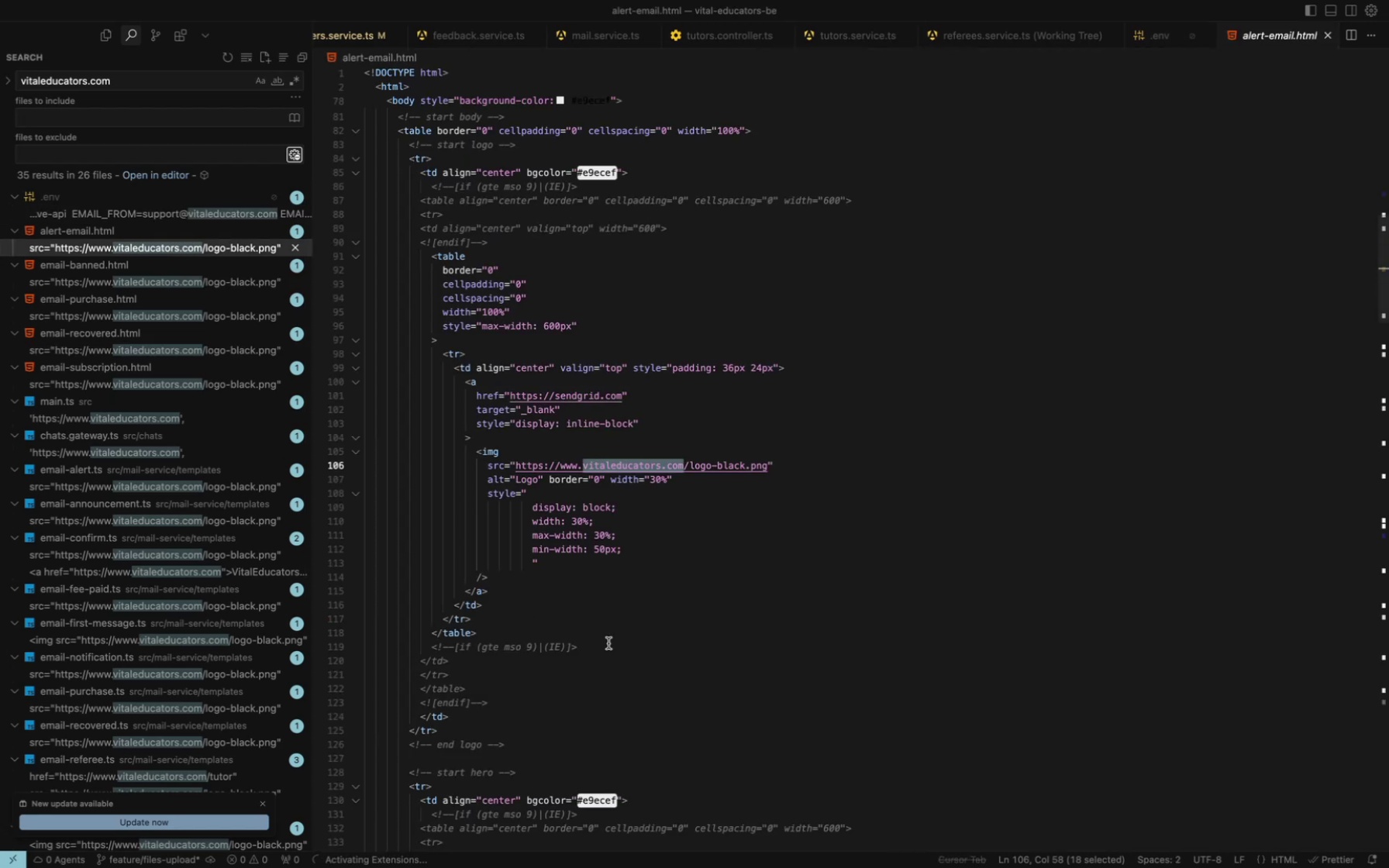 
left_click([108, 284])
 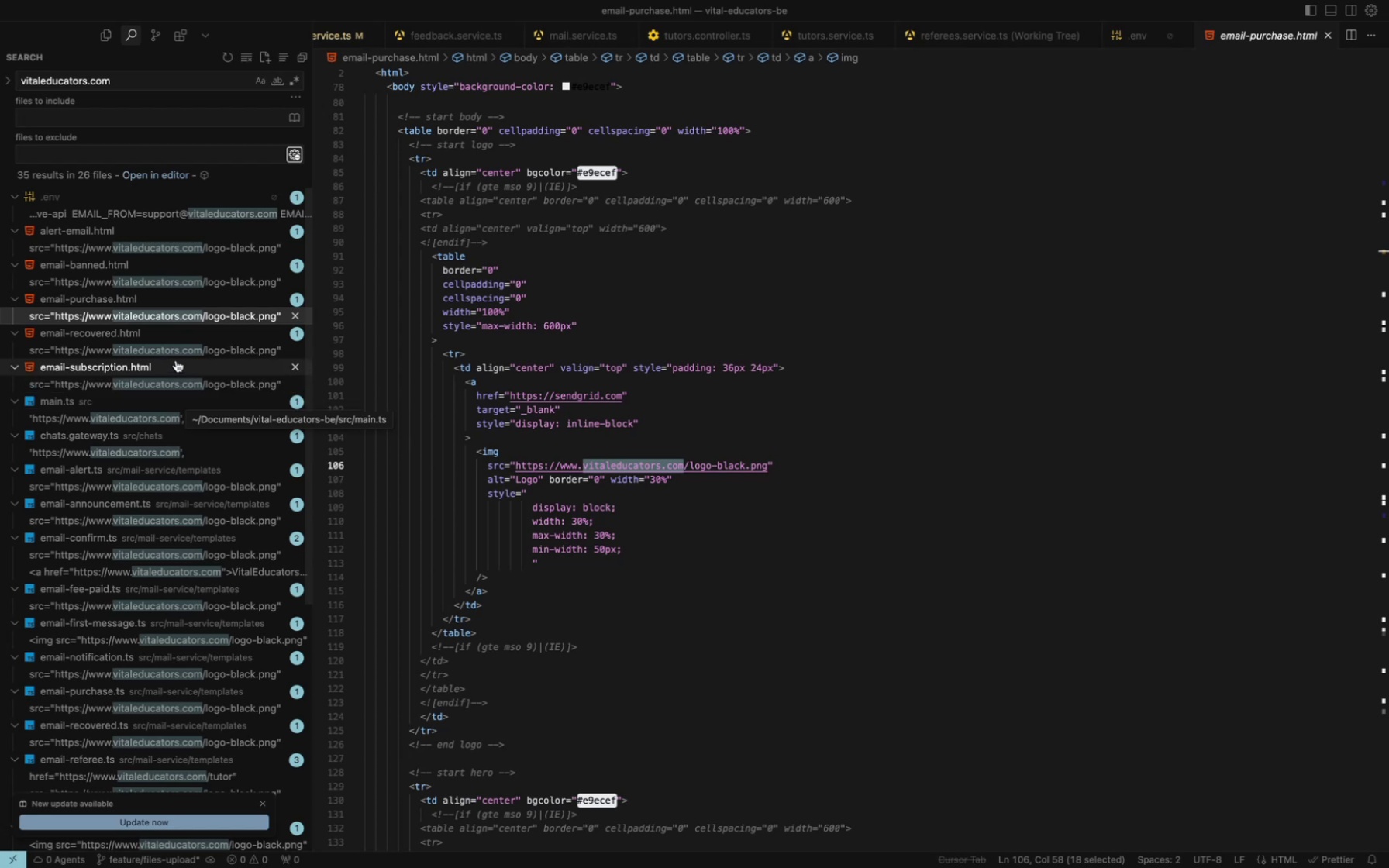 
wait(6.56)
 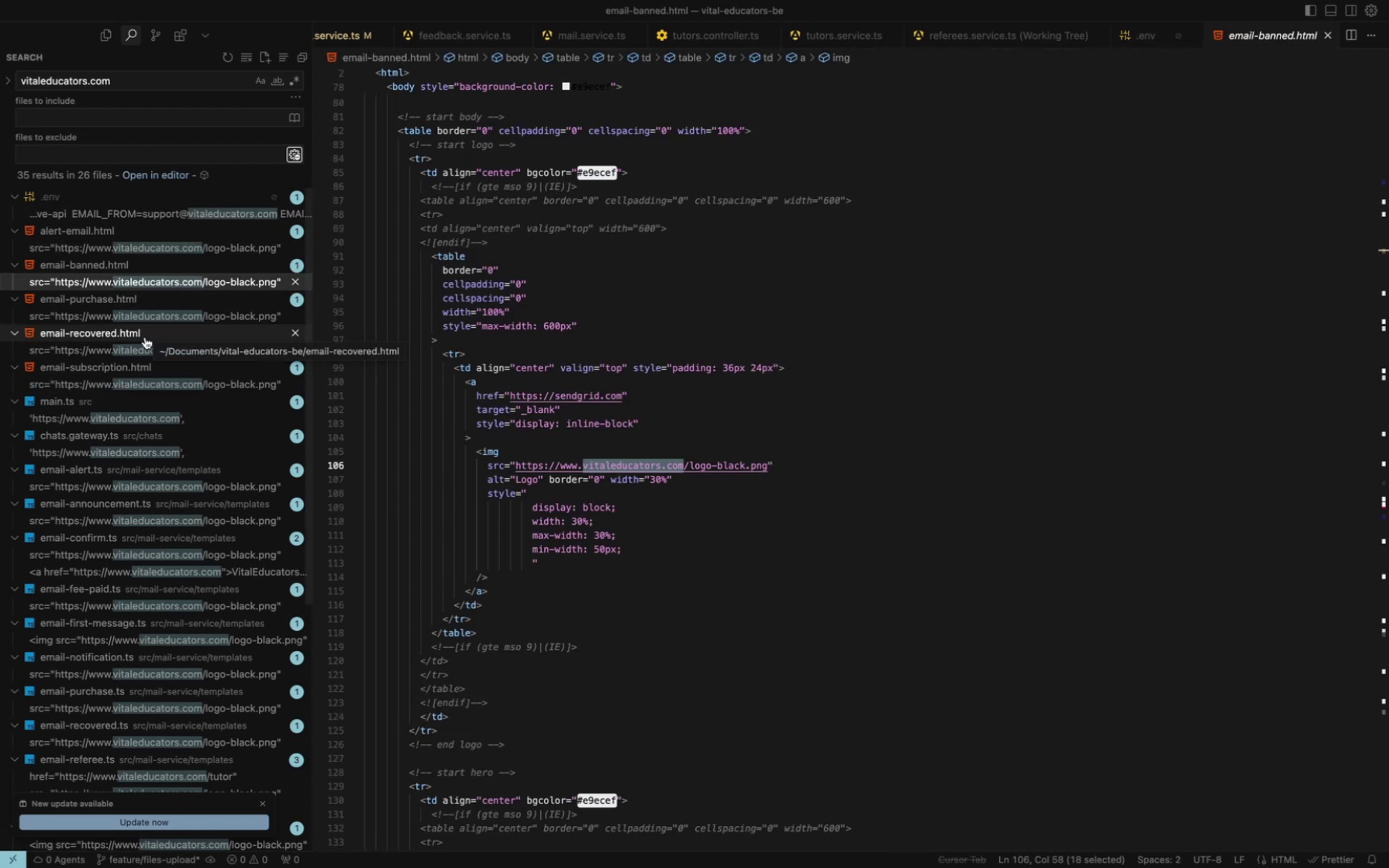 
left_click([160, 357])
 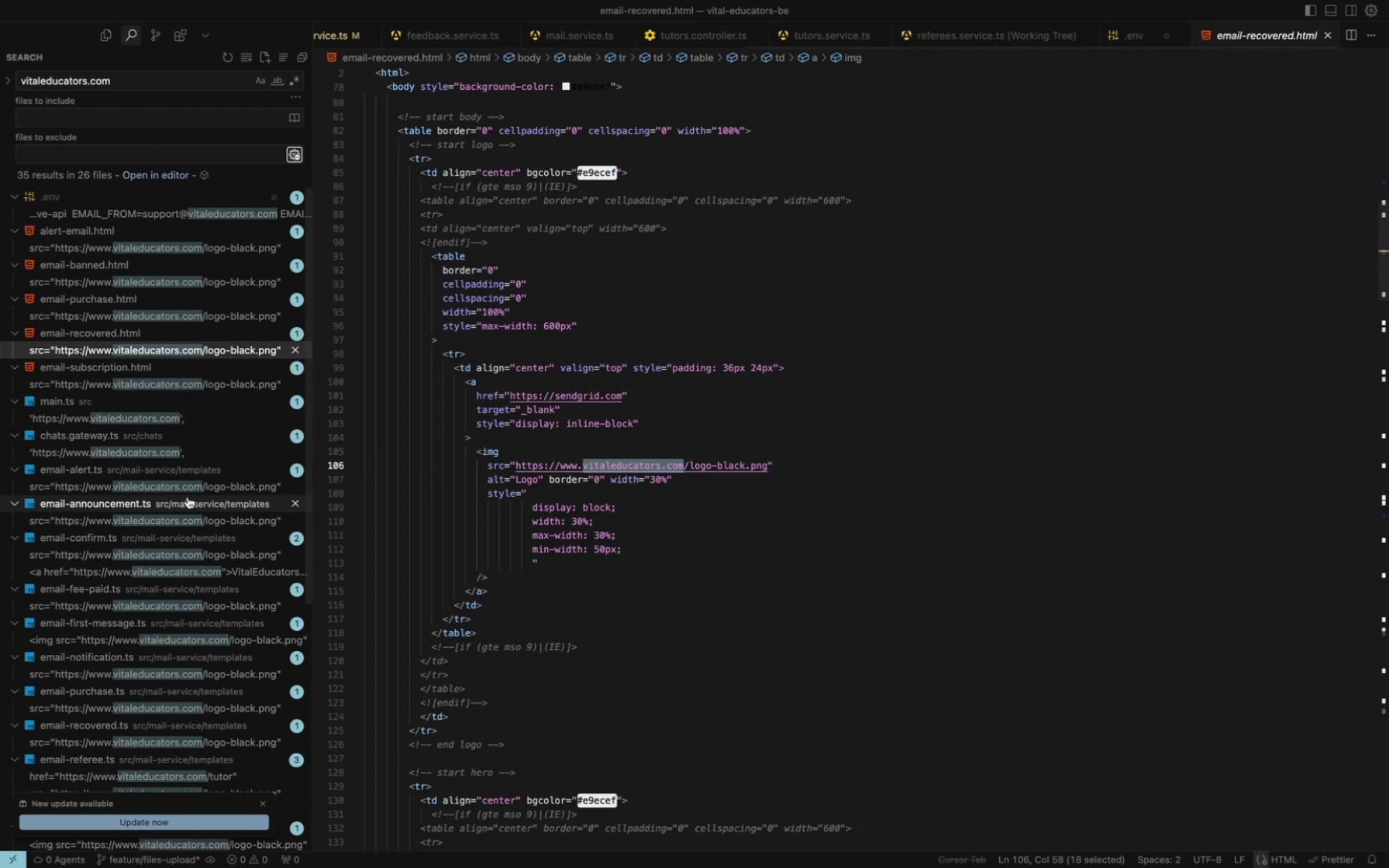 
scroll: coordinate [188, 497], scroll_direction: down, amount: 10.0
 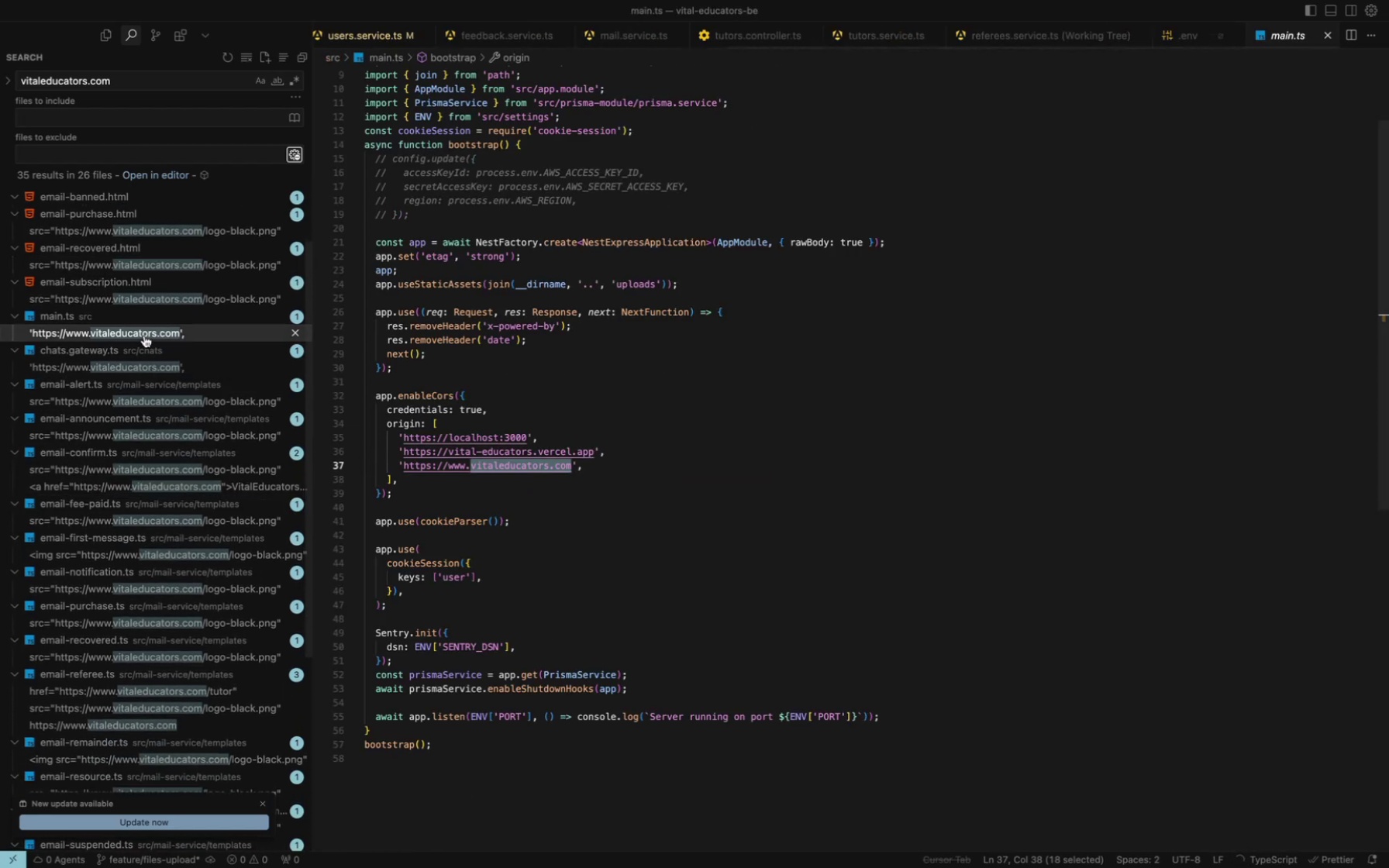 
mouse_move([462, 704])
 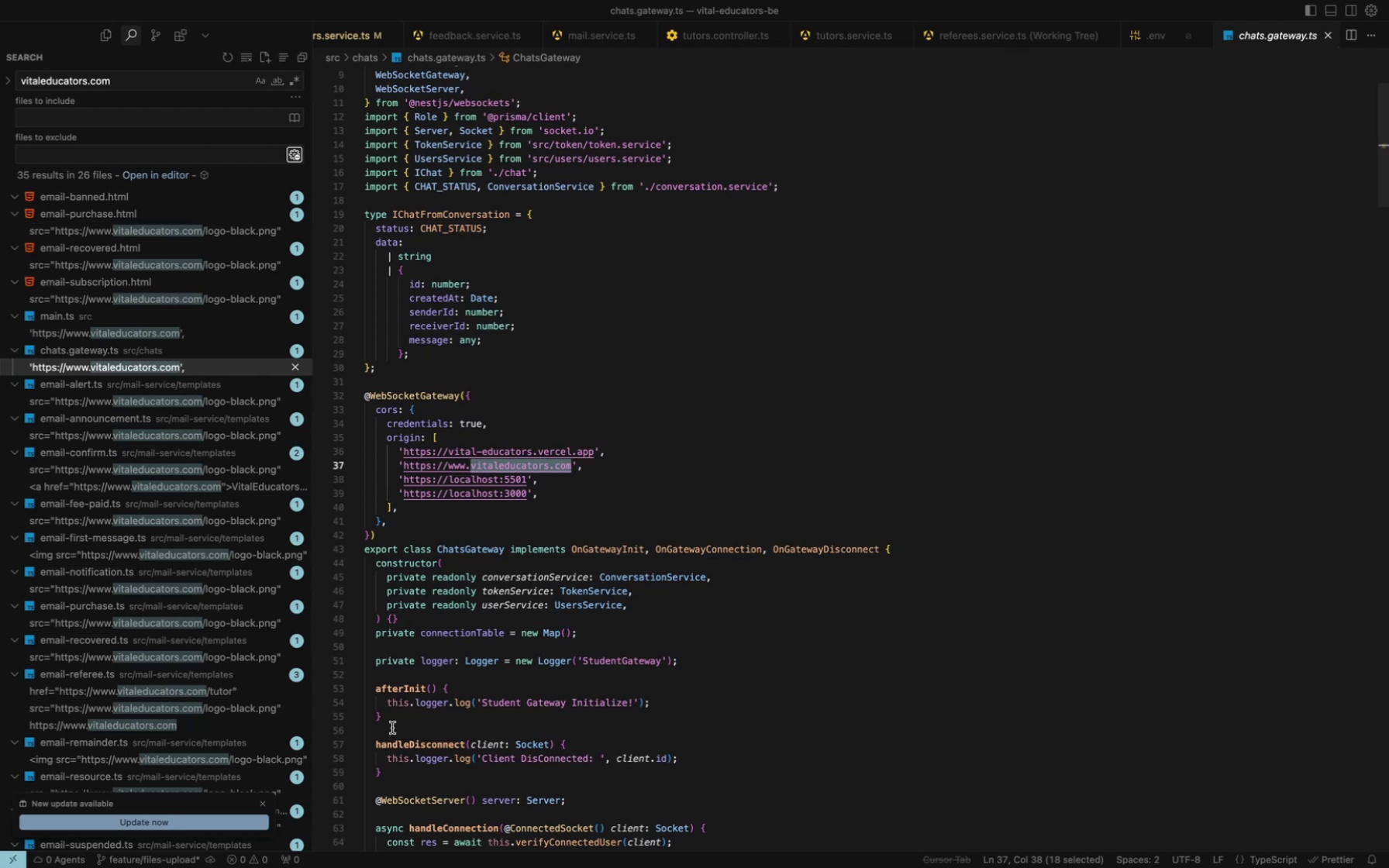 
scroll: coordinate [392, 728], scroll_direction: down, amount: 1.0
 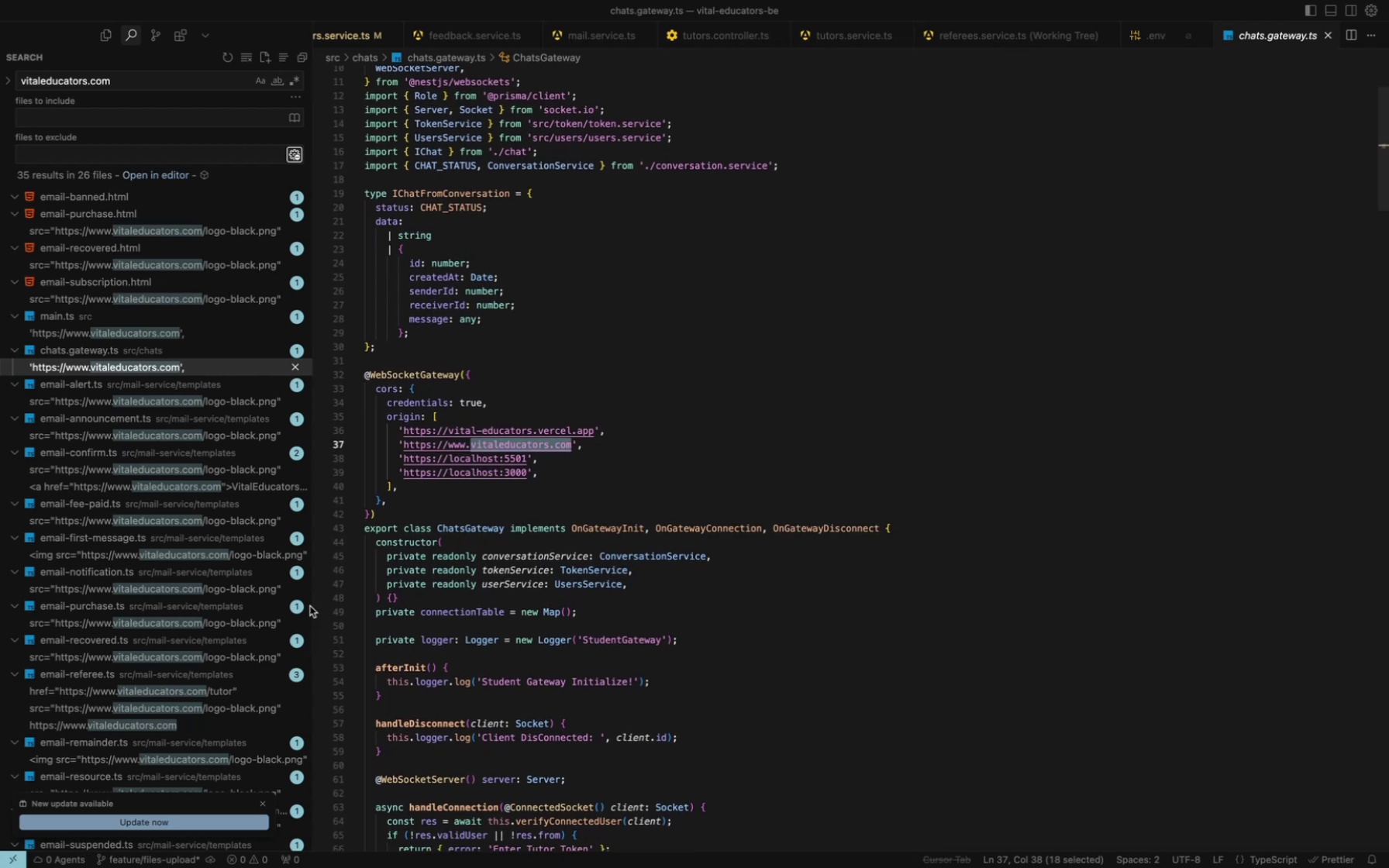 
left_click([164, 400])
 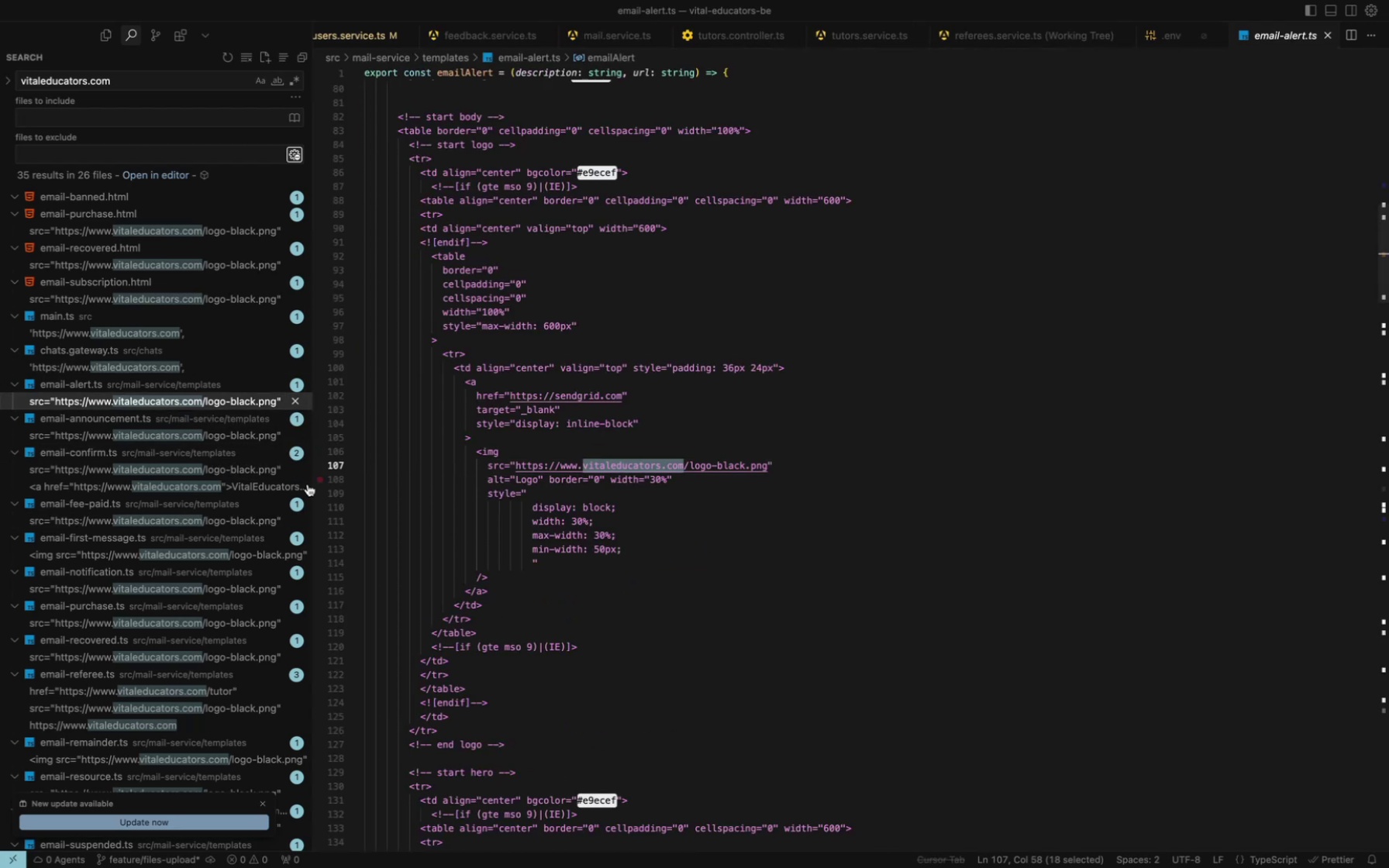 
left_click([150, 427])
 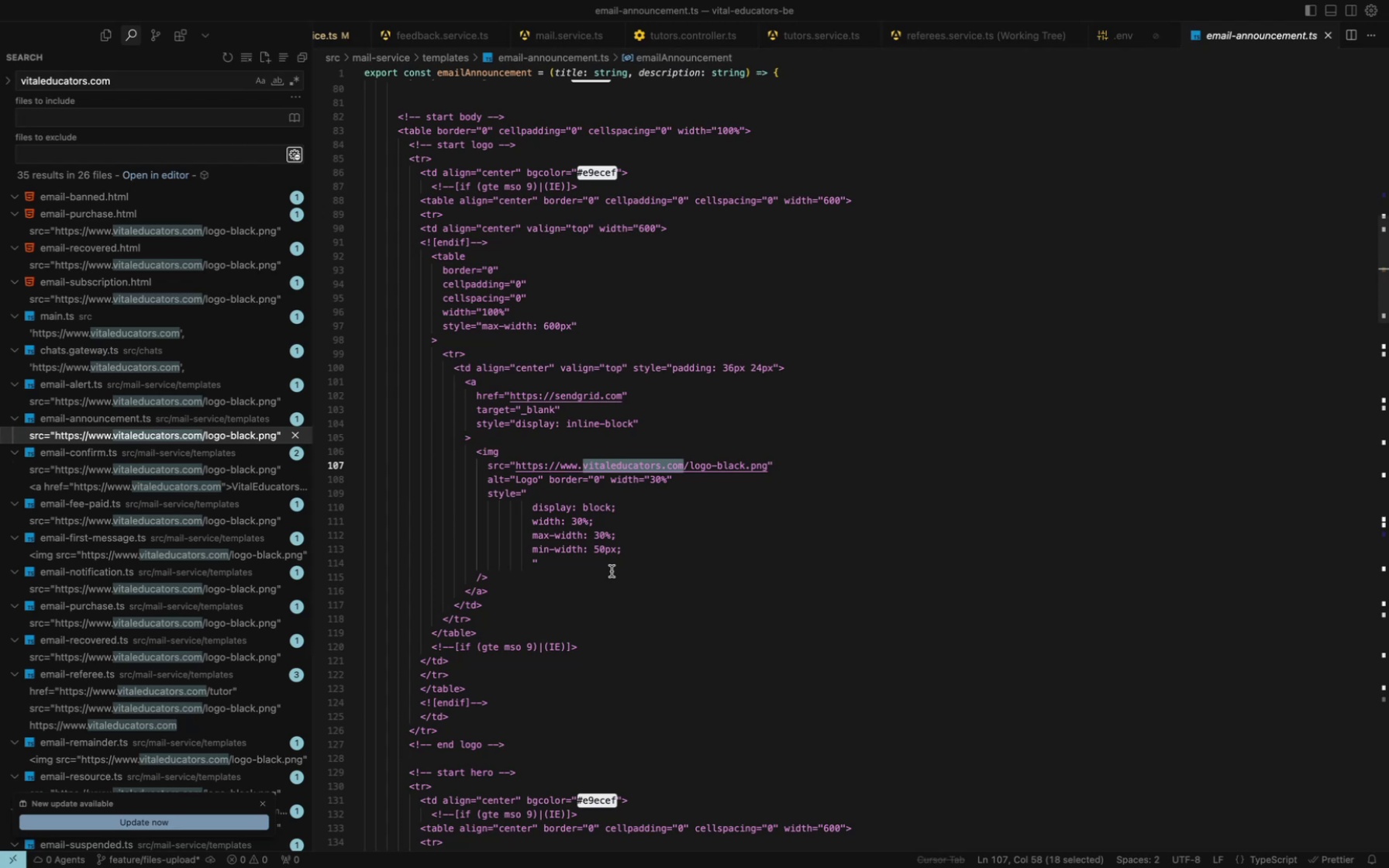 
scroll: coordinate [612, 571], scroll_direction: down, amount: 27.0
 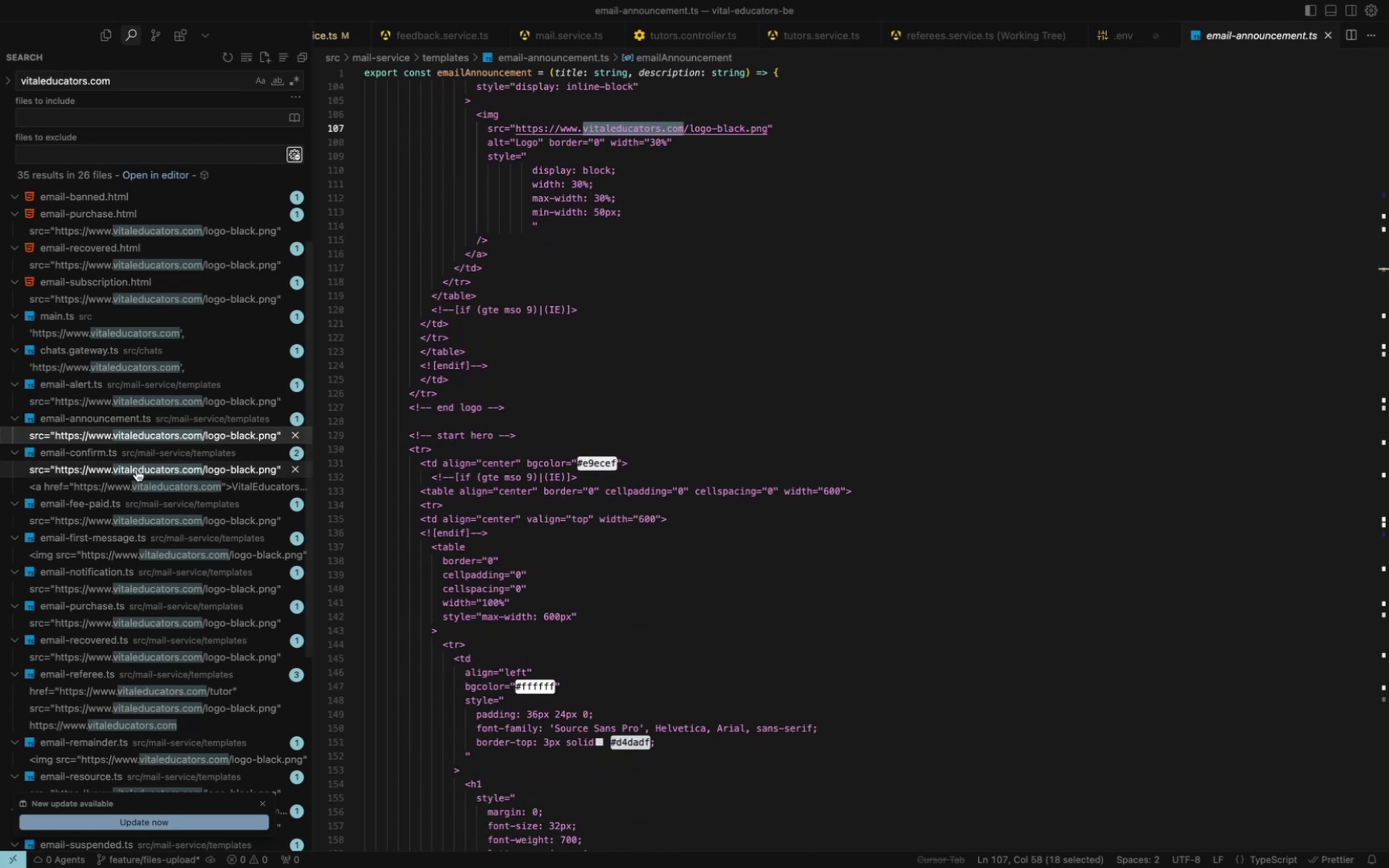 
left_click([136, 469])
 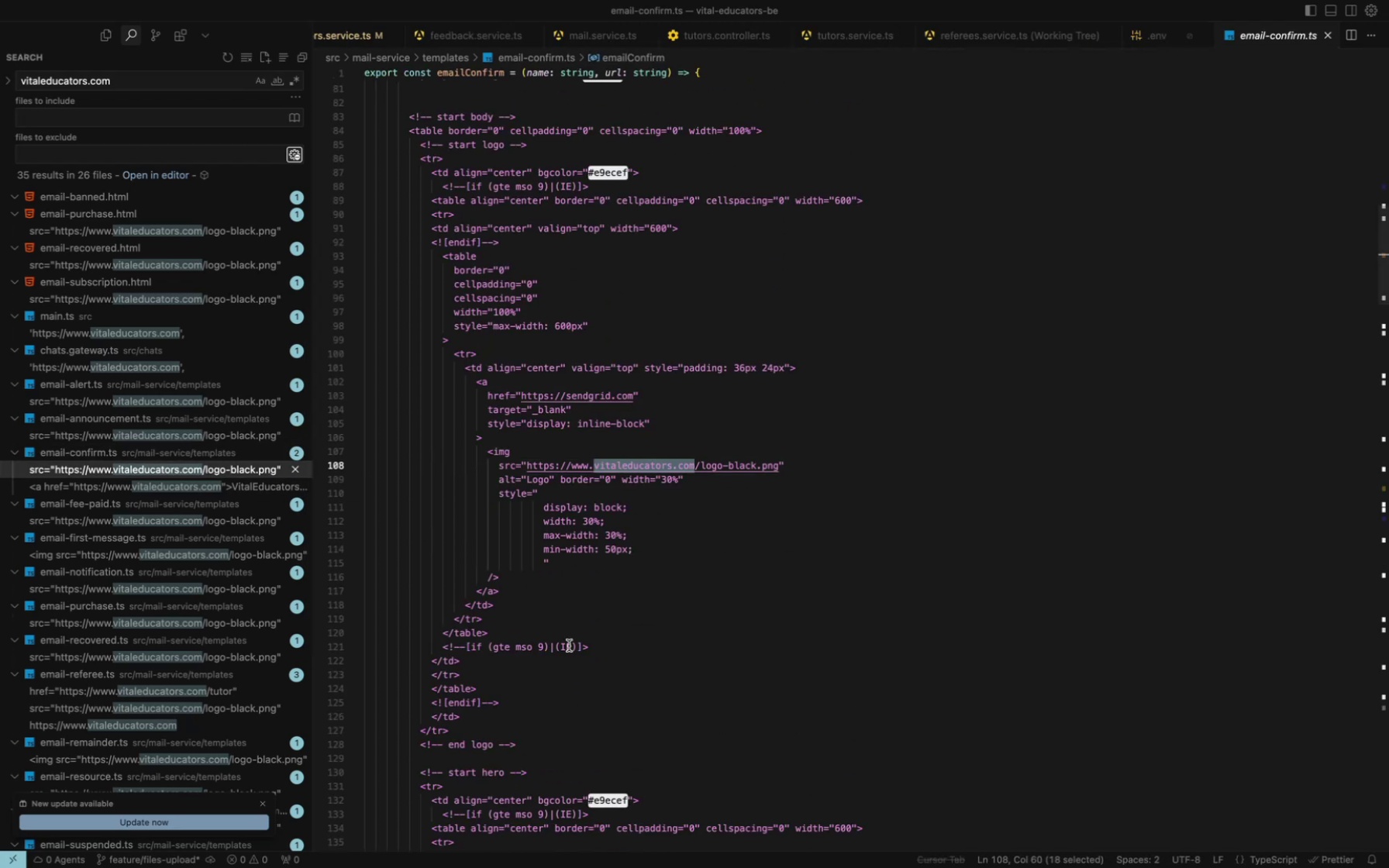 
scroll: coordinate [205, 587], scroll_direction: down, amount: 89.0
 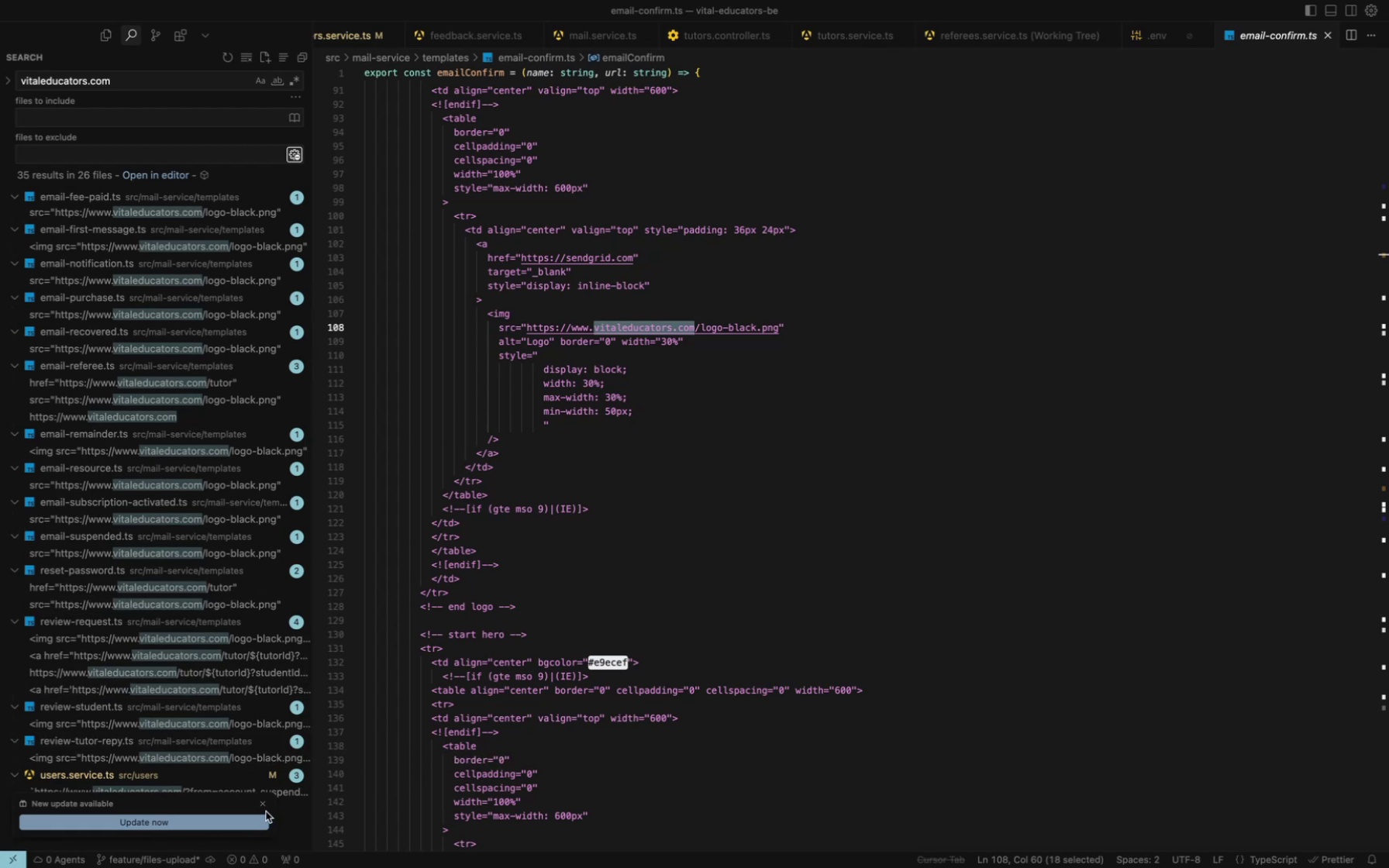 
left_click([260, 805])
 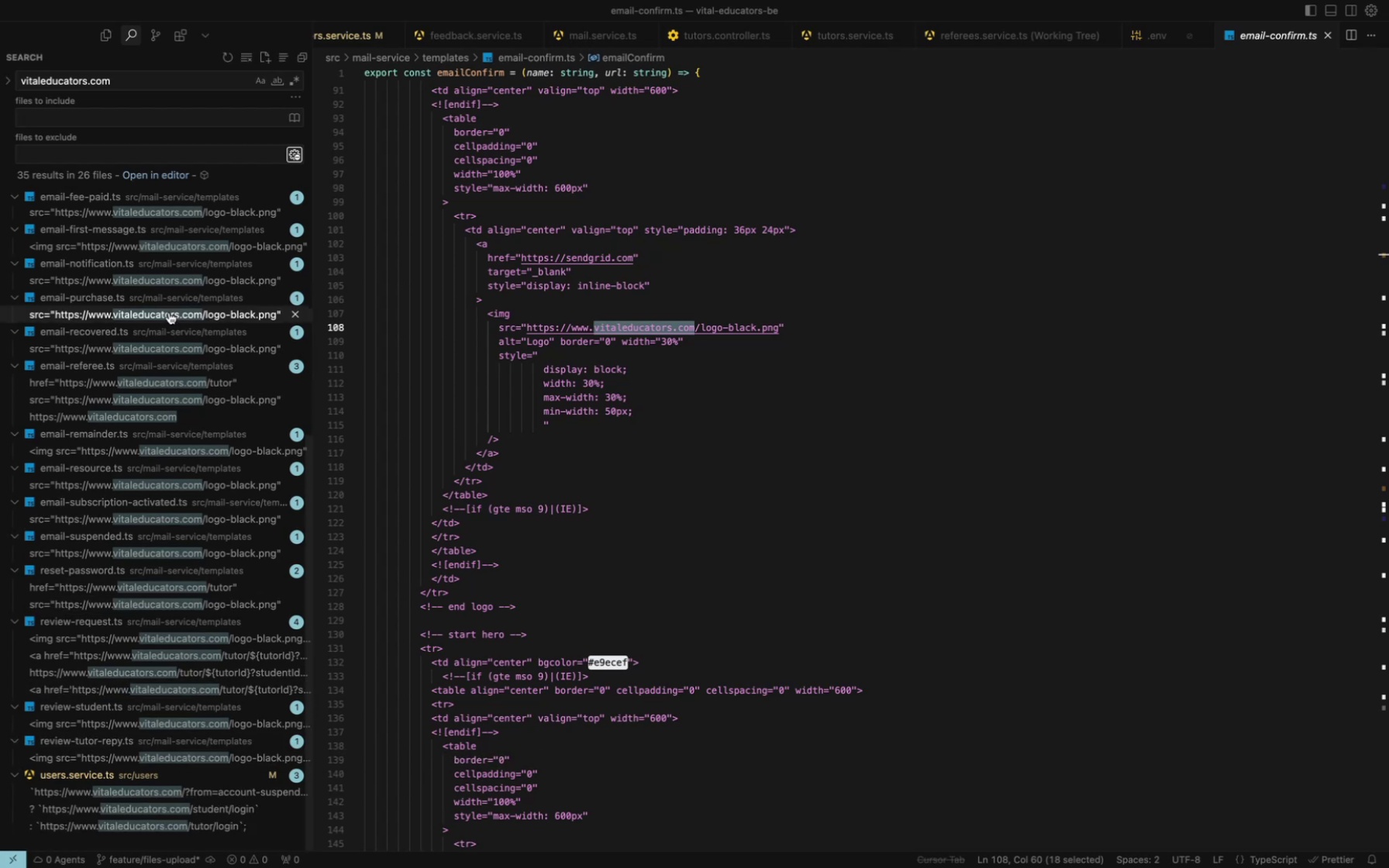 
scroll: coordinate [169, 312], scroll_direction: up, amount: 29.0
 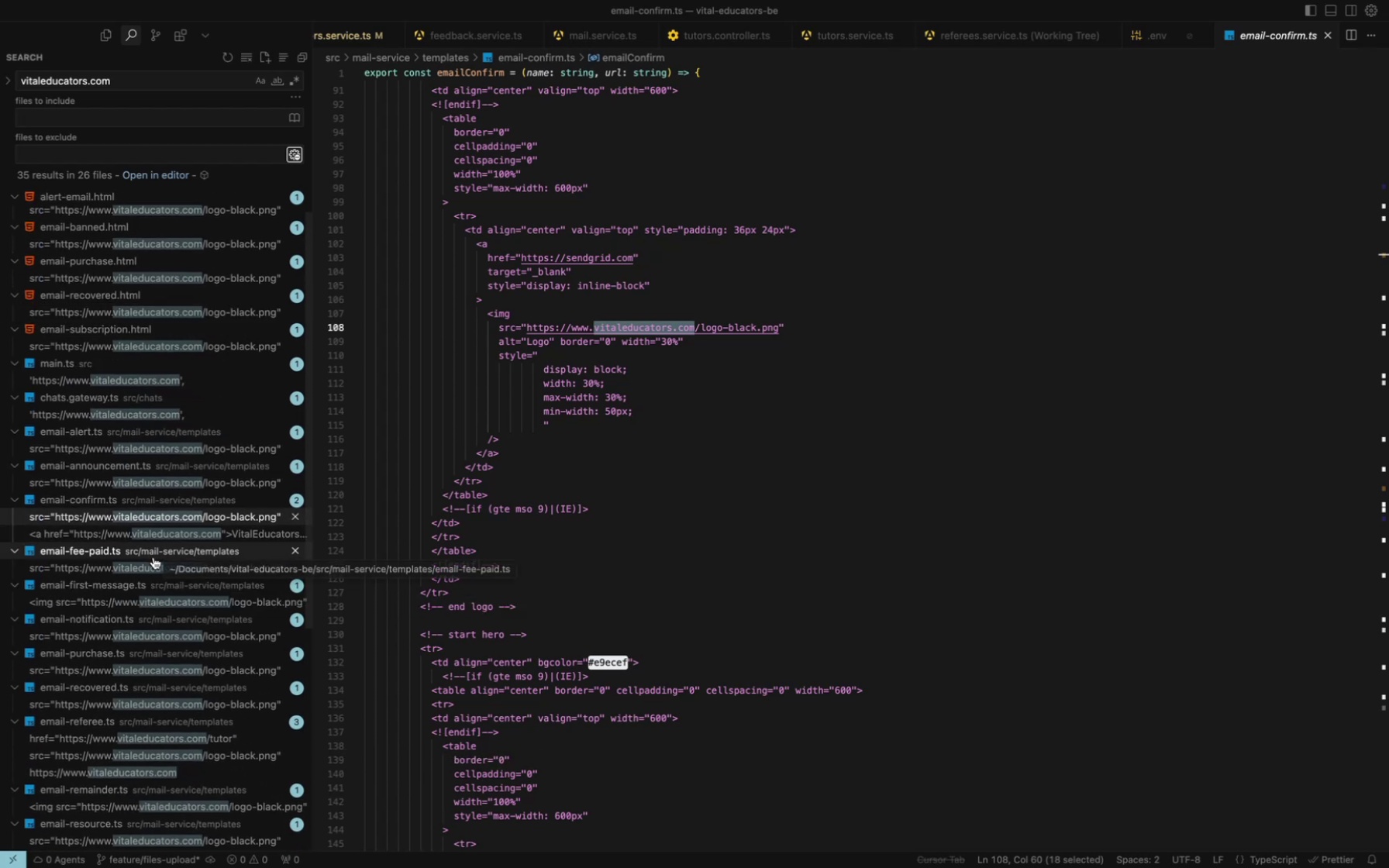 
left_click([150, 567])
 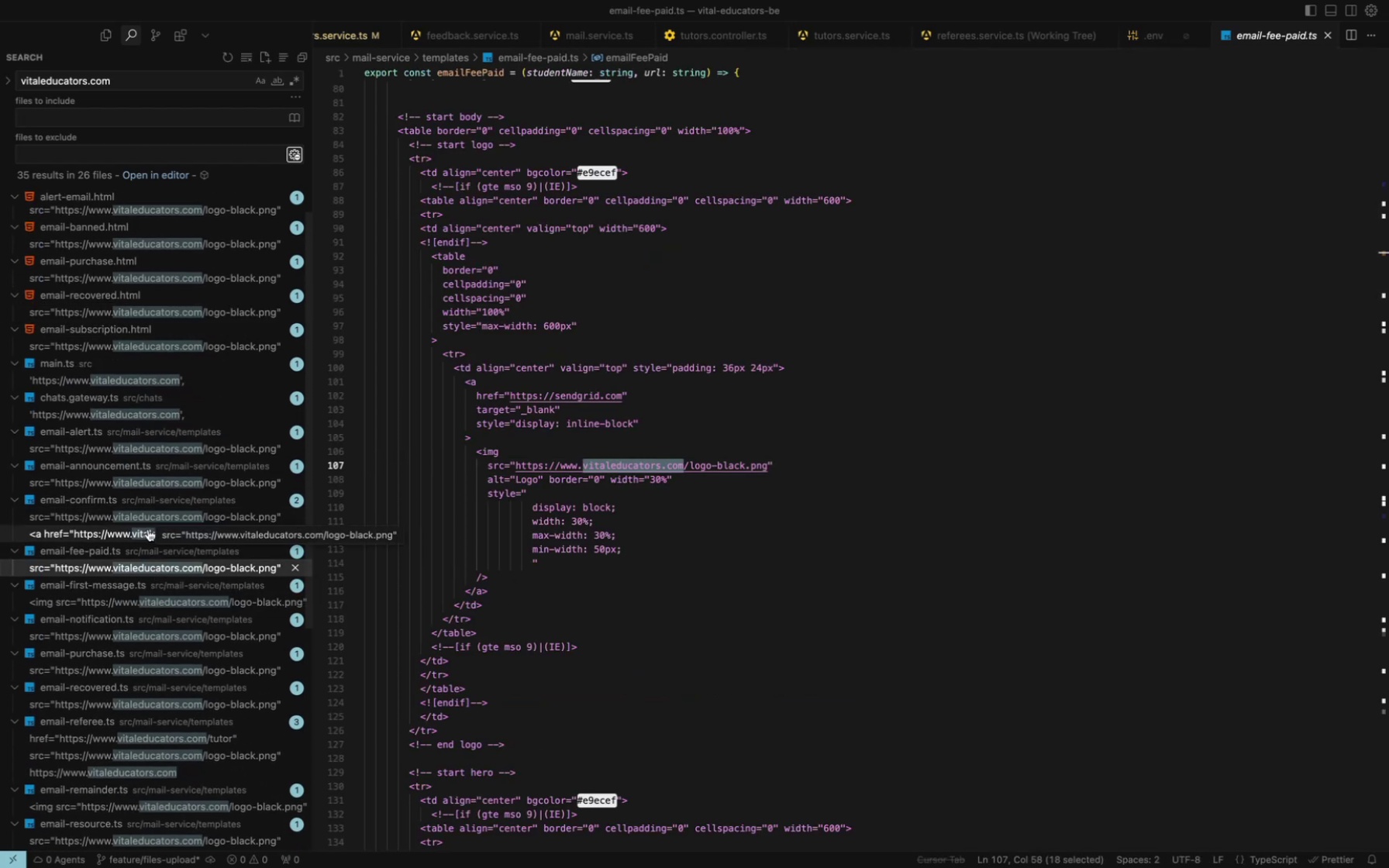 
left_click([150, 532])
 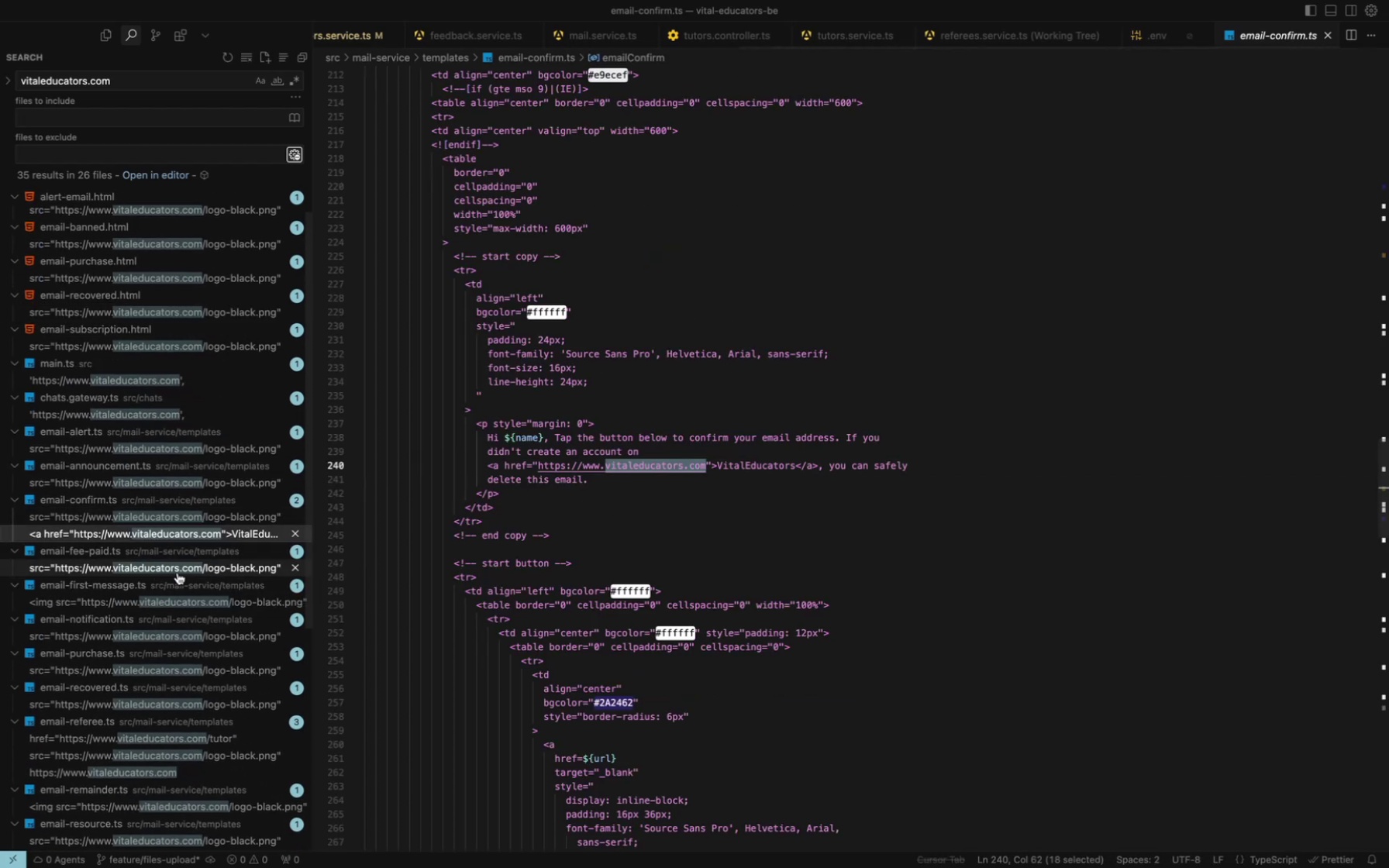 
scroll: coordinate [178, 568], scroll_direction: down, amount: 20.0
 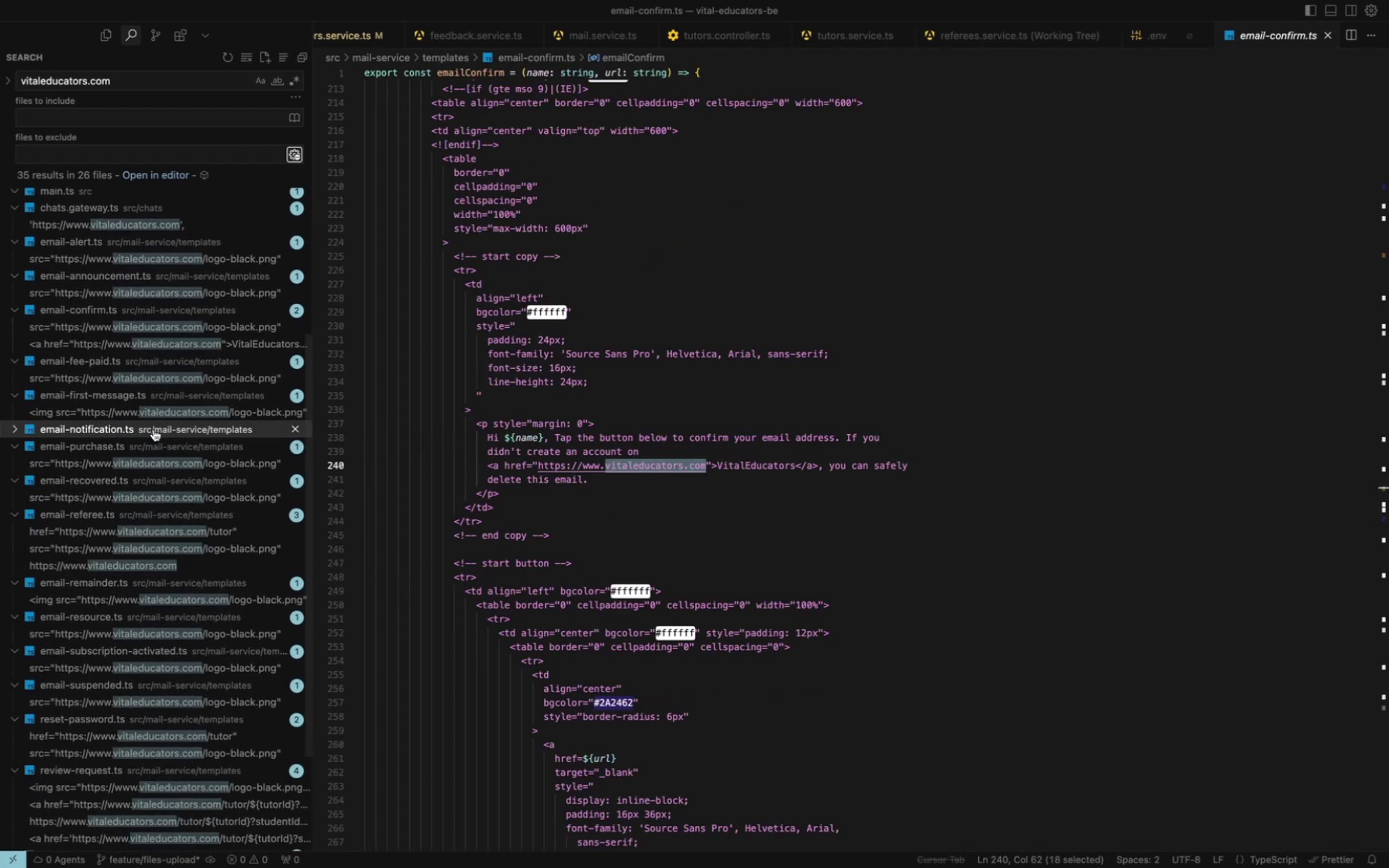 
left_click([155, 432])
 